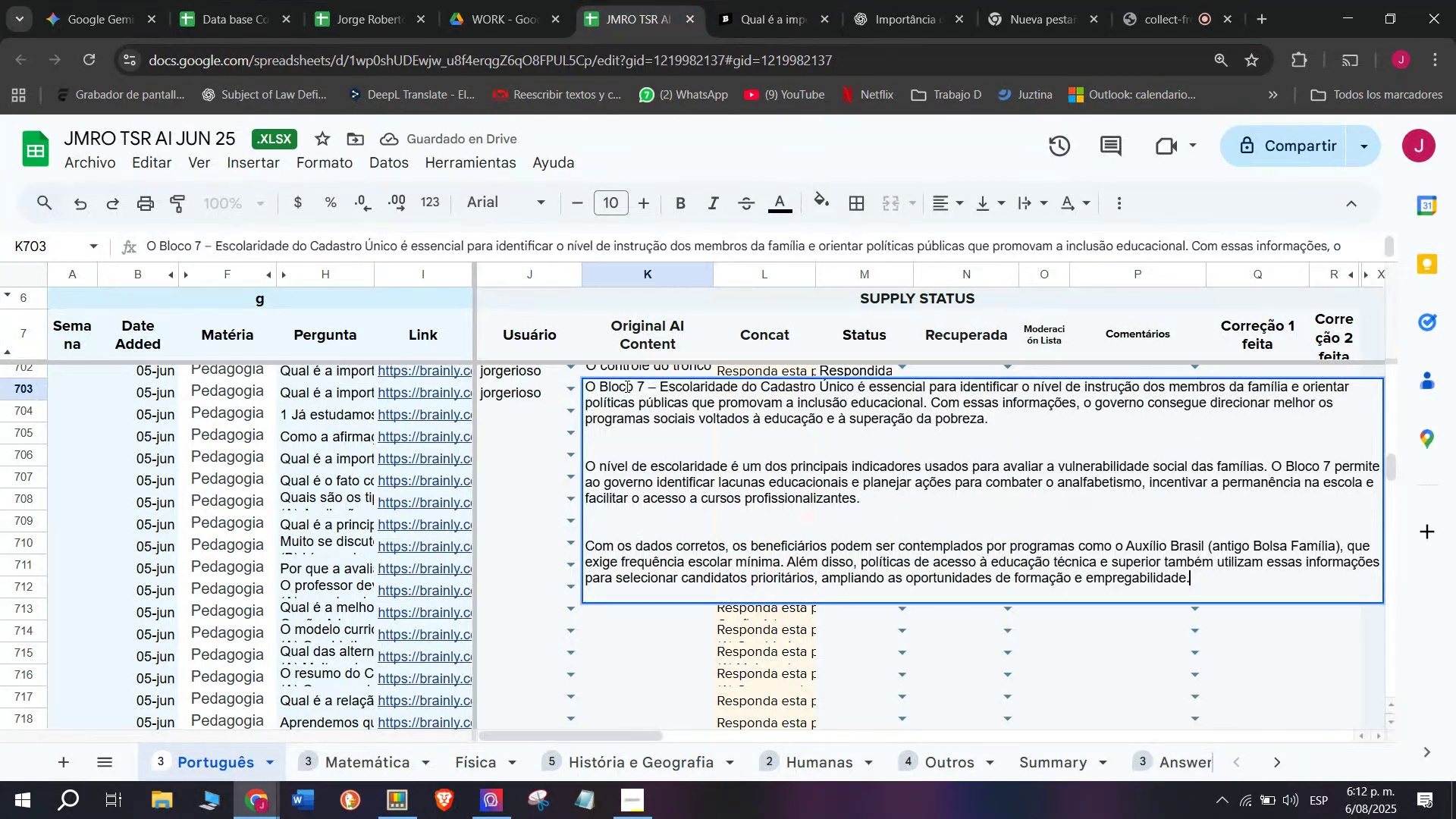 
key(Control+V)
 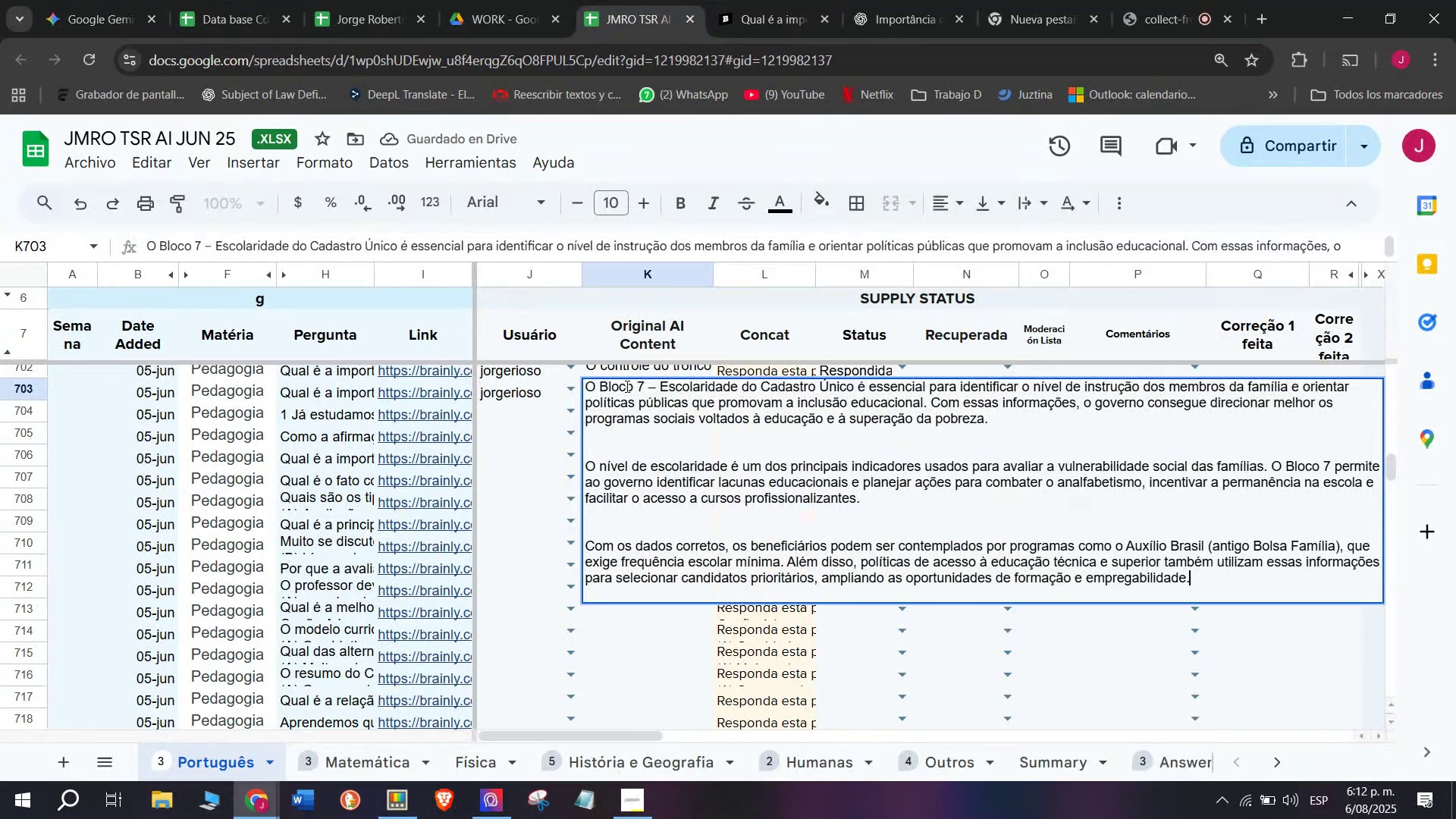 
key(Enter)
 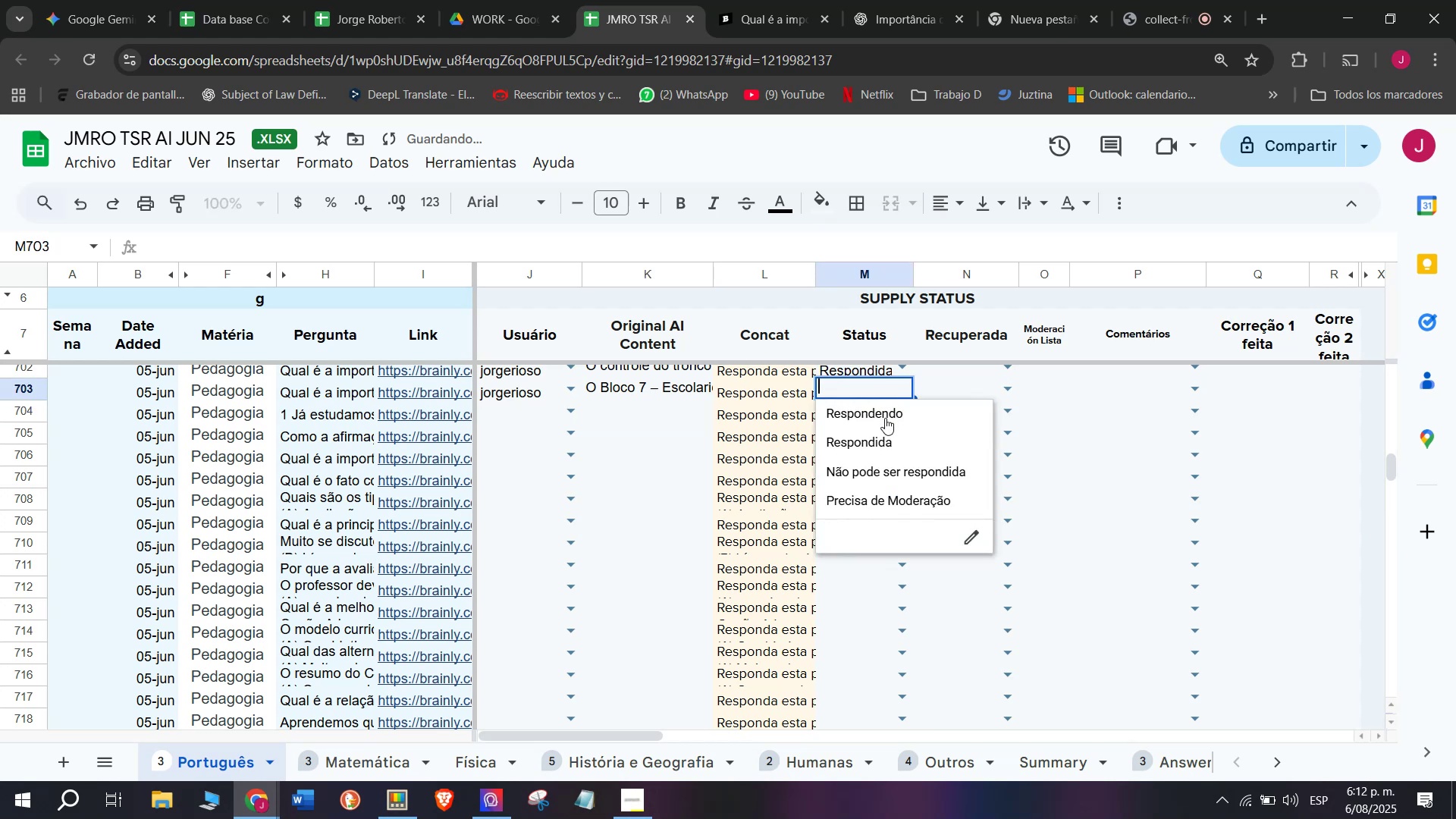 
left_click([880, 428])
 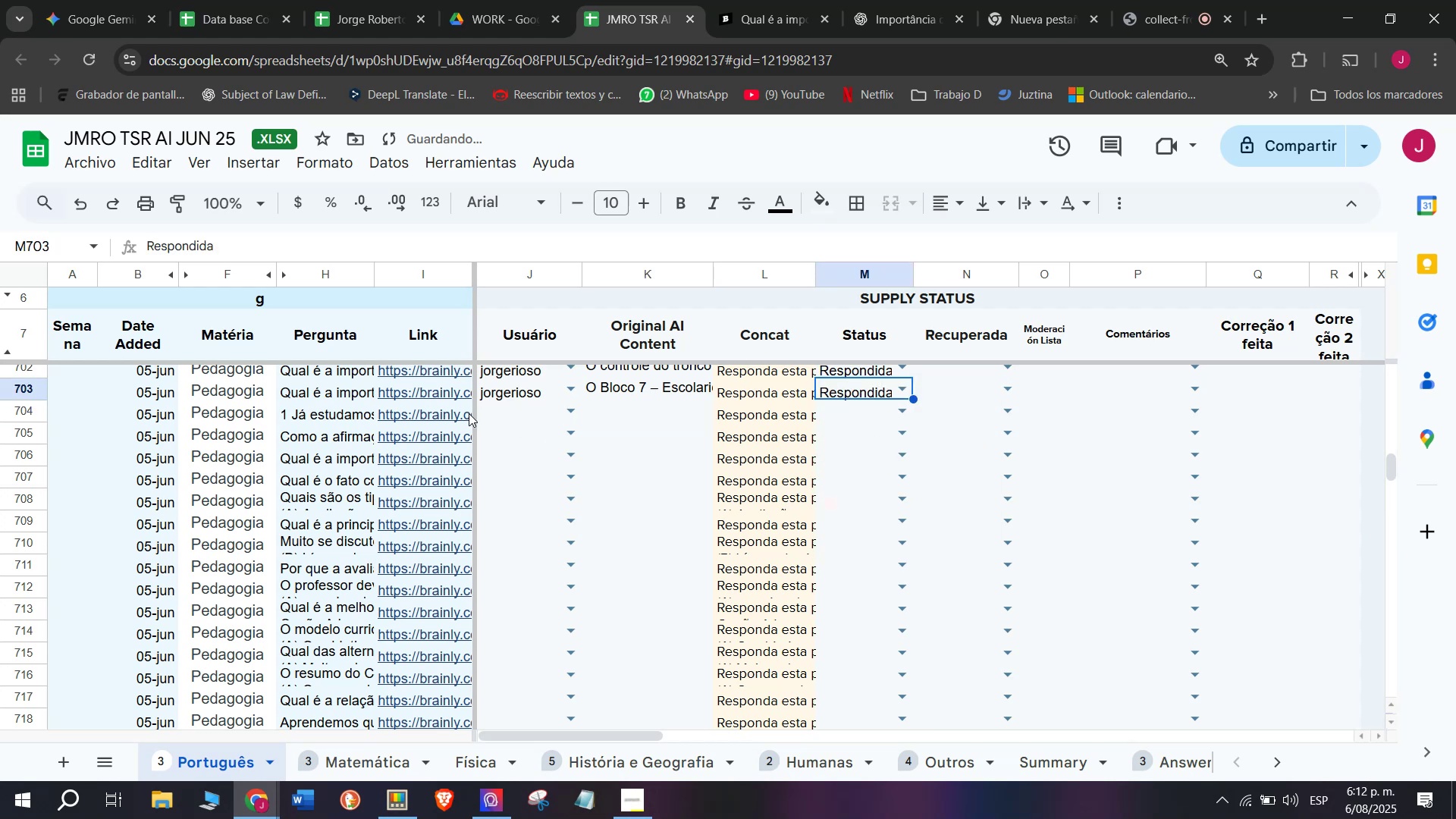 
left_click([462, 414])
 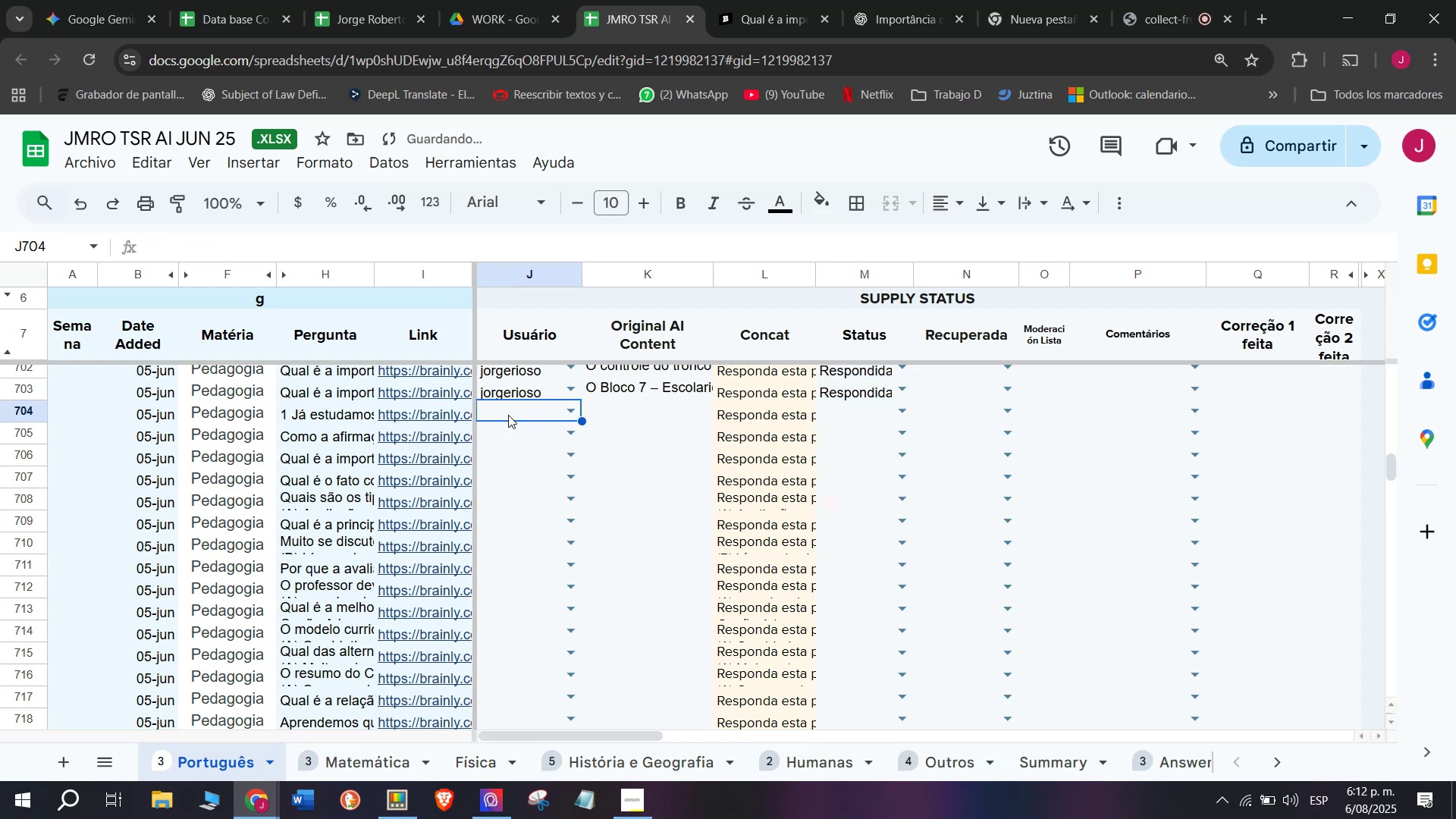 
key(J)
 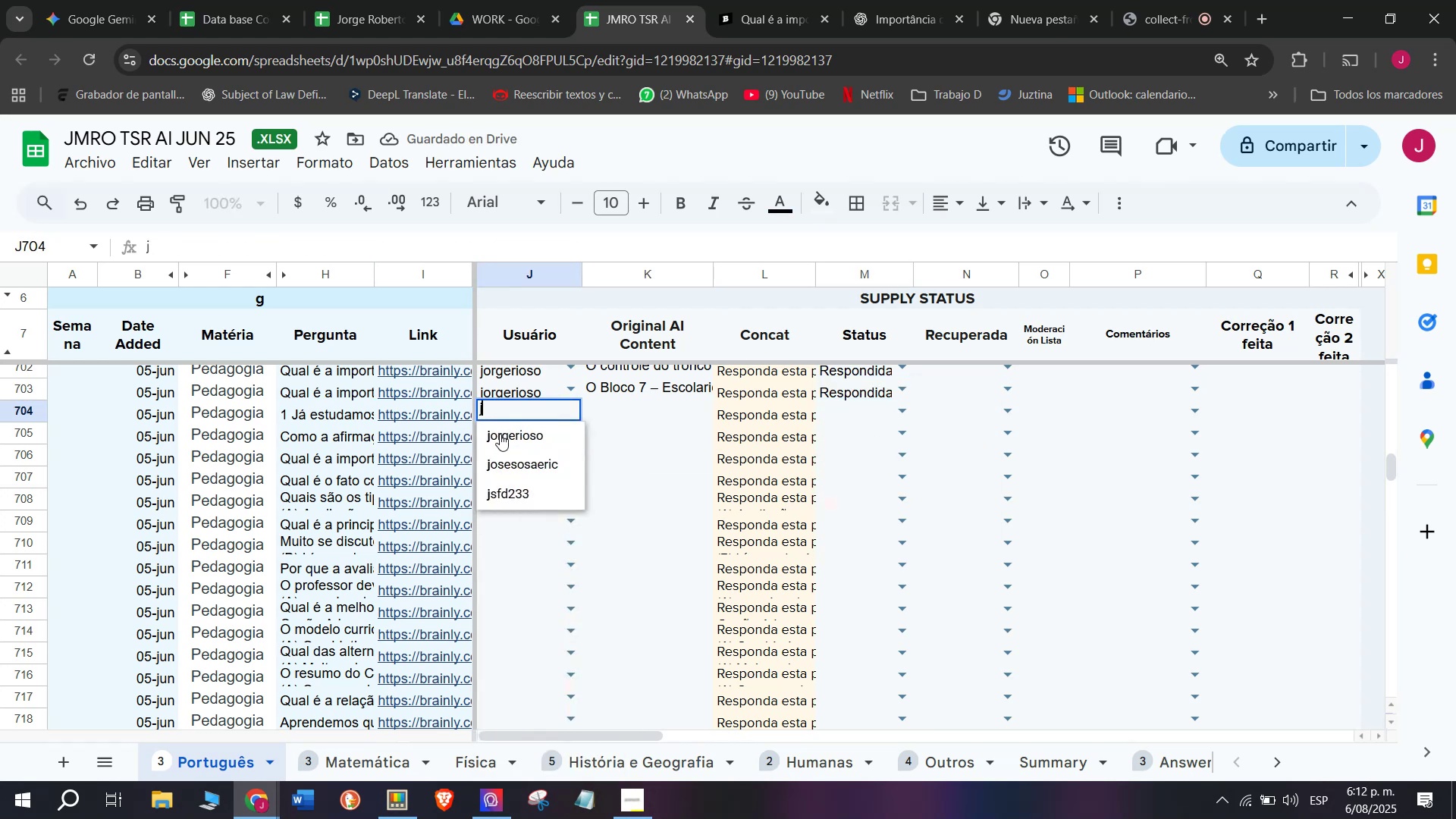 
left_click([500, 434])
 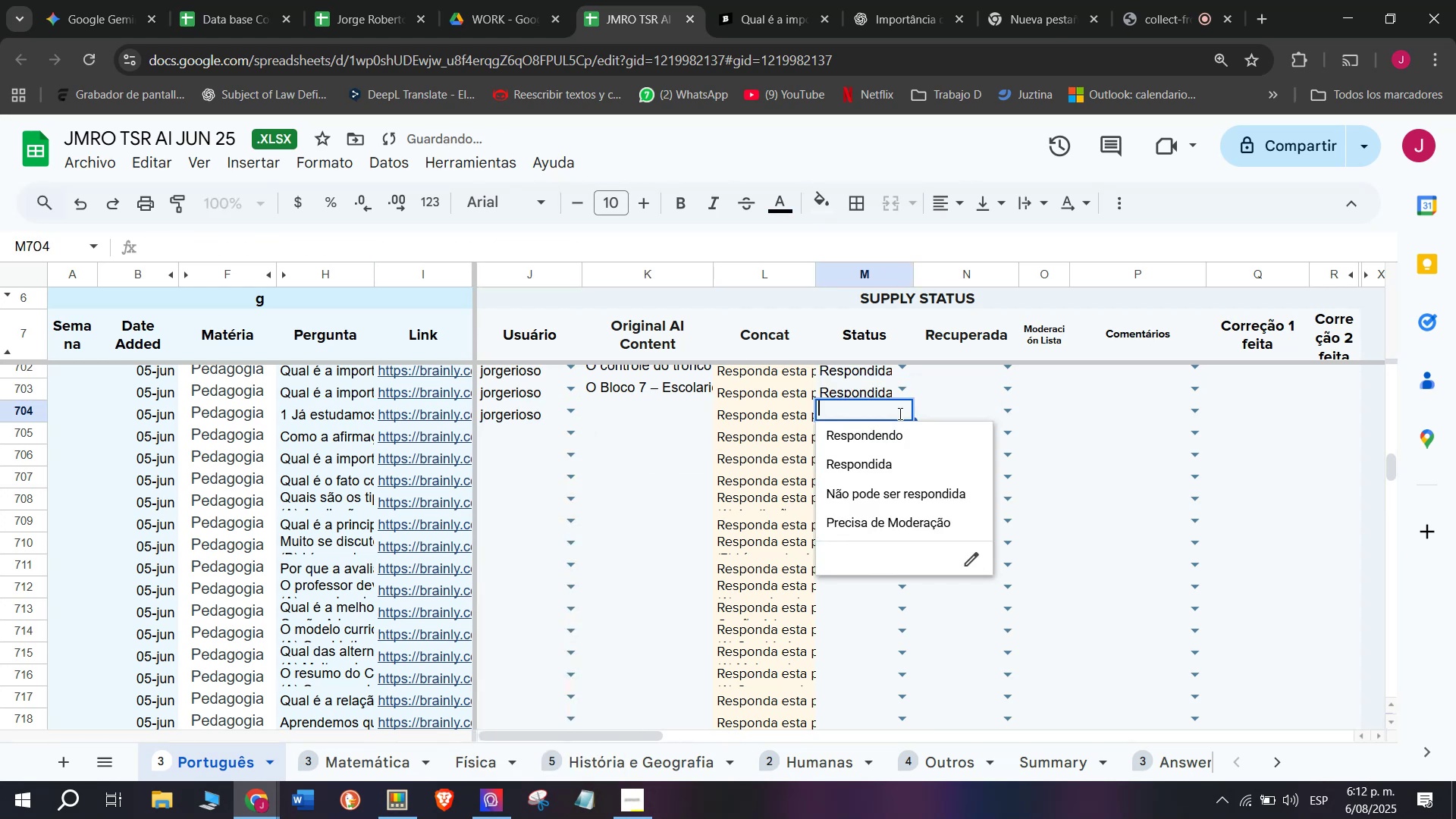 
double_click([877, 434])
 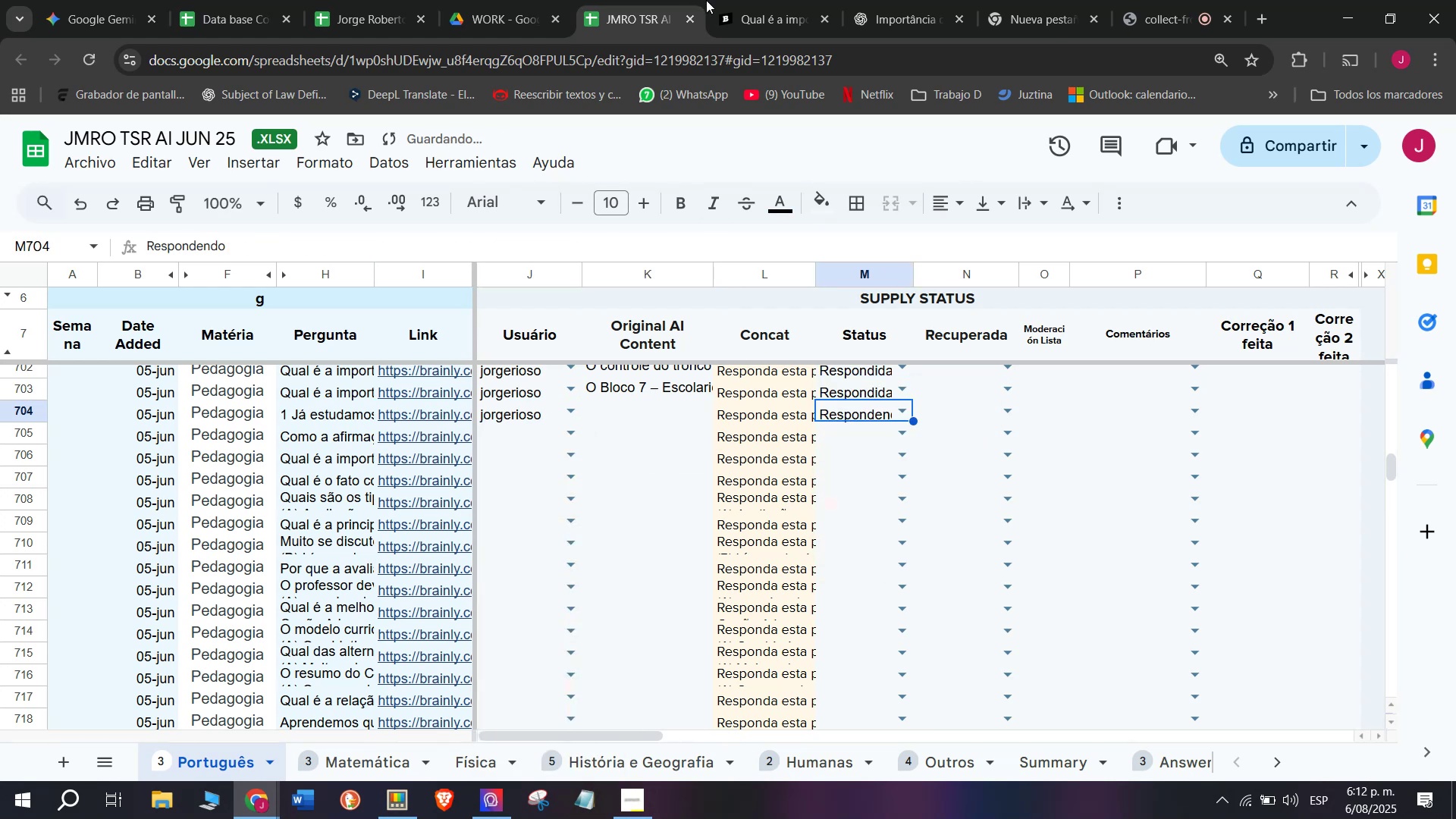 
left_click([718, 0])
 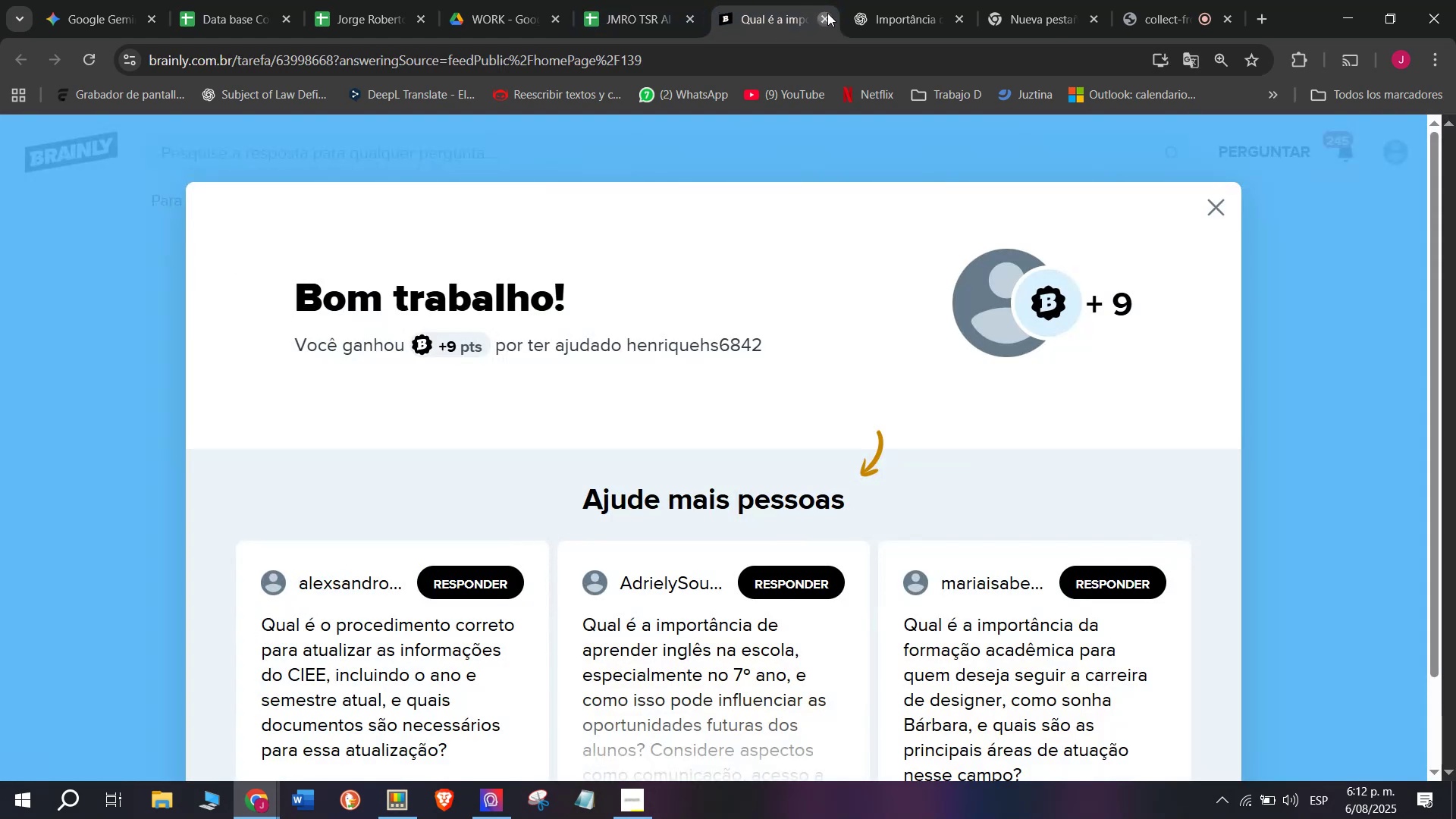 
double_click([645, 0])
 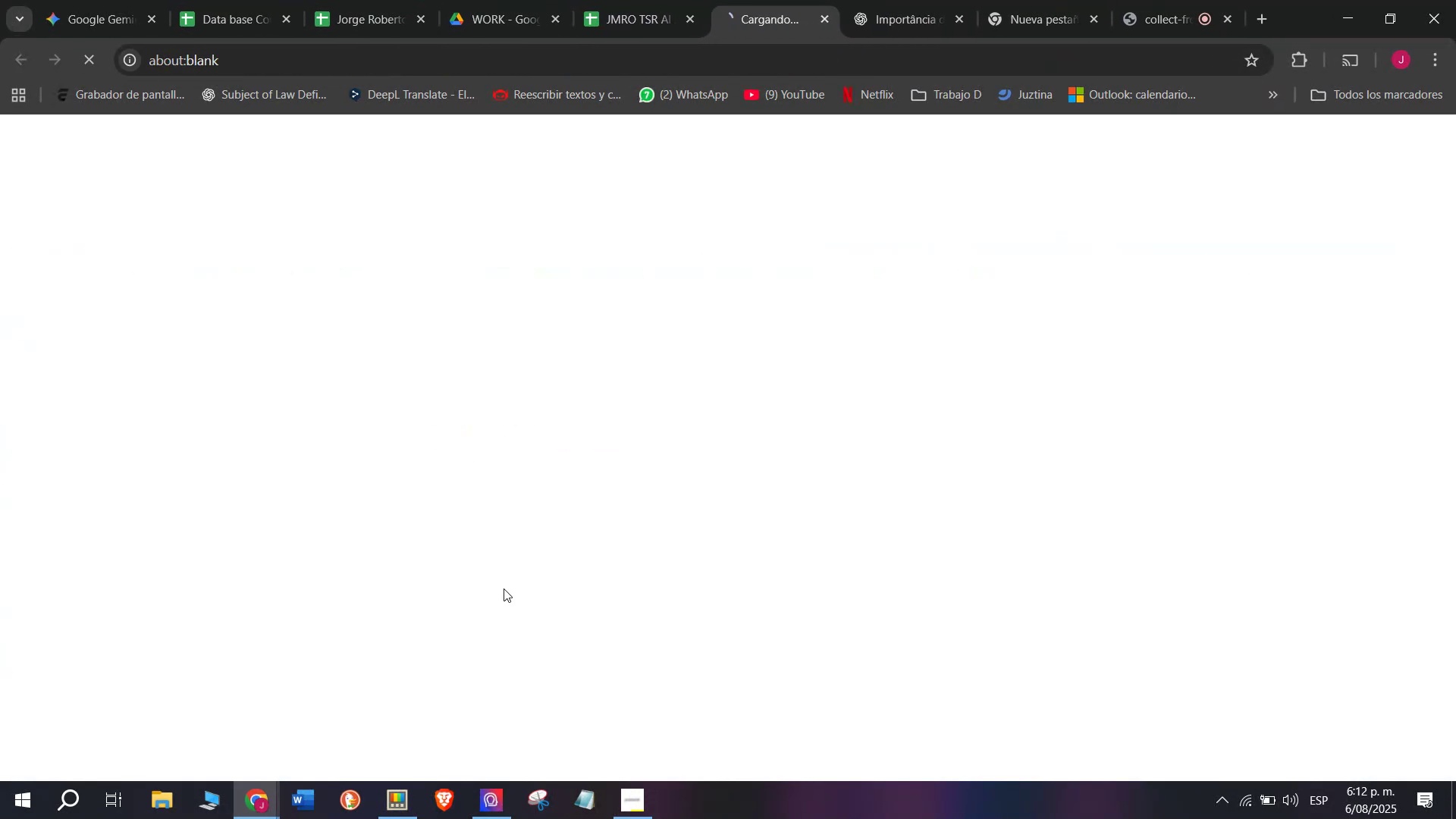 
left_click([758, 0])
 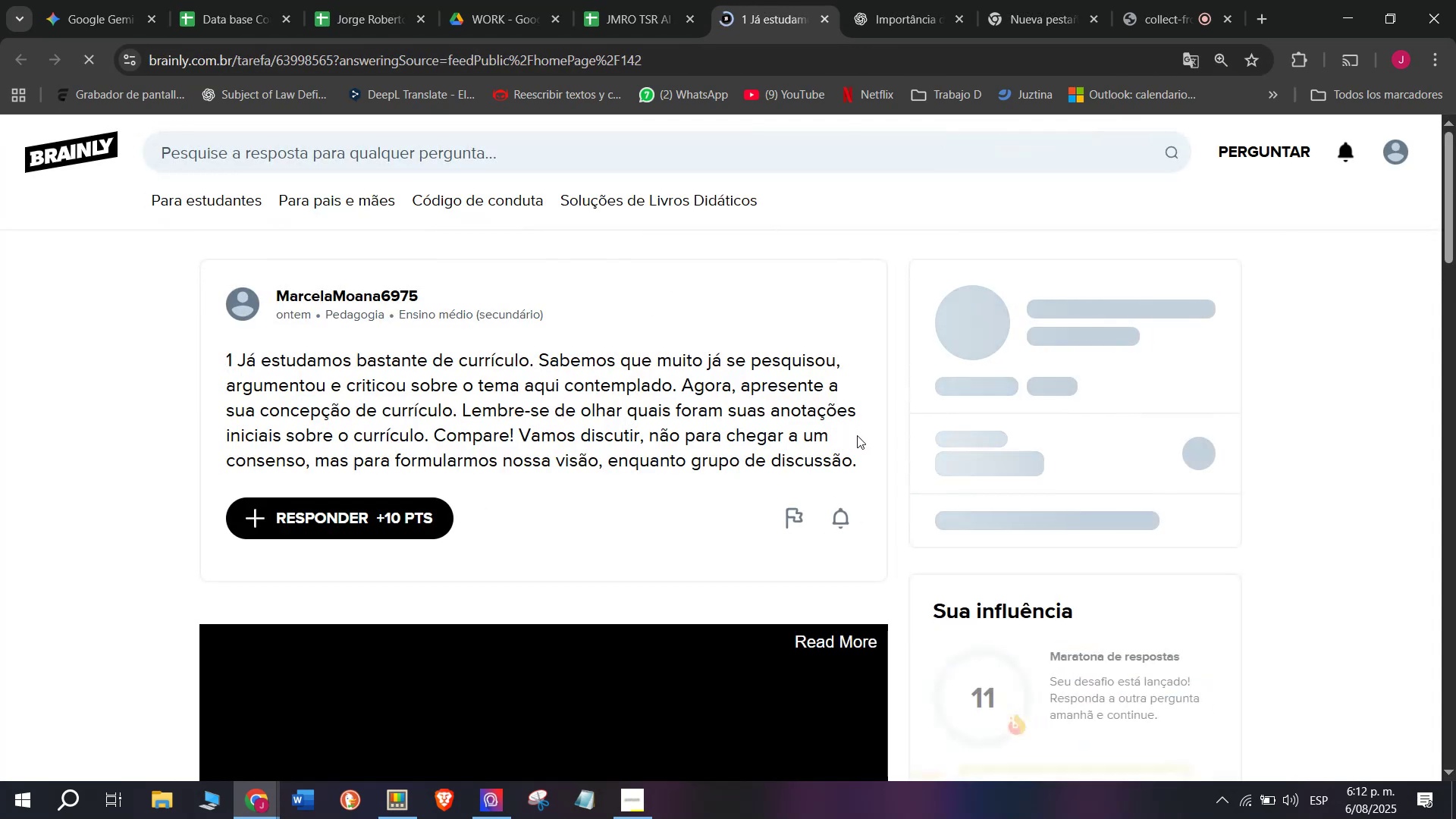 
left_click_drag(start_coordinate=[864, 461], to_coordinate=[228, 360])
 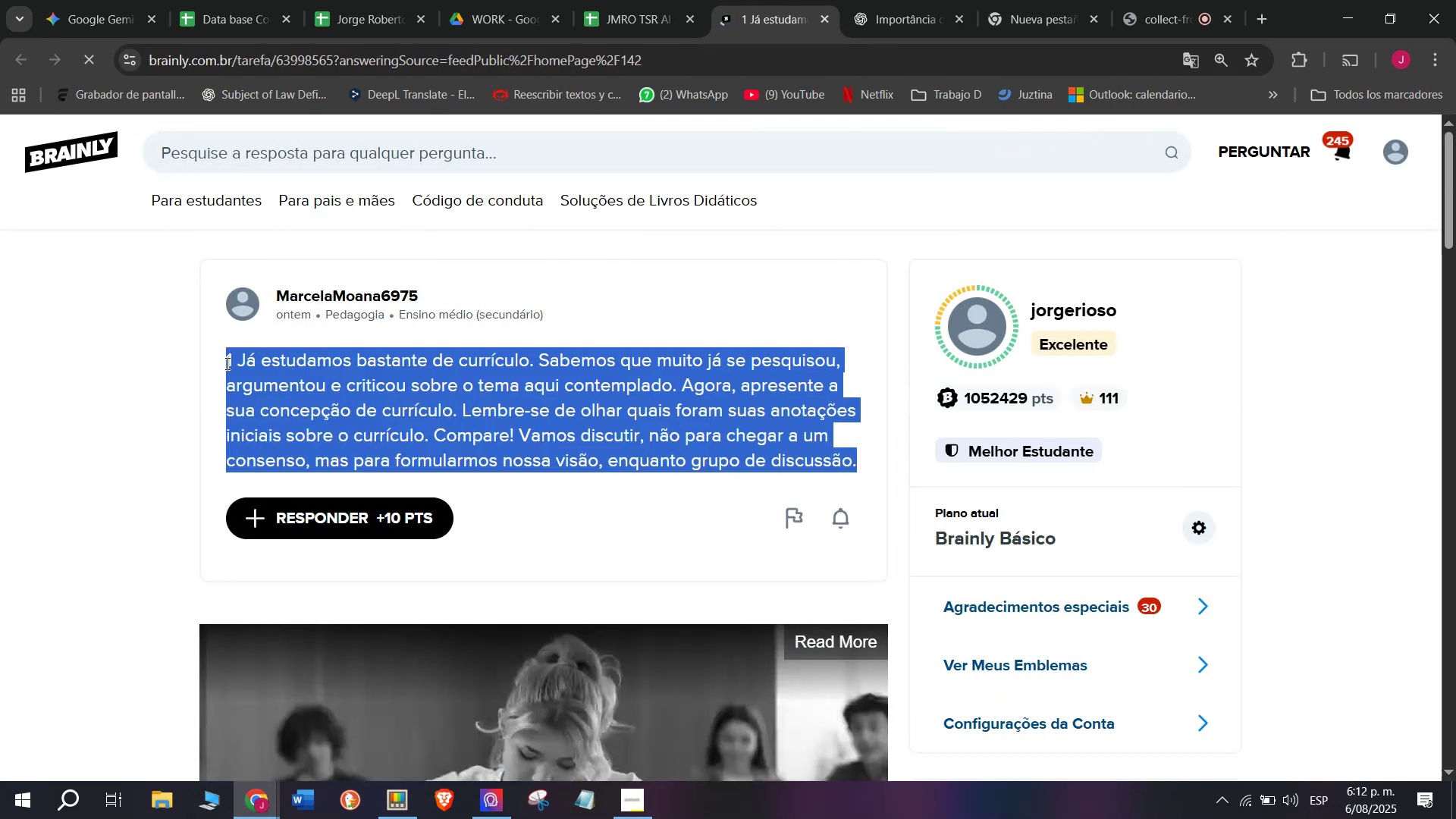 
key(Break)
 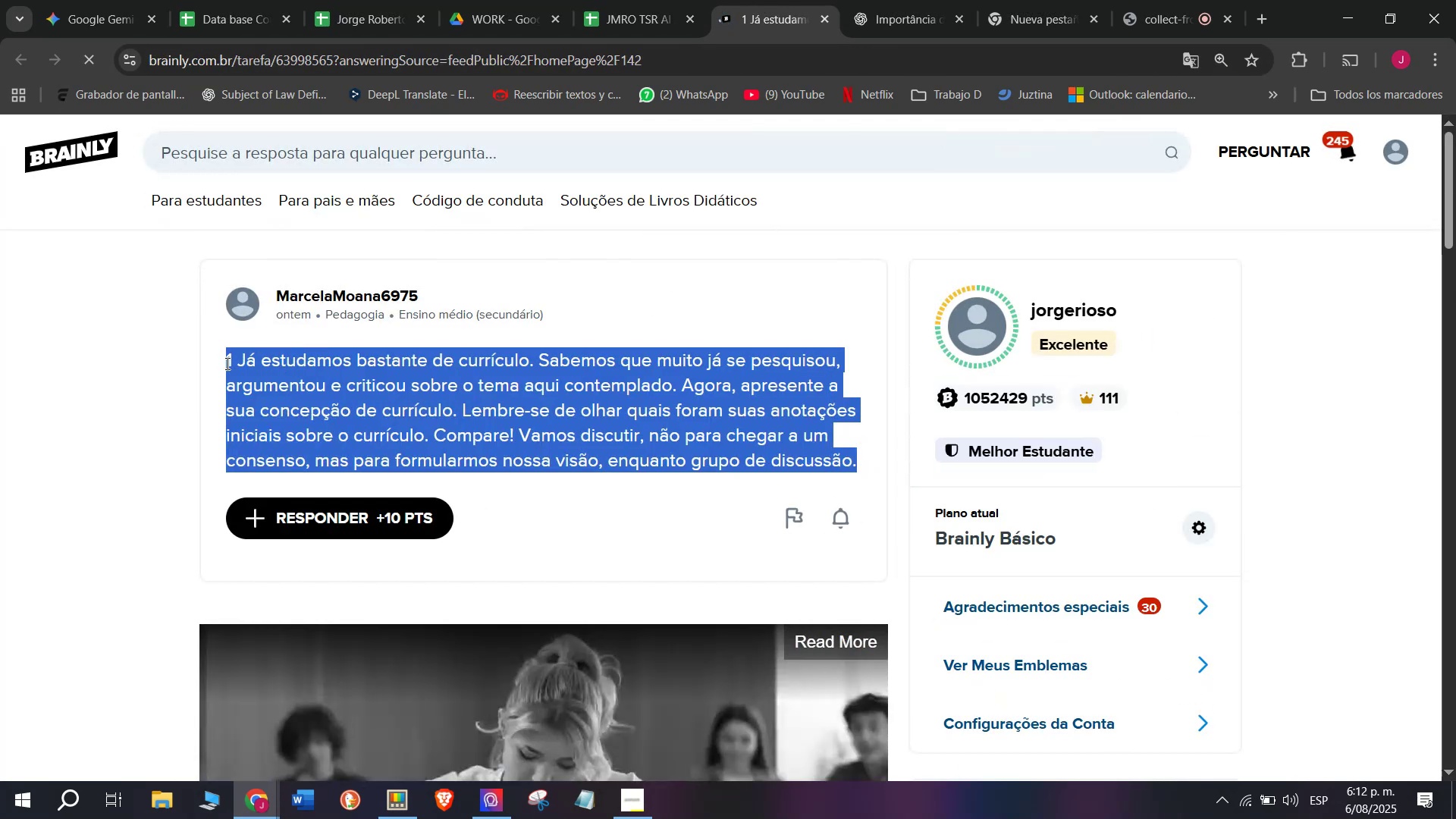 
key(Control+ControlLeft)
 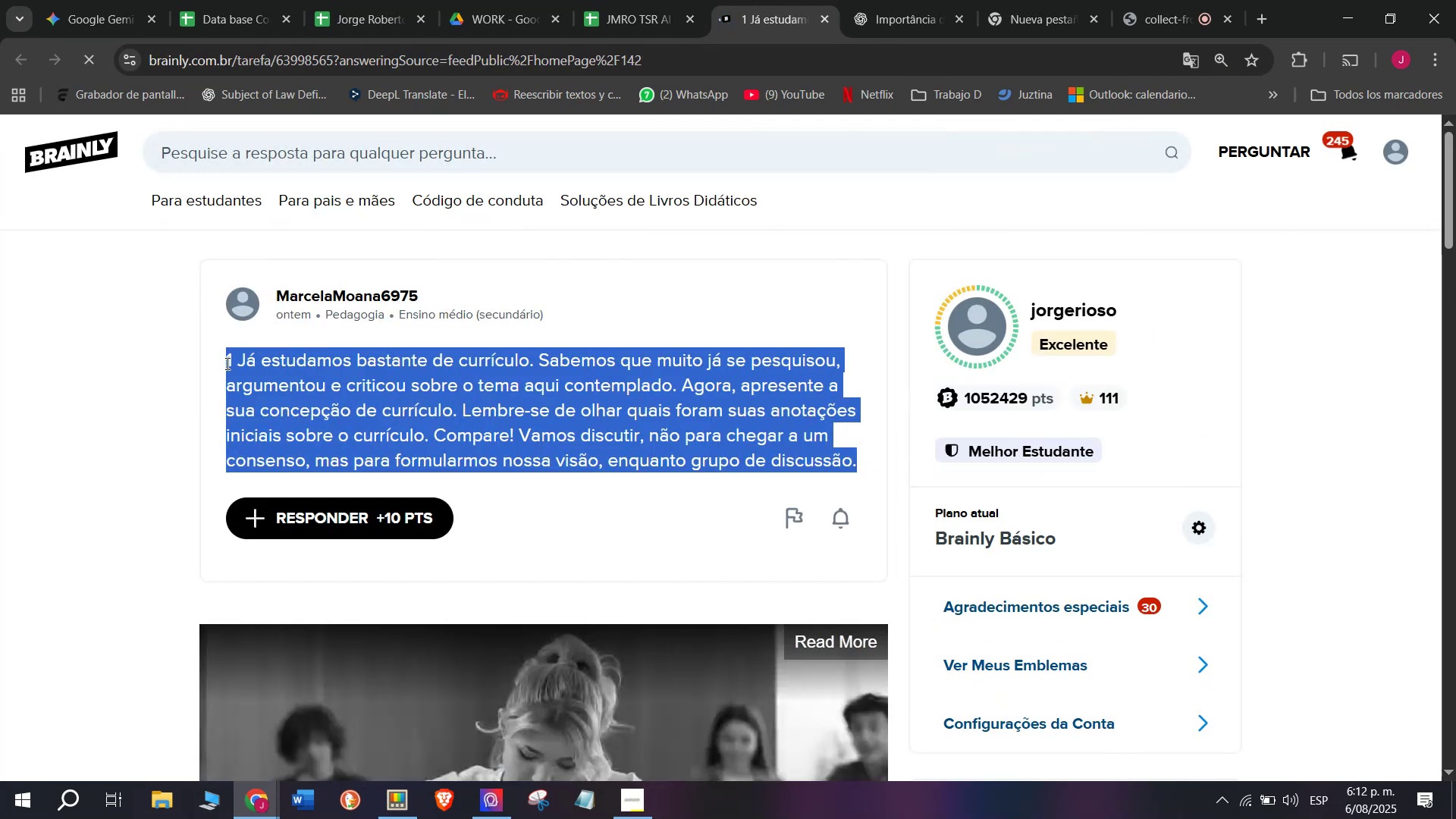 
key(Control+C)
 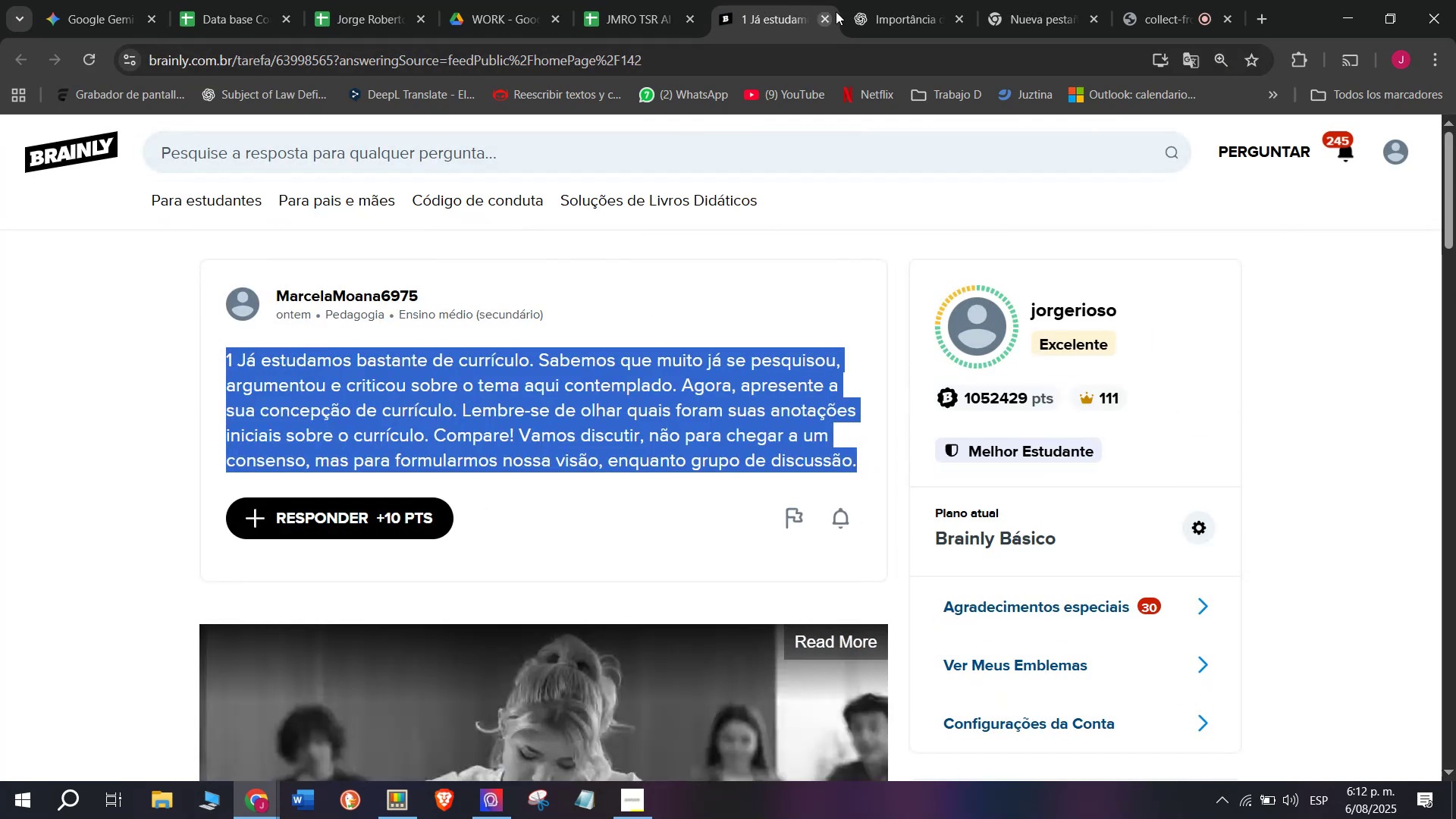 
left_click([877, 0])
 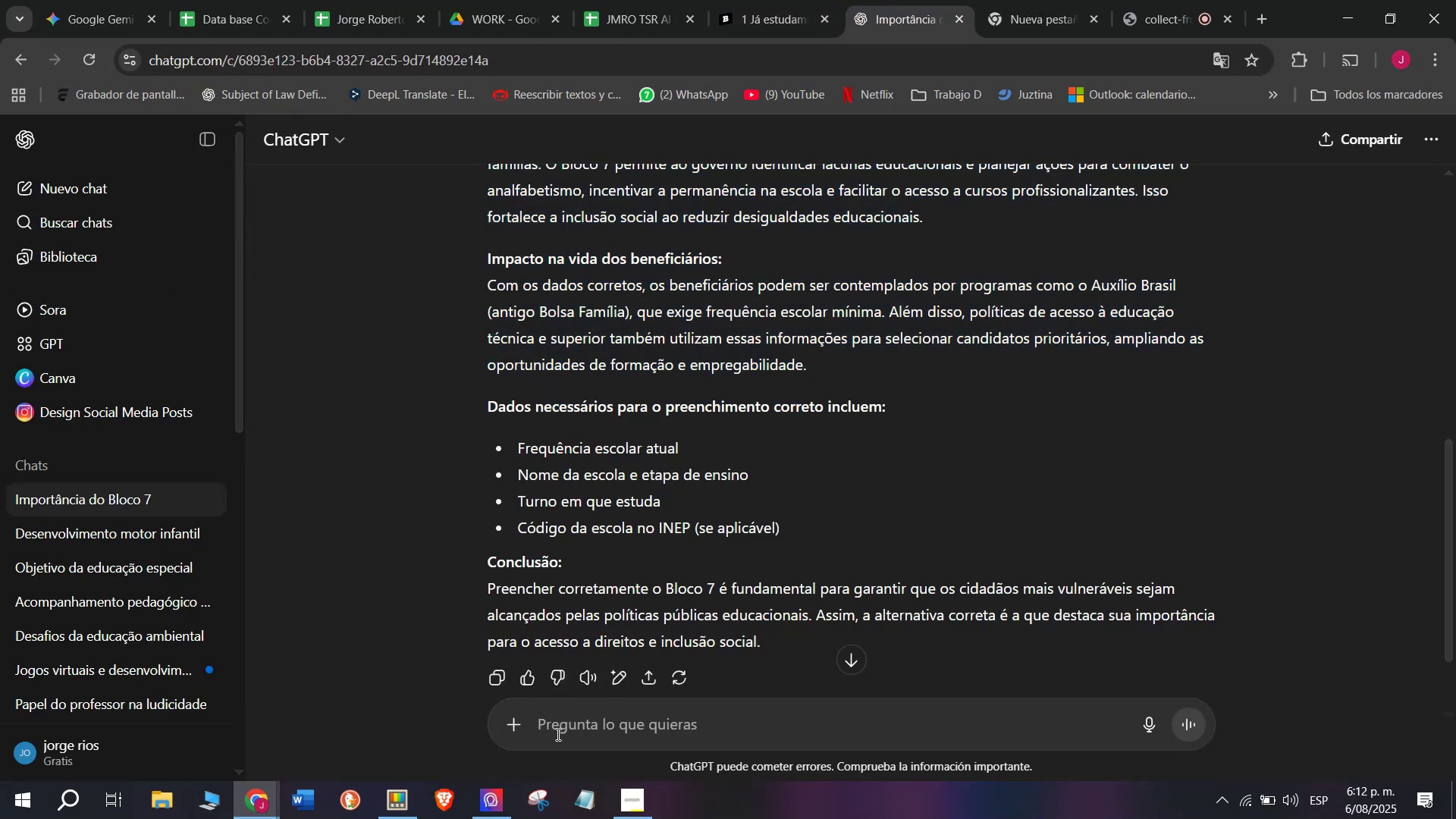 
key(C)
 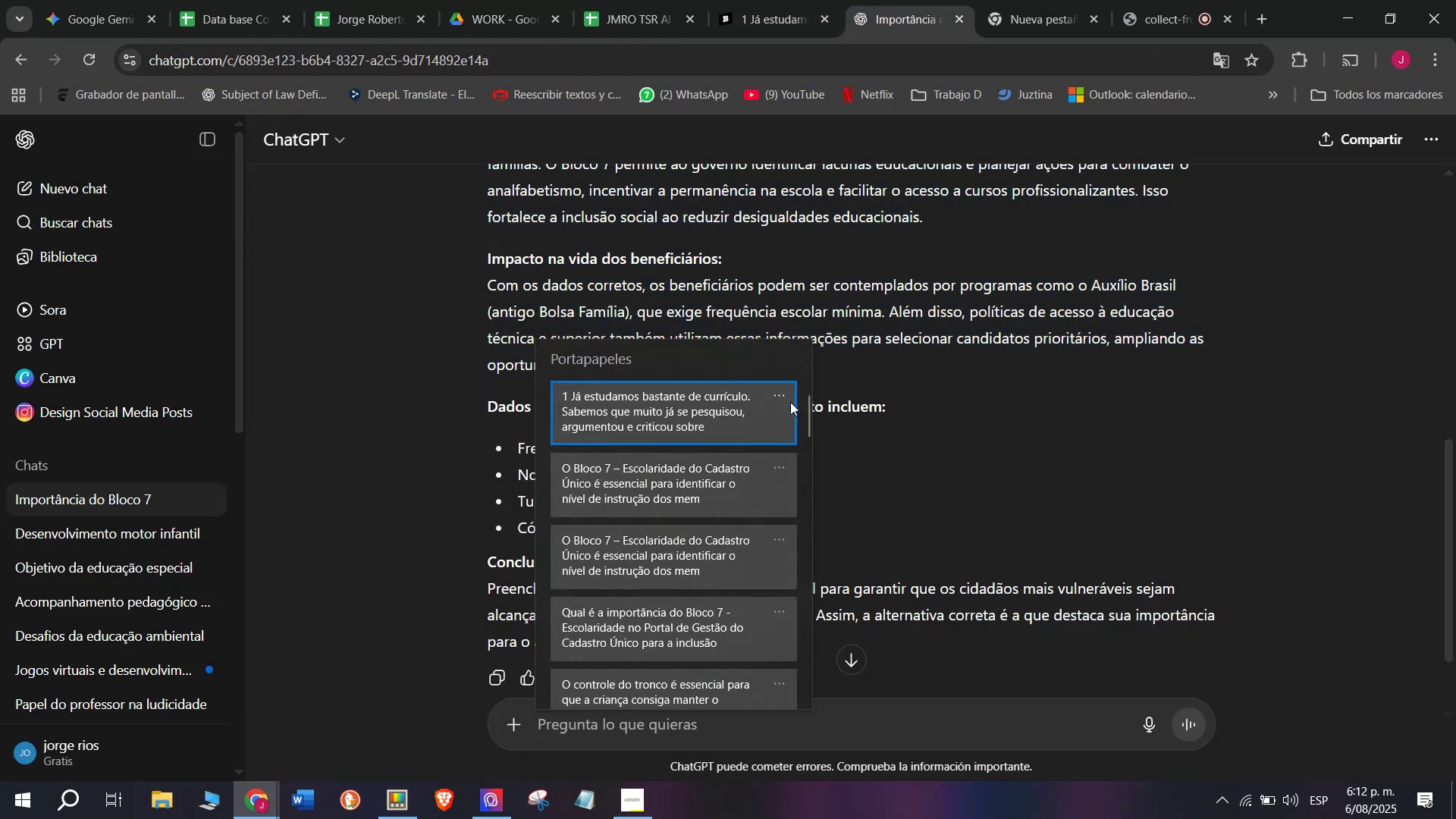 
key(Meta+MetaLeft)
 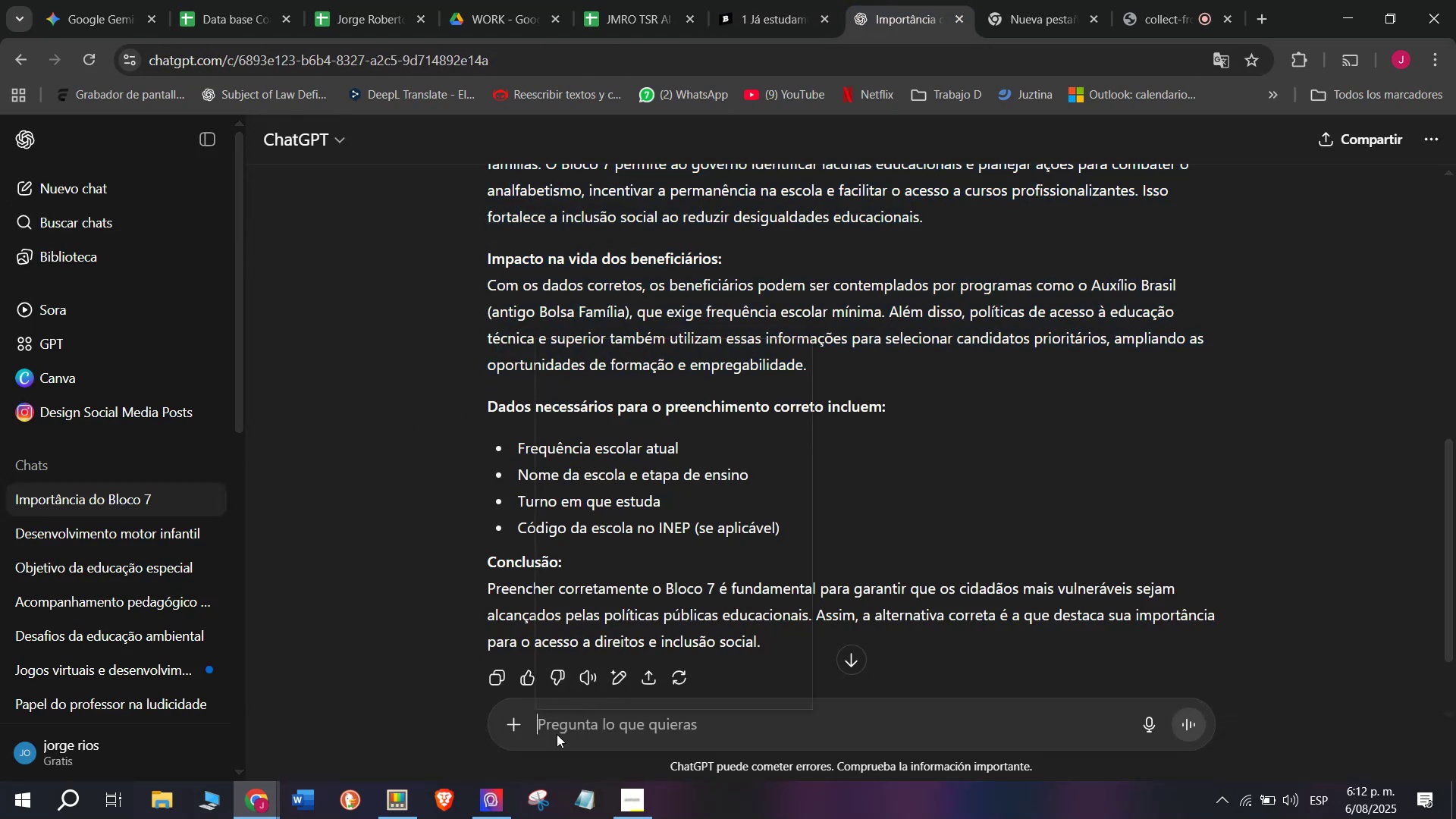 
key(Meta+V)
 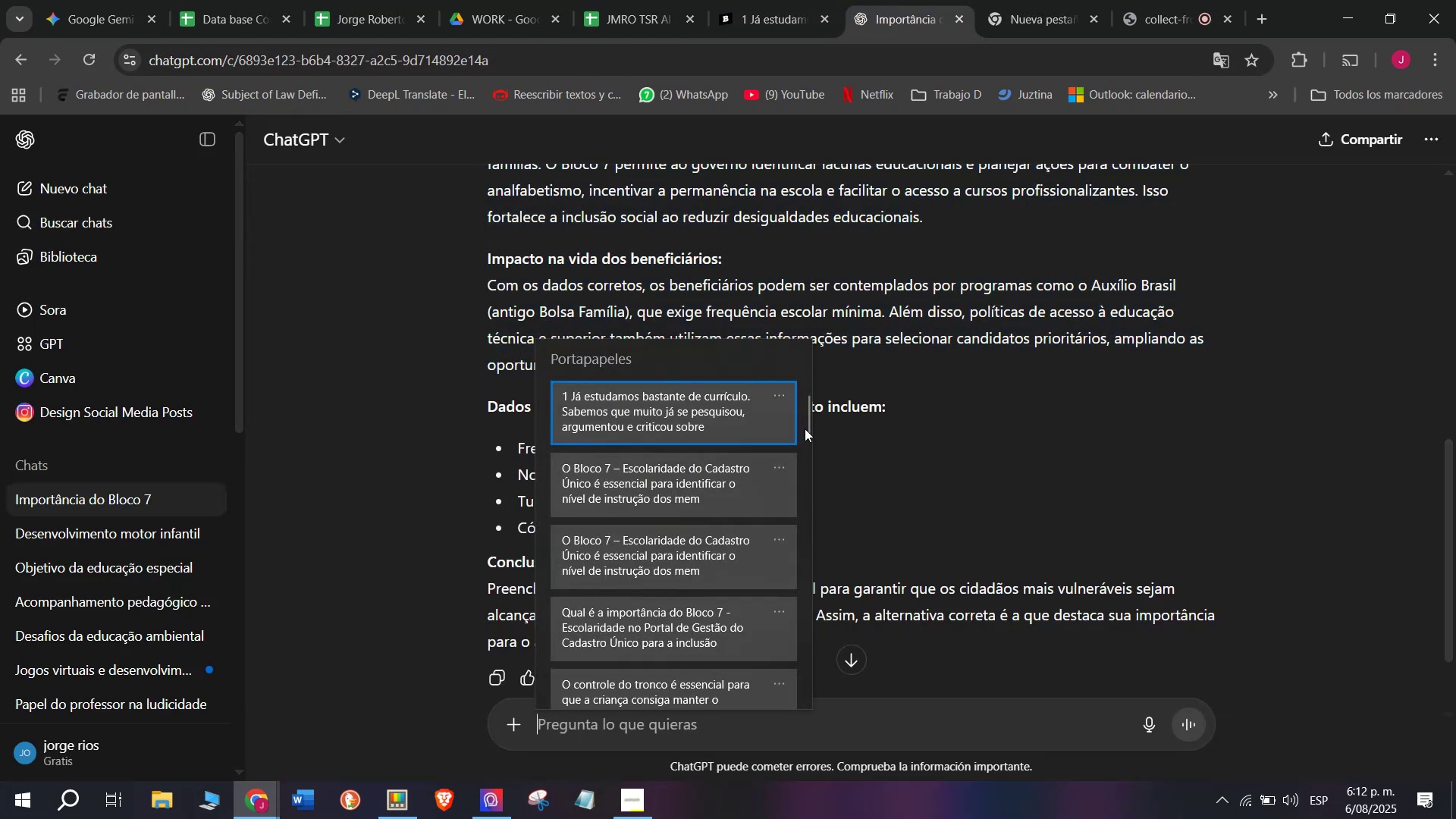 
left_click_drag(start_coordinate=[805, 428], to_coordinate=[805, 736])
 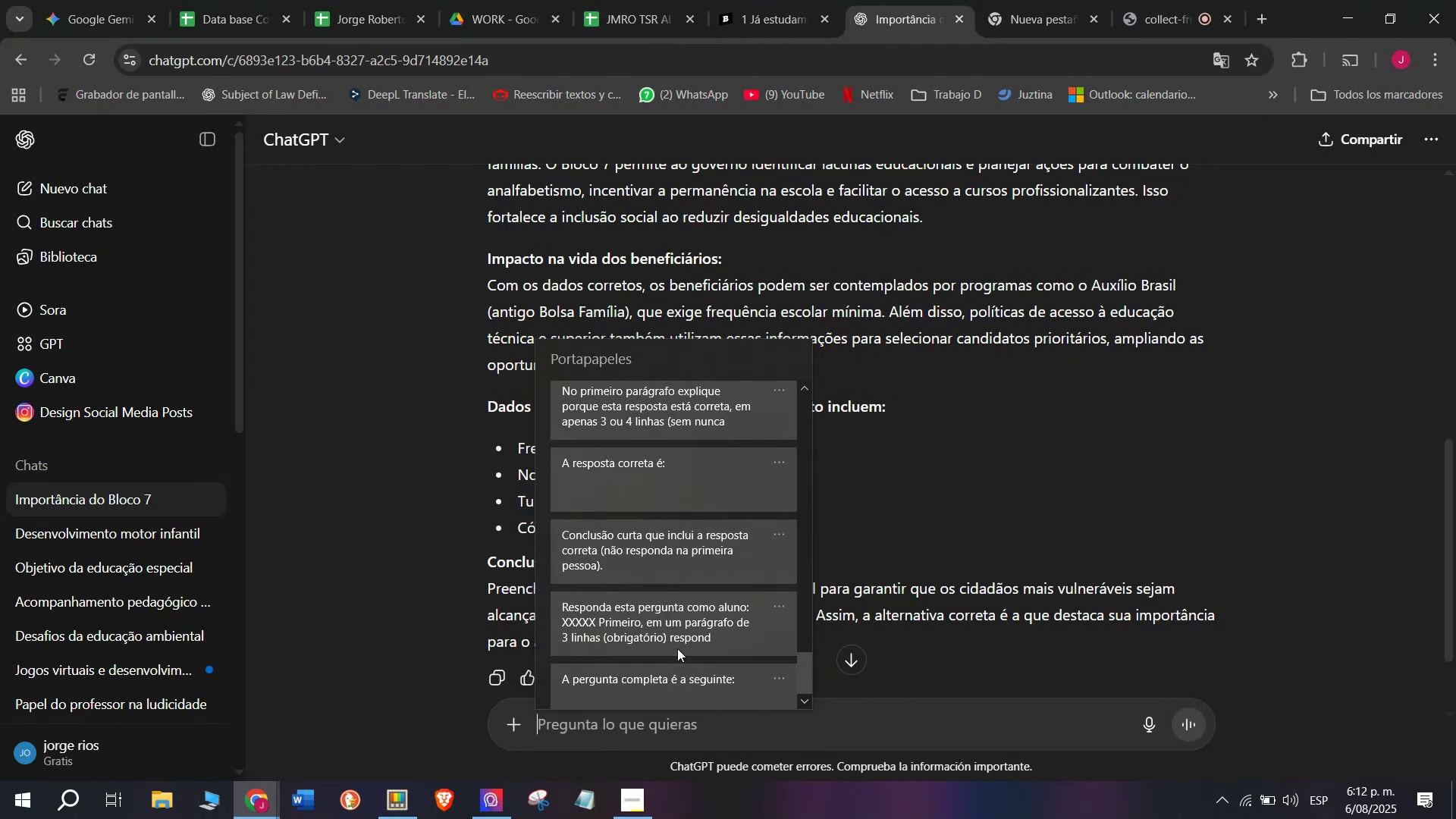 
left_click([677, 648])
 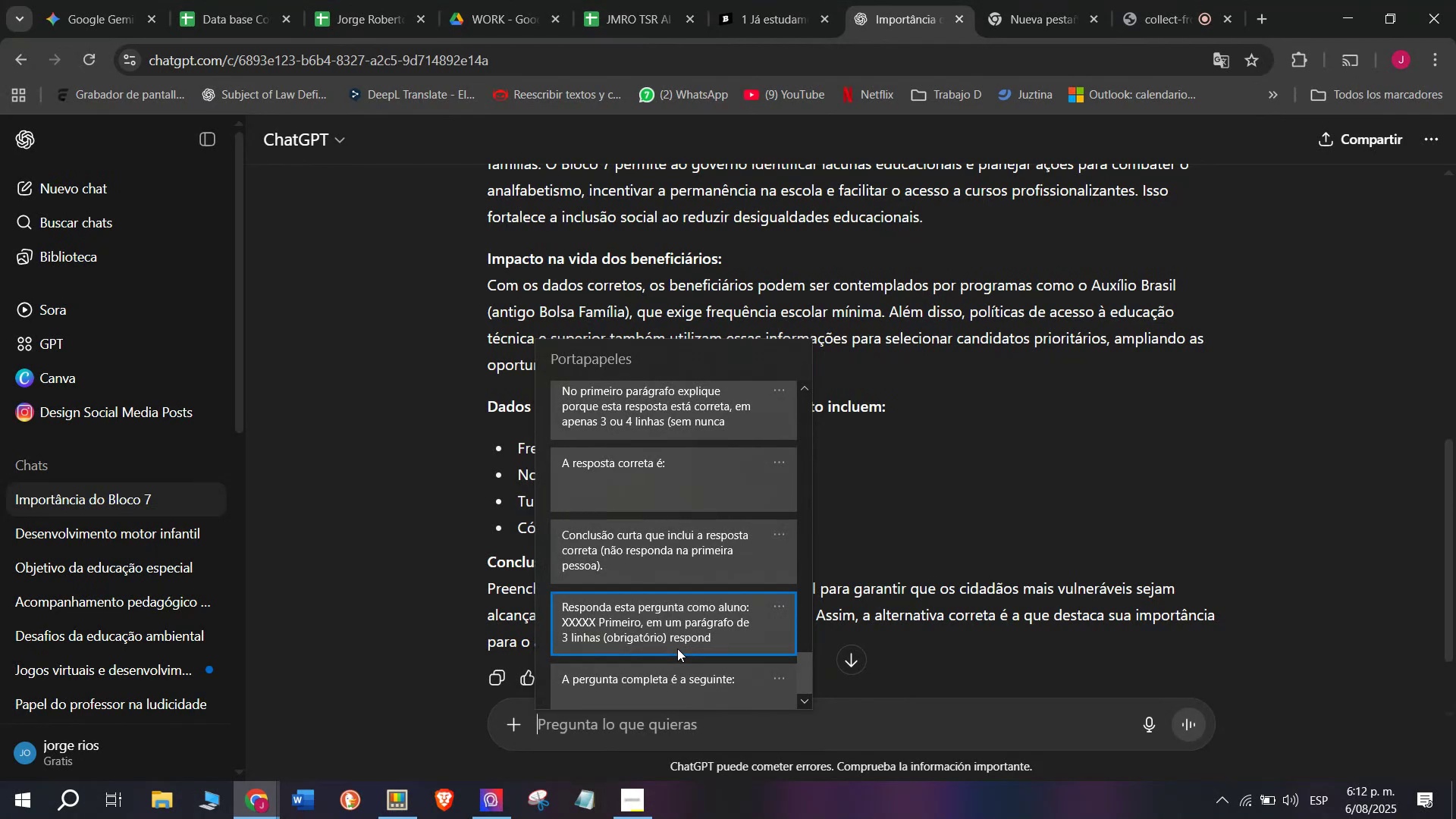 
key(Control+ControlLeft)
 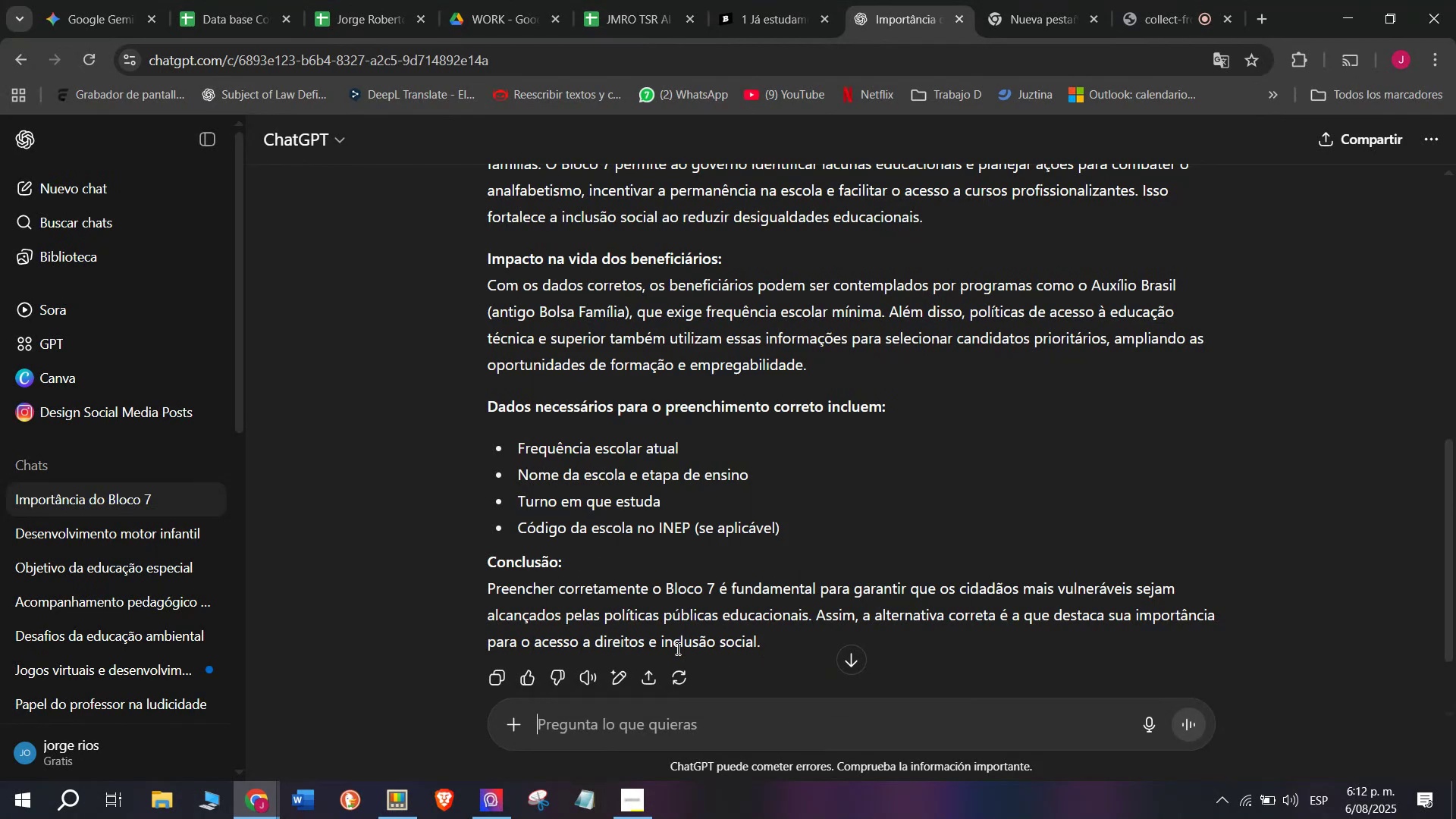 
key(Control+V)
 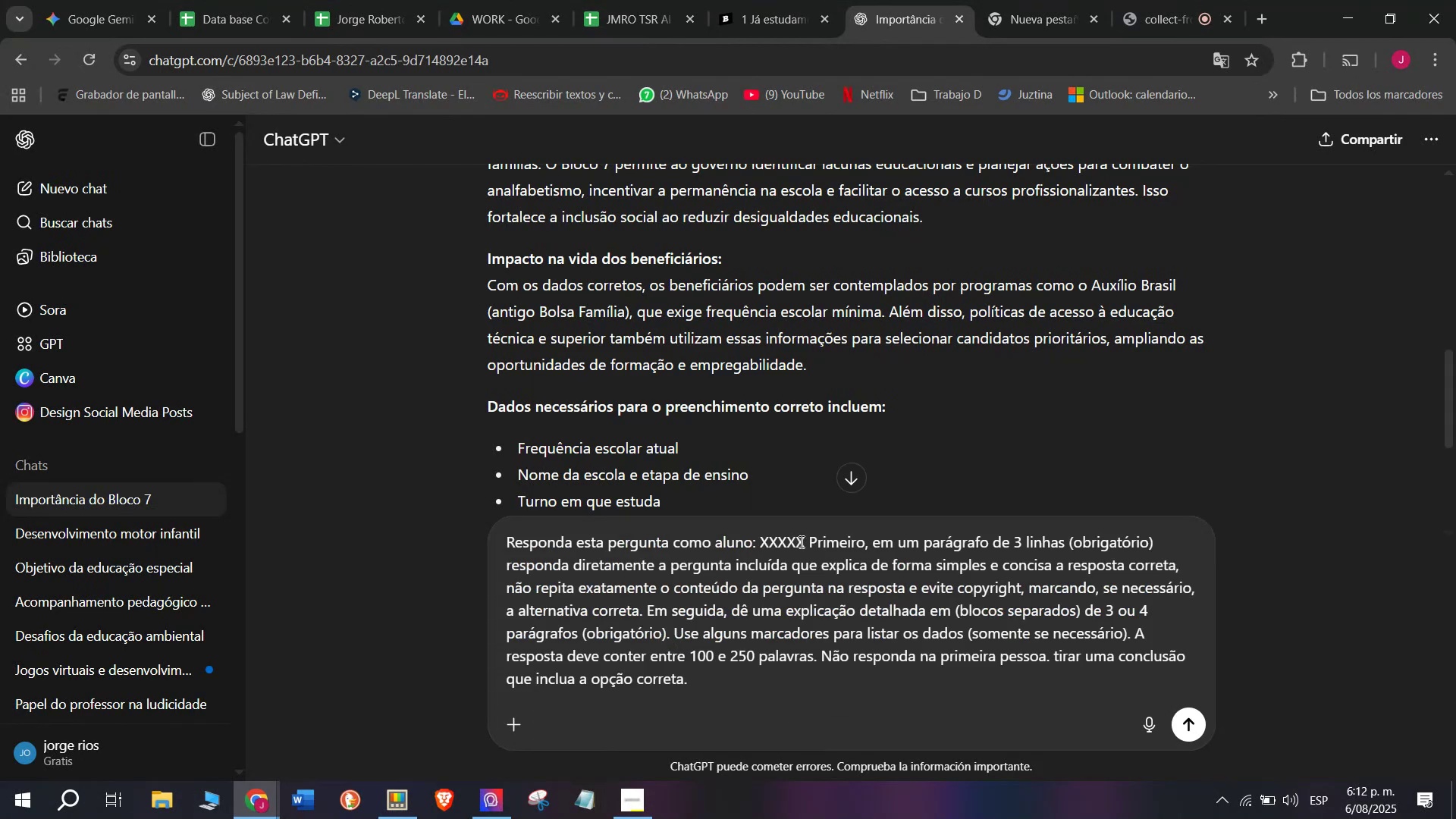 
left_click_drag(start_coordinate=[802, 541], to_coordinate=[763, 535])
 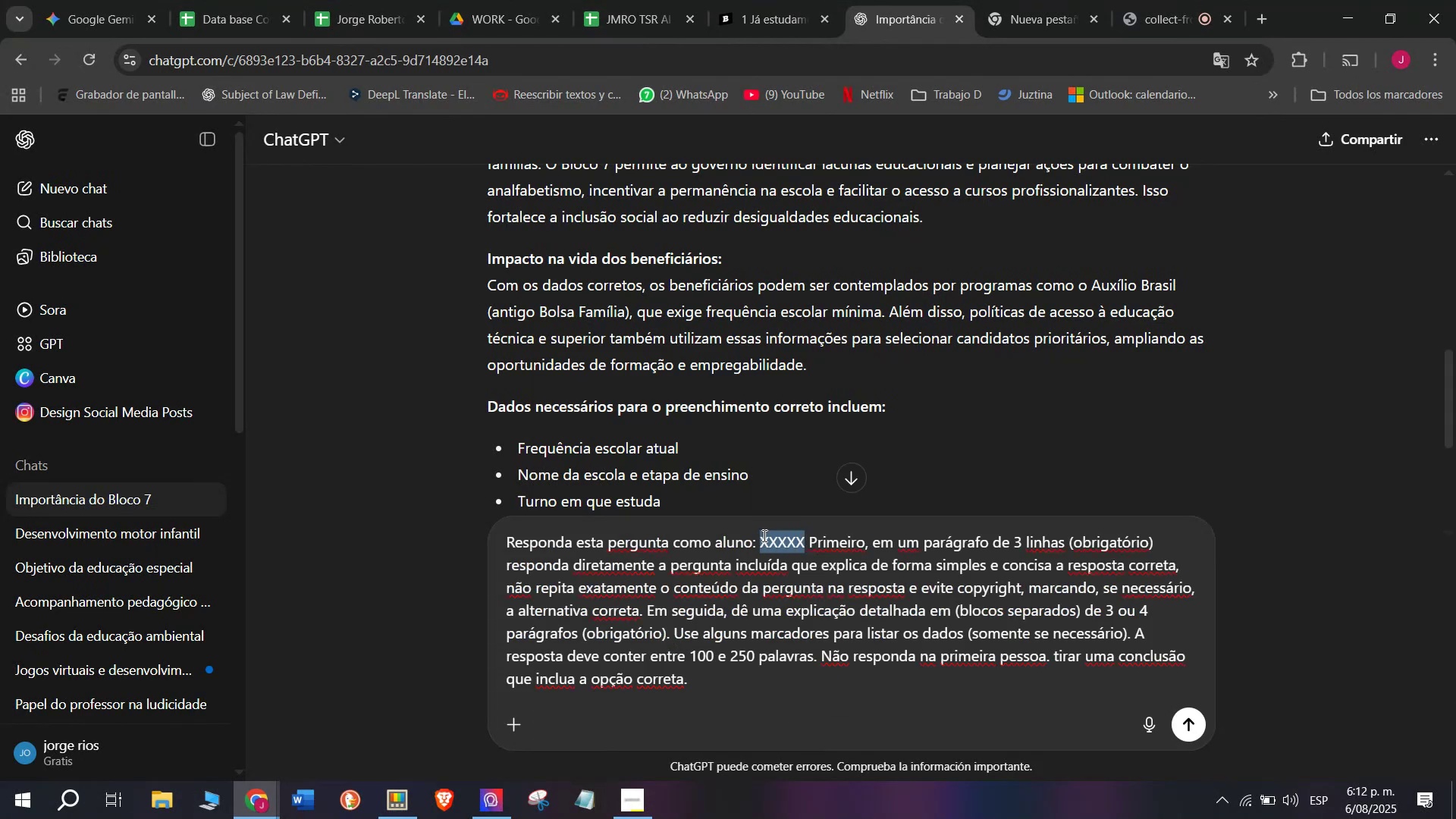 
key(C)
 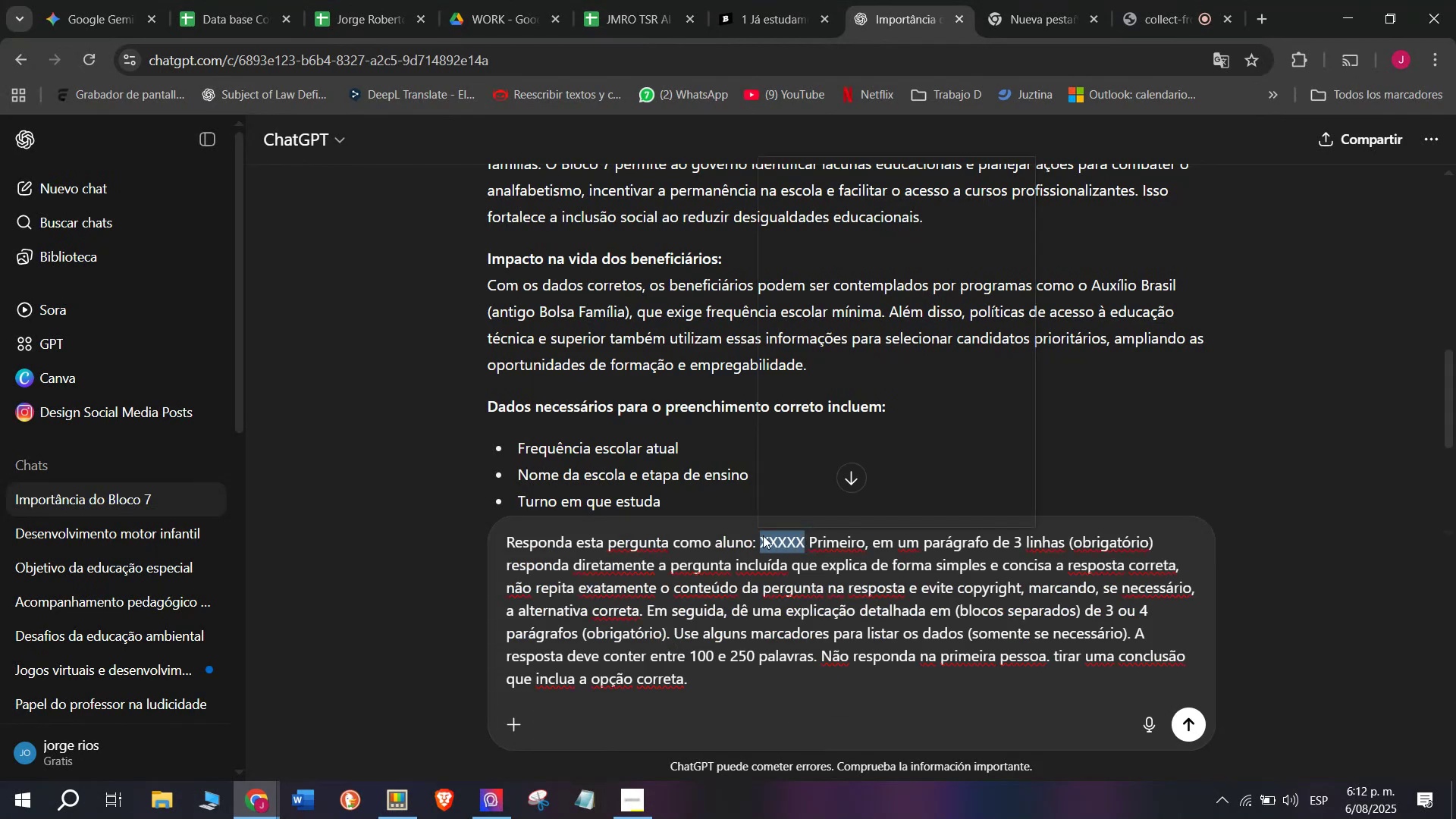 
key(Meta+MetaLeft)
 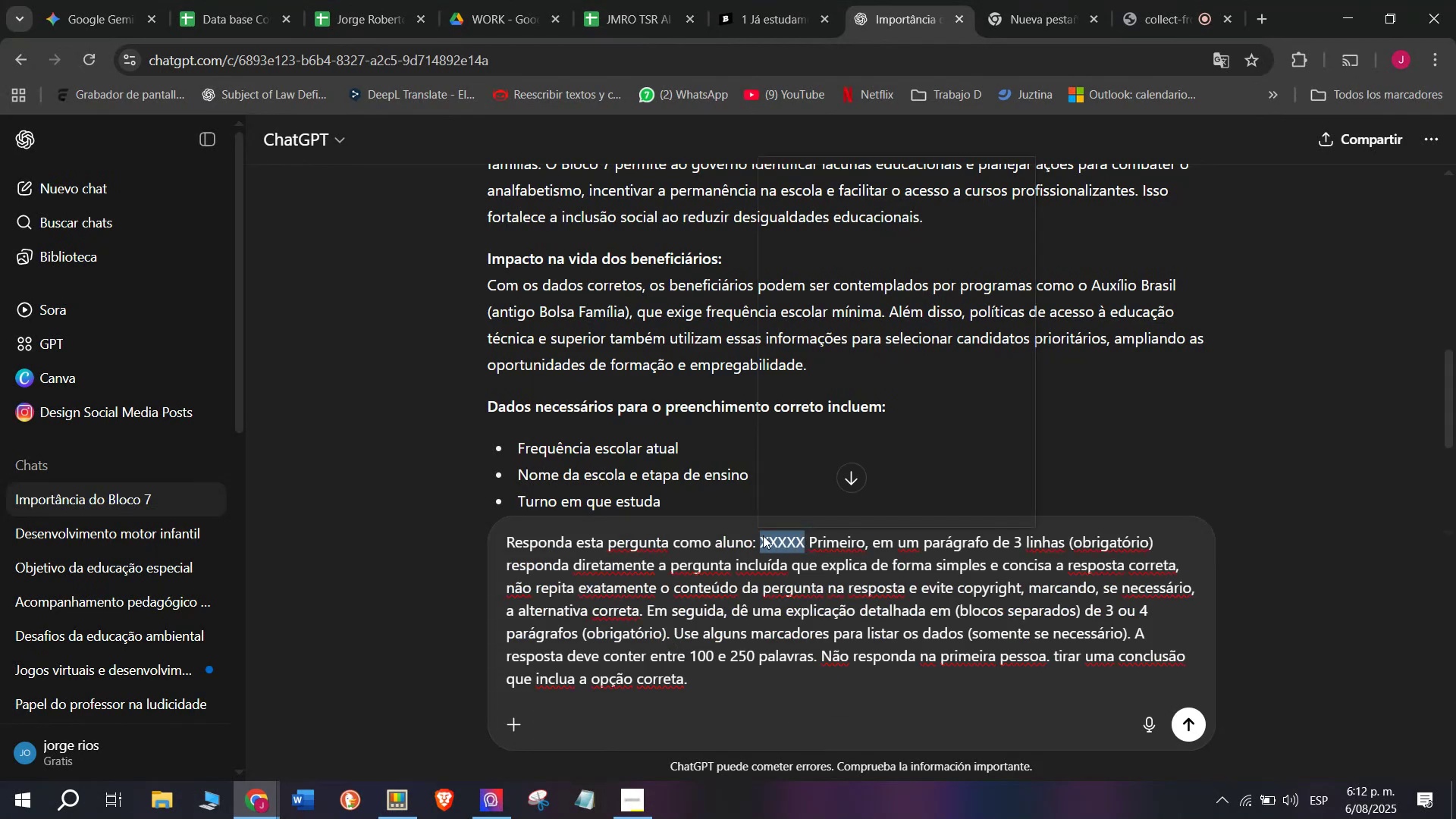 
key(Meta+V)
 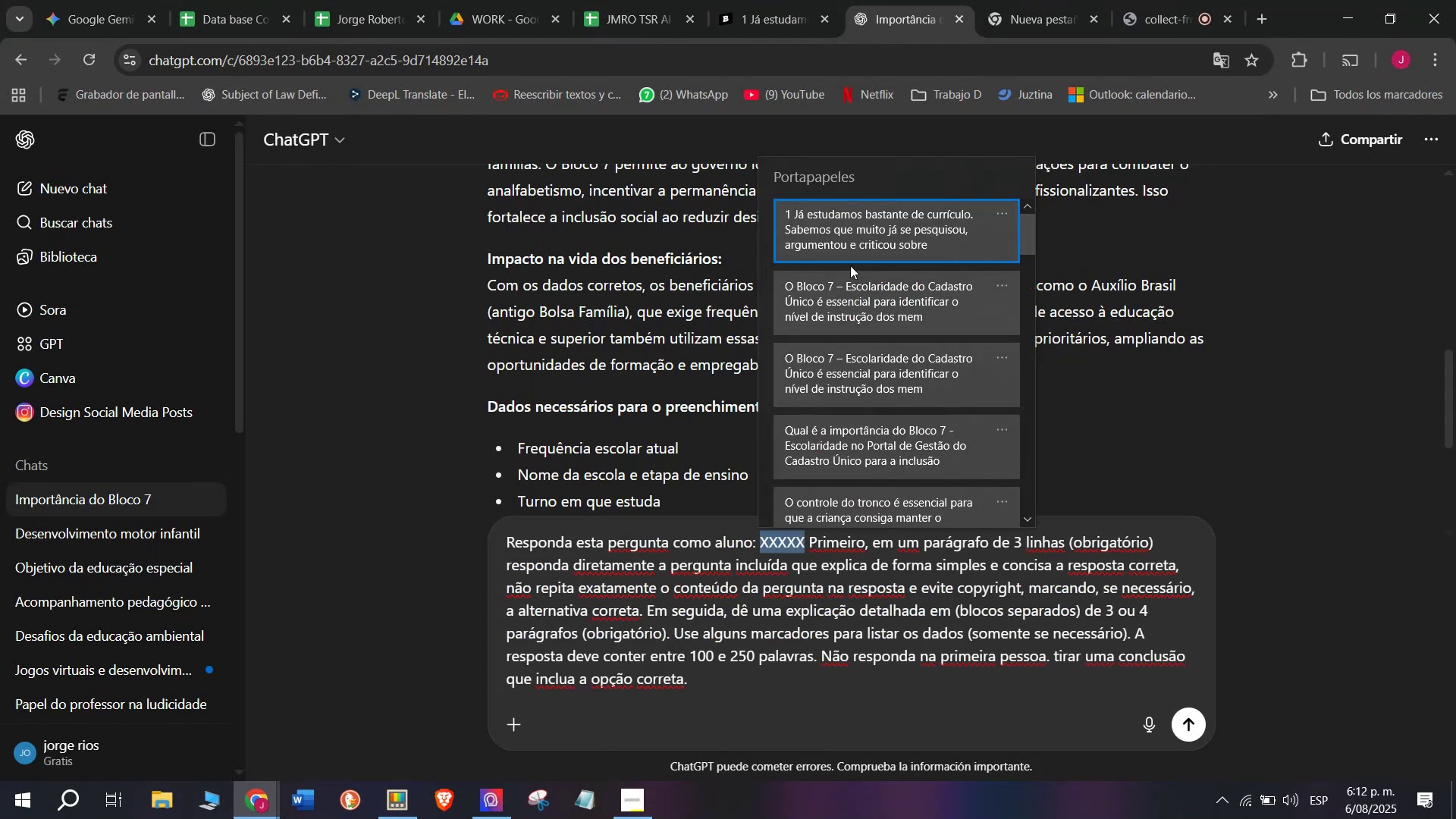 
left_click([850, 249])
 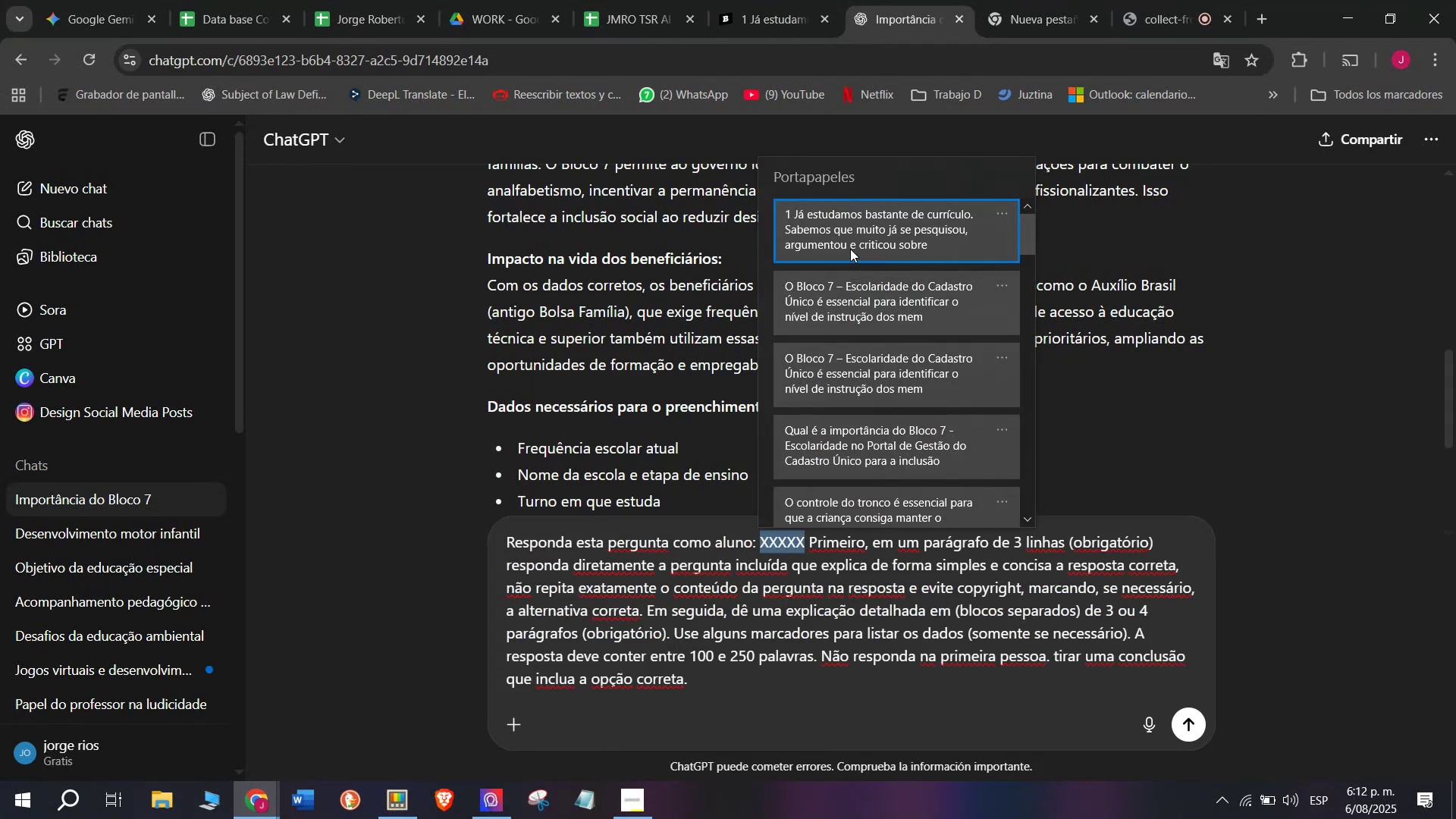 
key(Control+ControlLeft)
 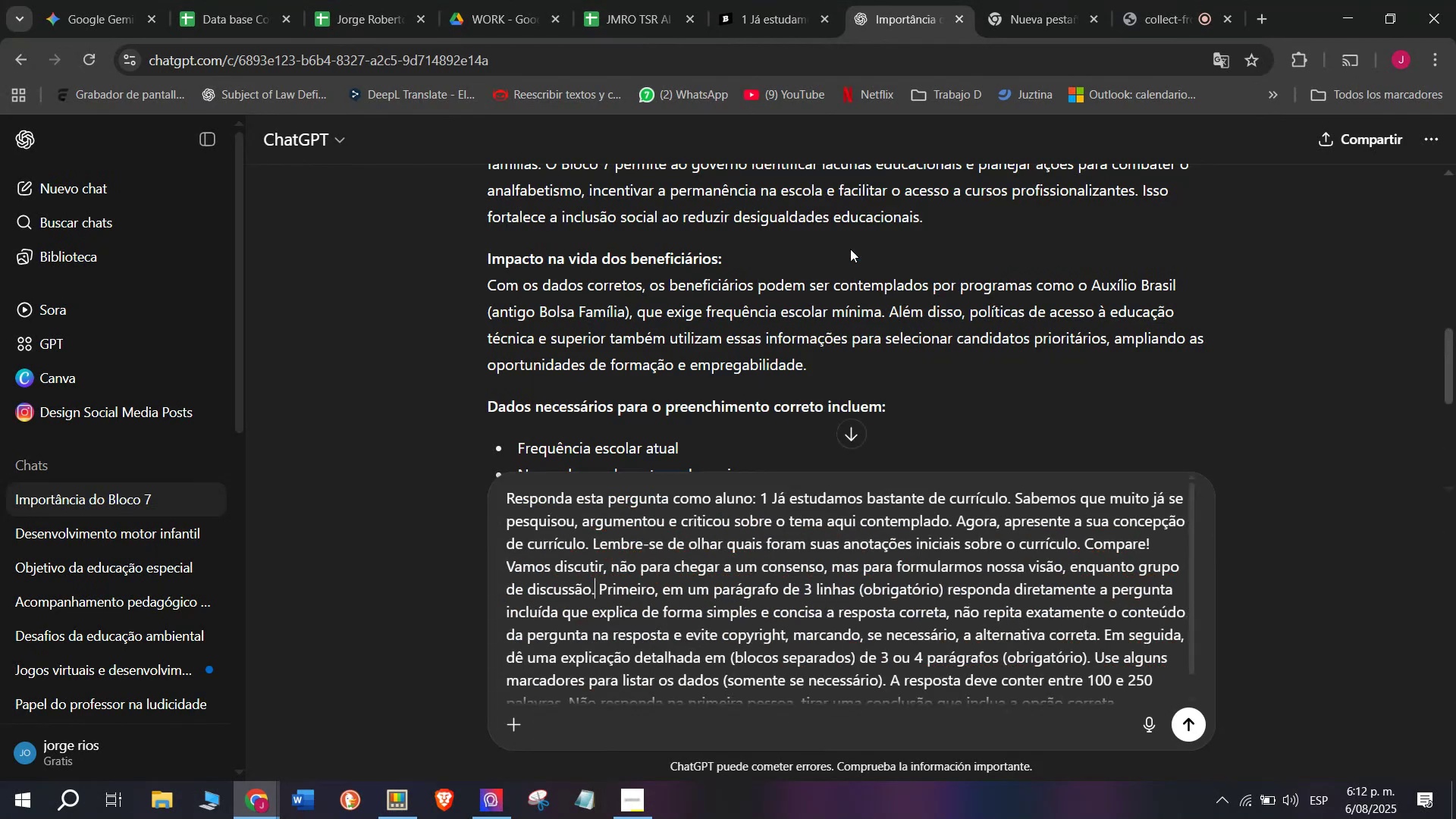 
key(Control+V)
 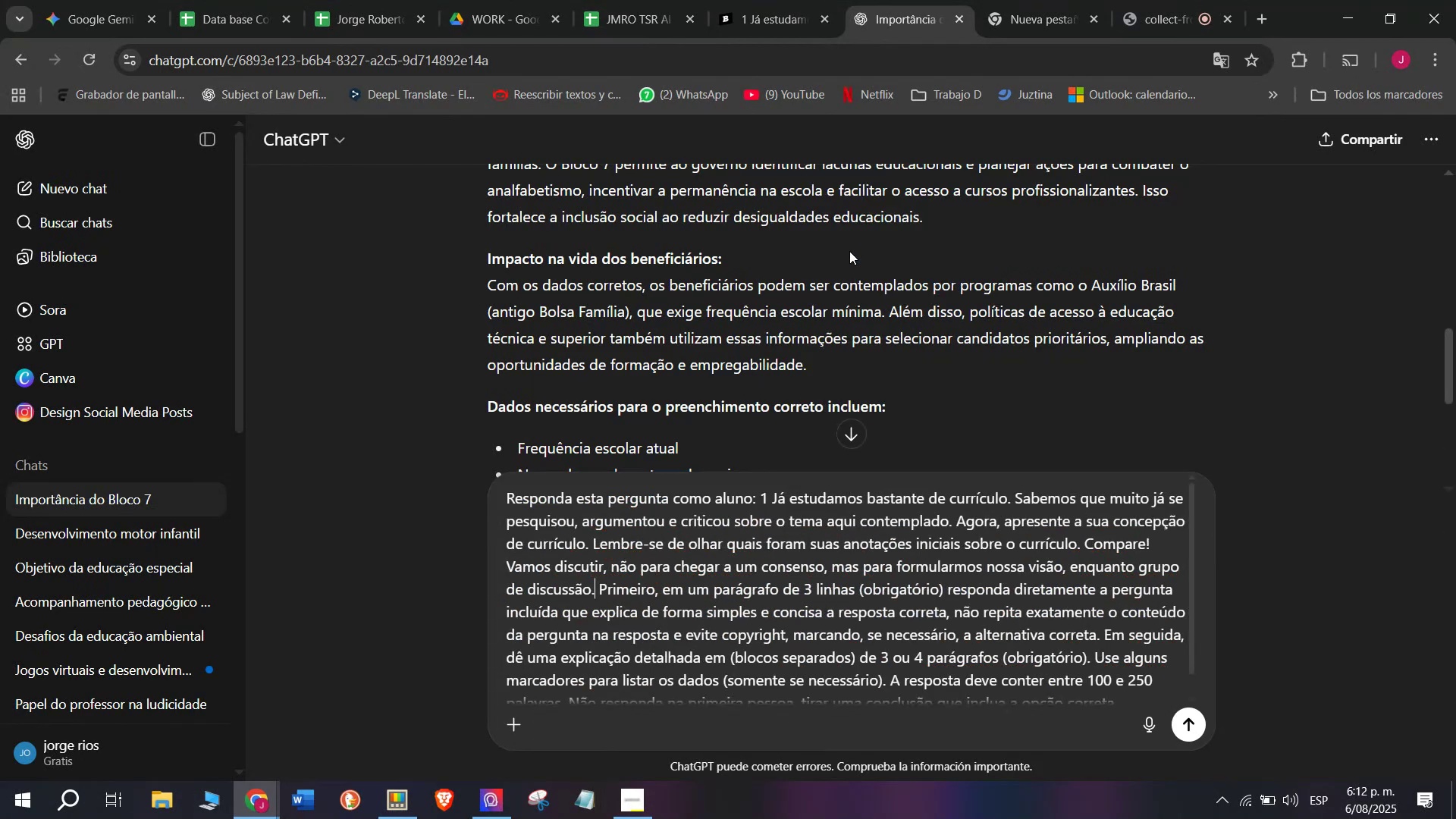 
key(Enter)
 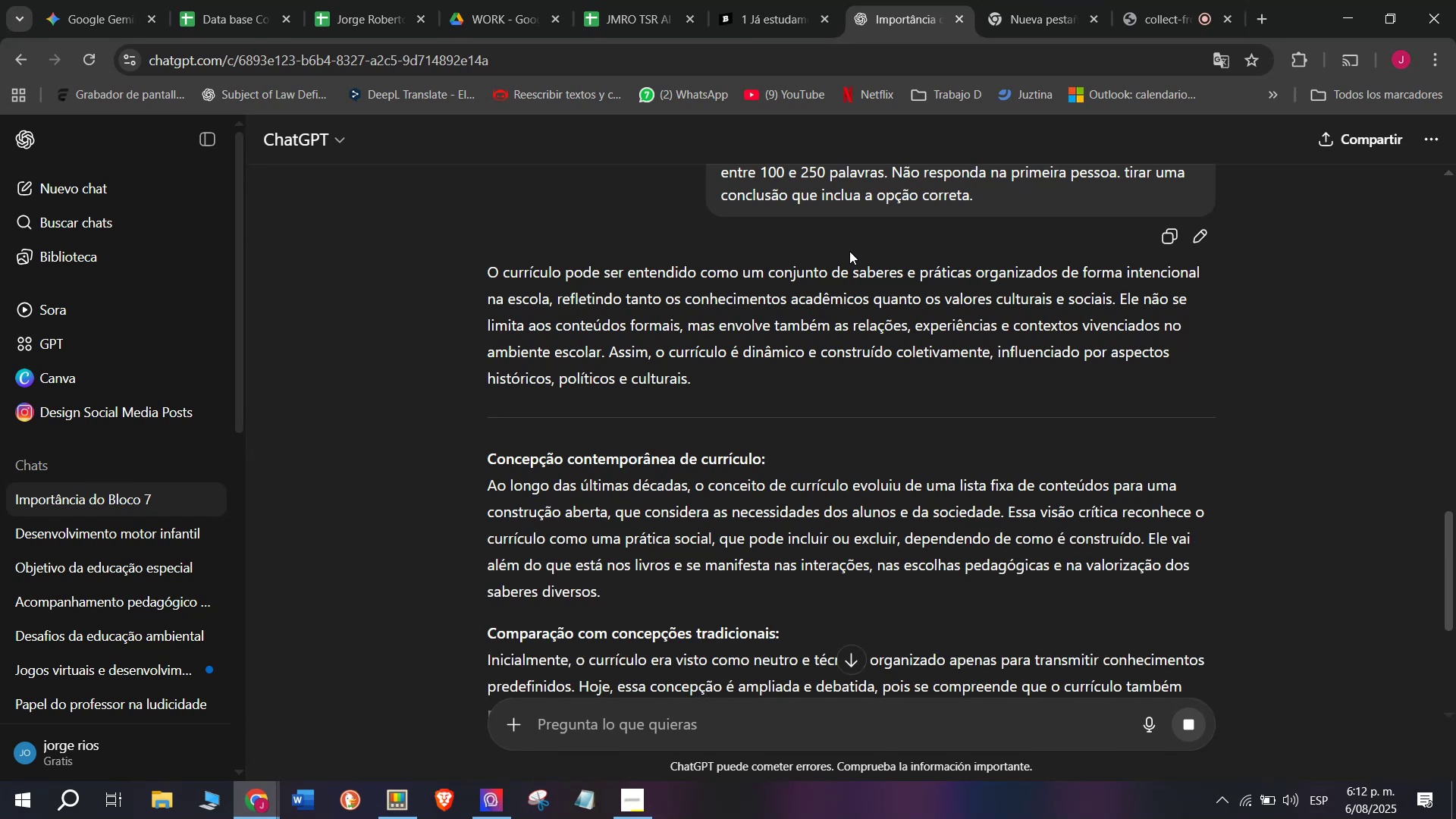 
wait(13.24)
 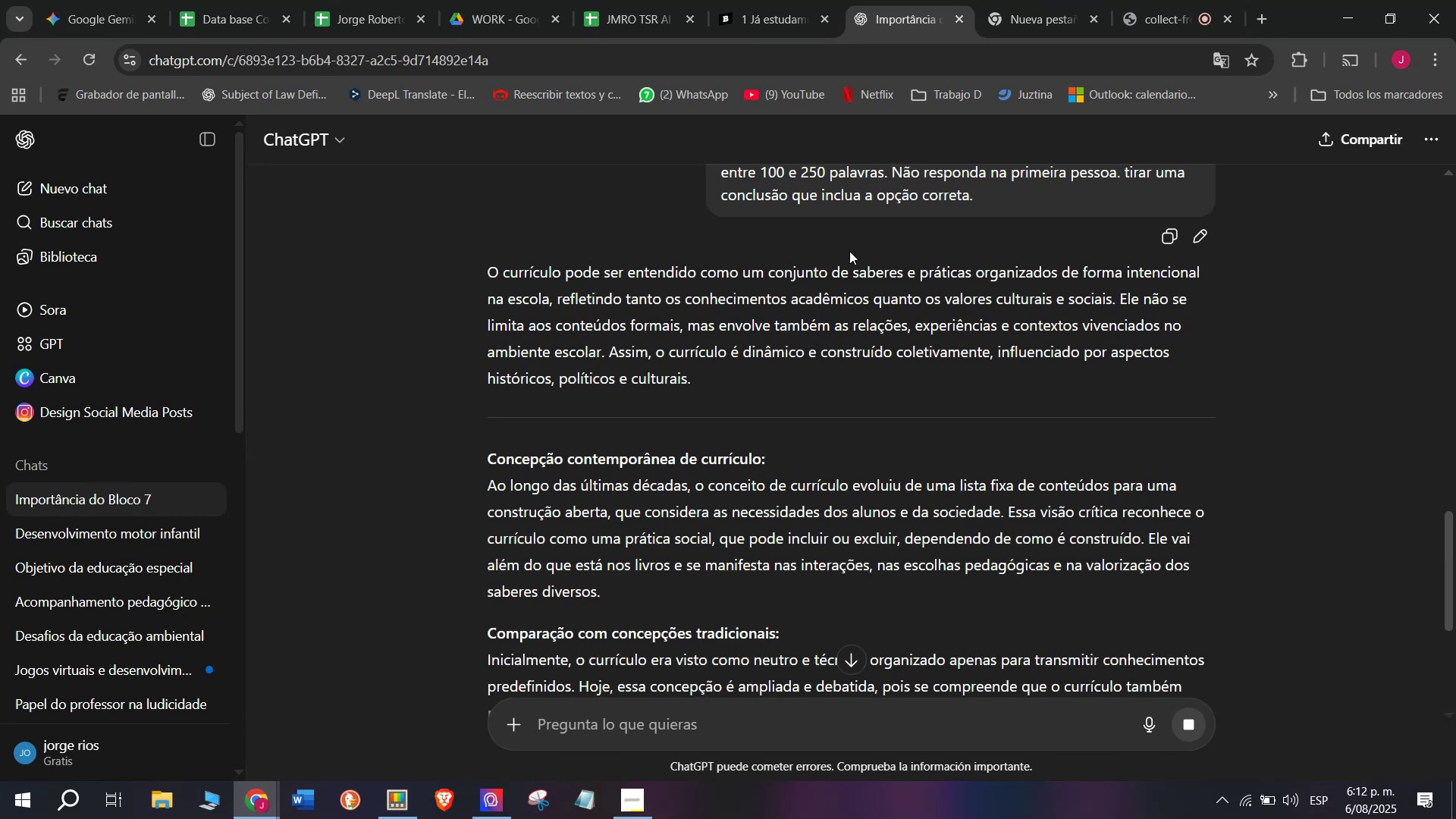 
left_click_drag(start_coordinate=[472, 268], to_coordinate=[996, 232])
 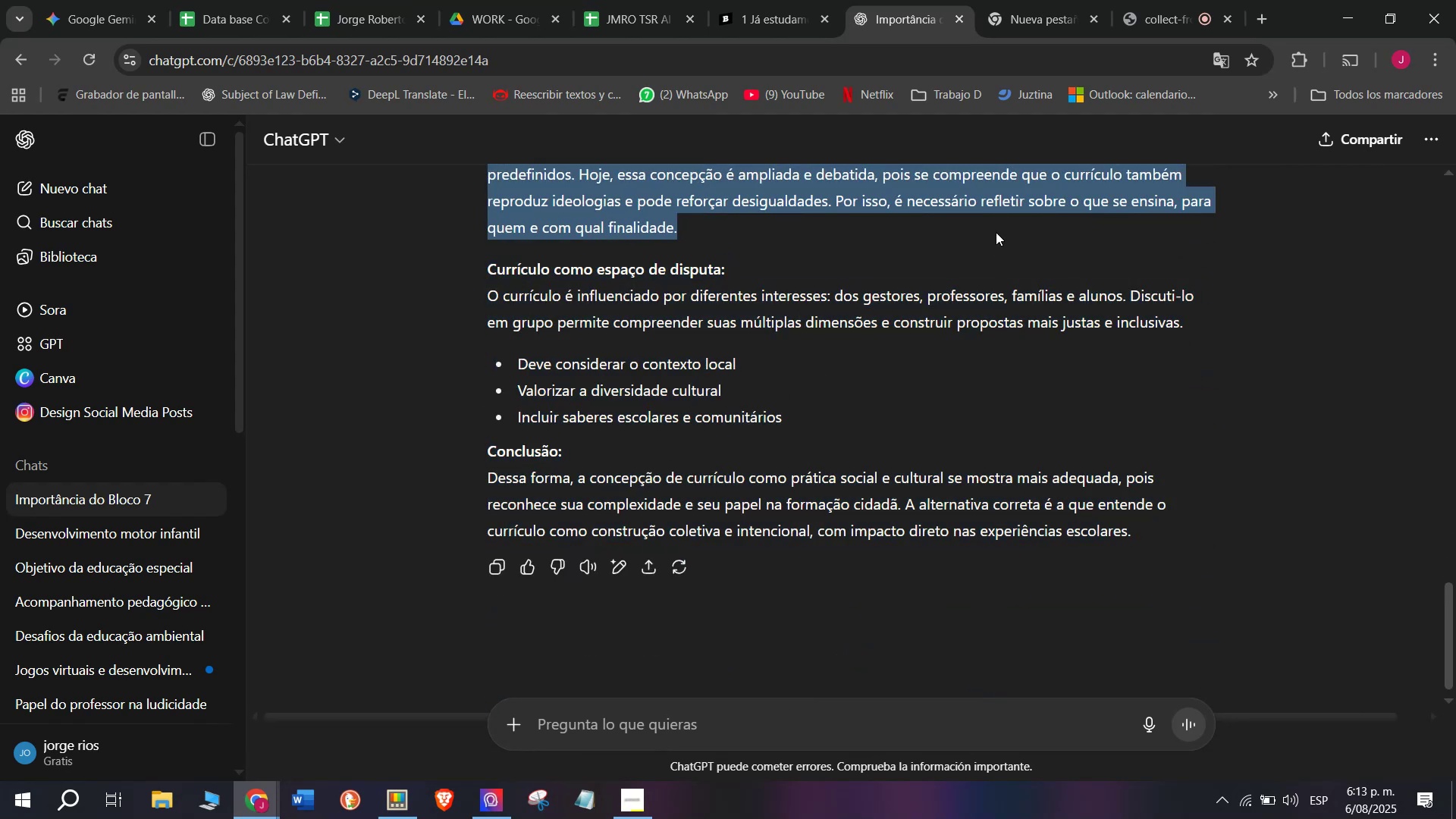 
key(Break)
 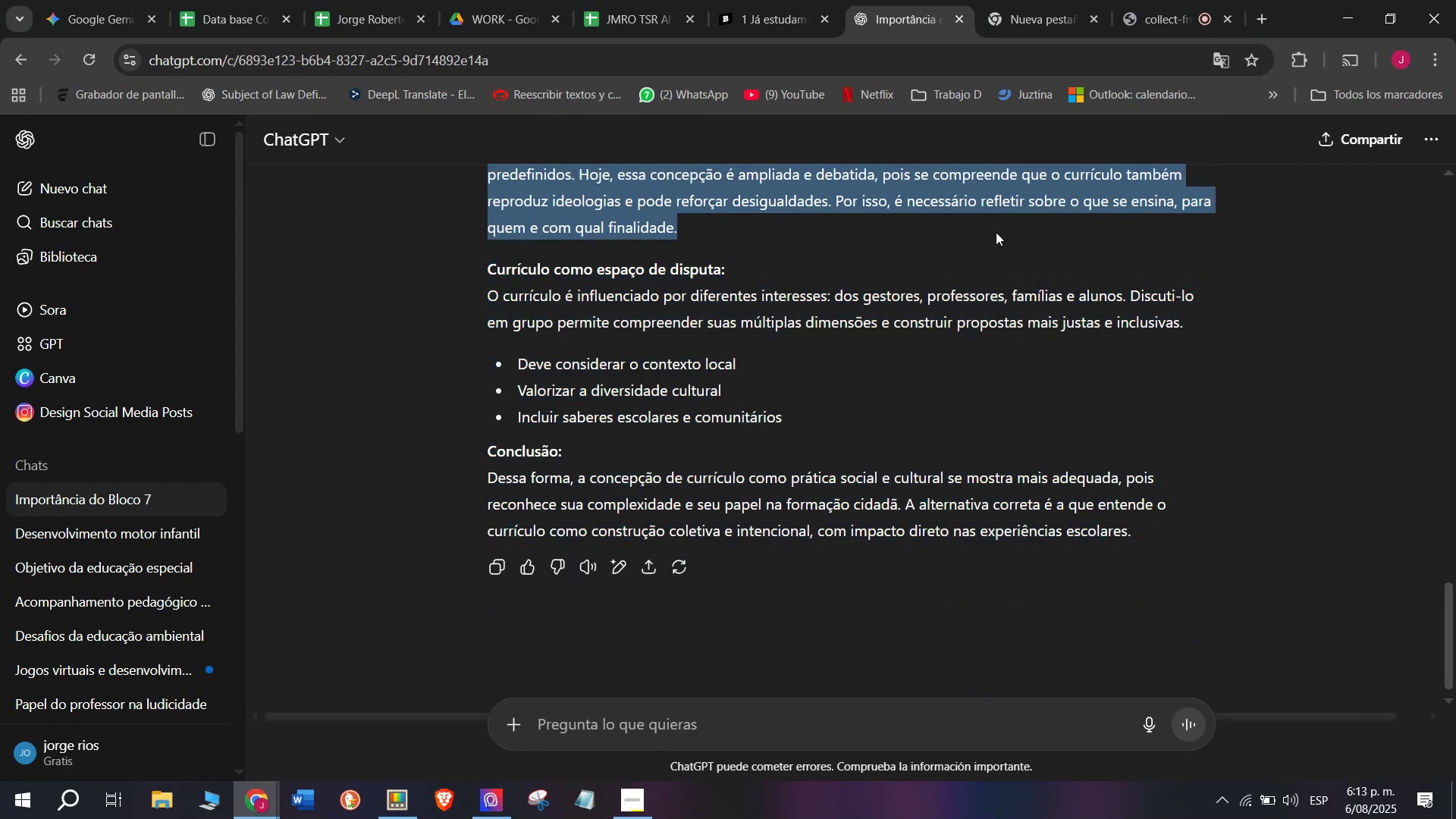 
key(Control+ControlLeft)
 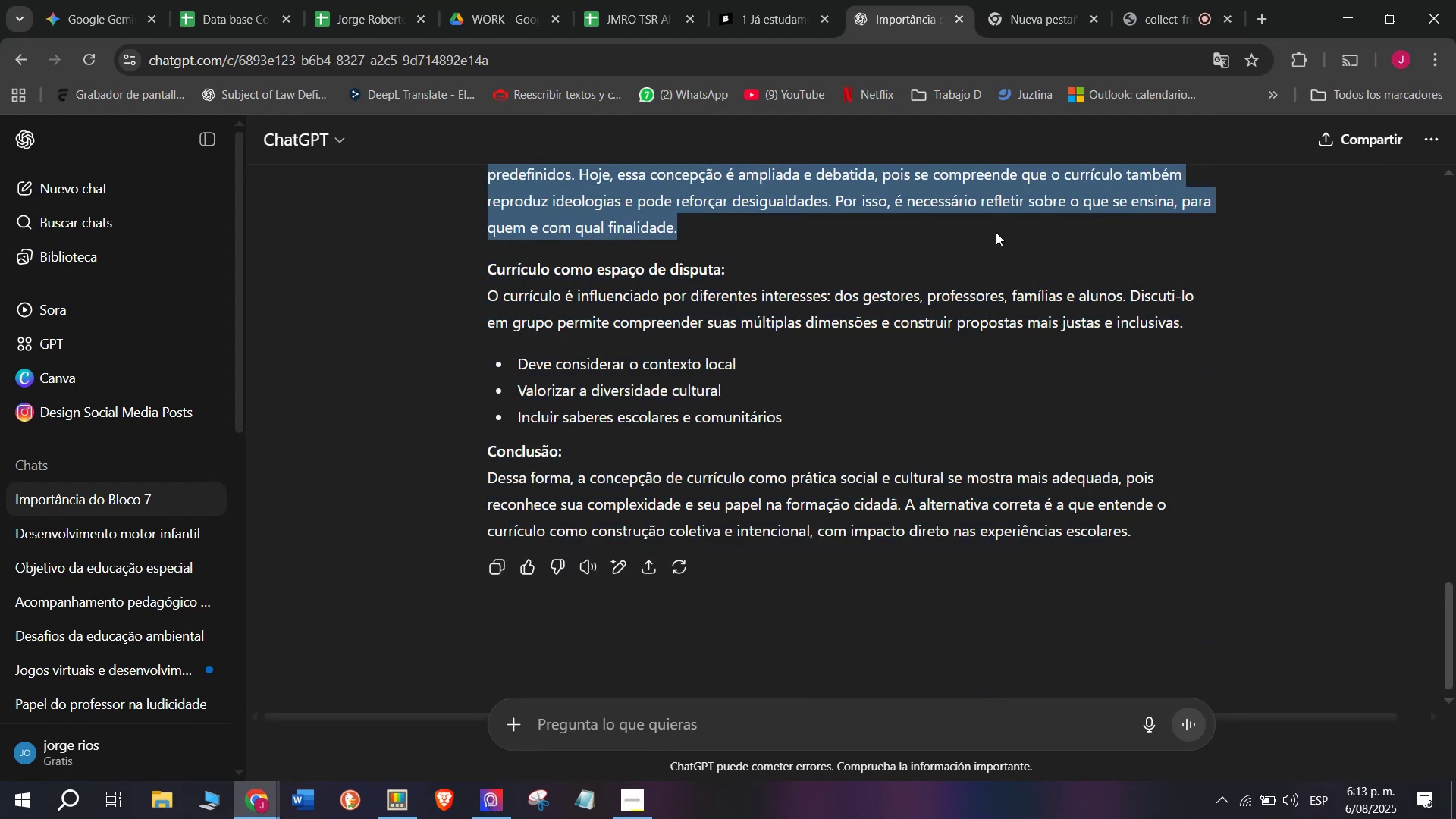 
key(Control+C)
 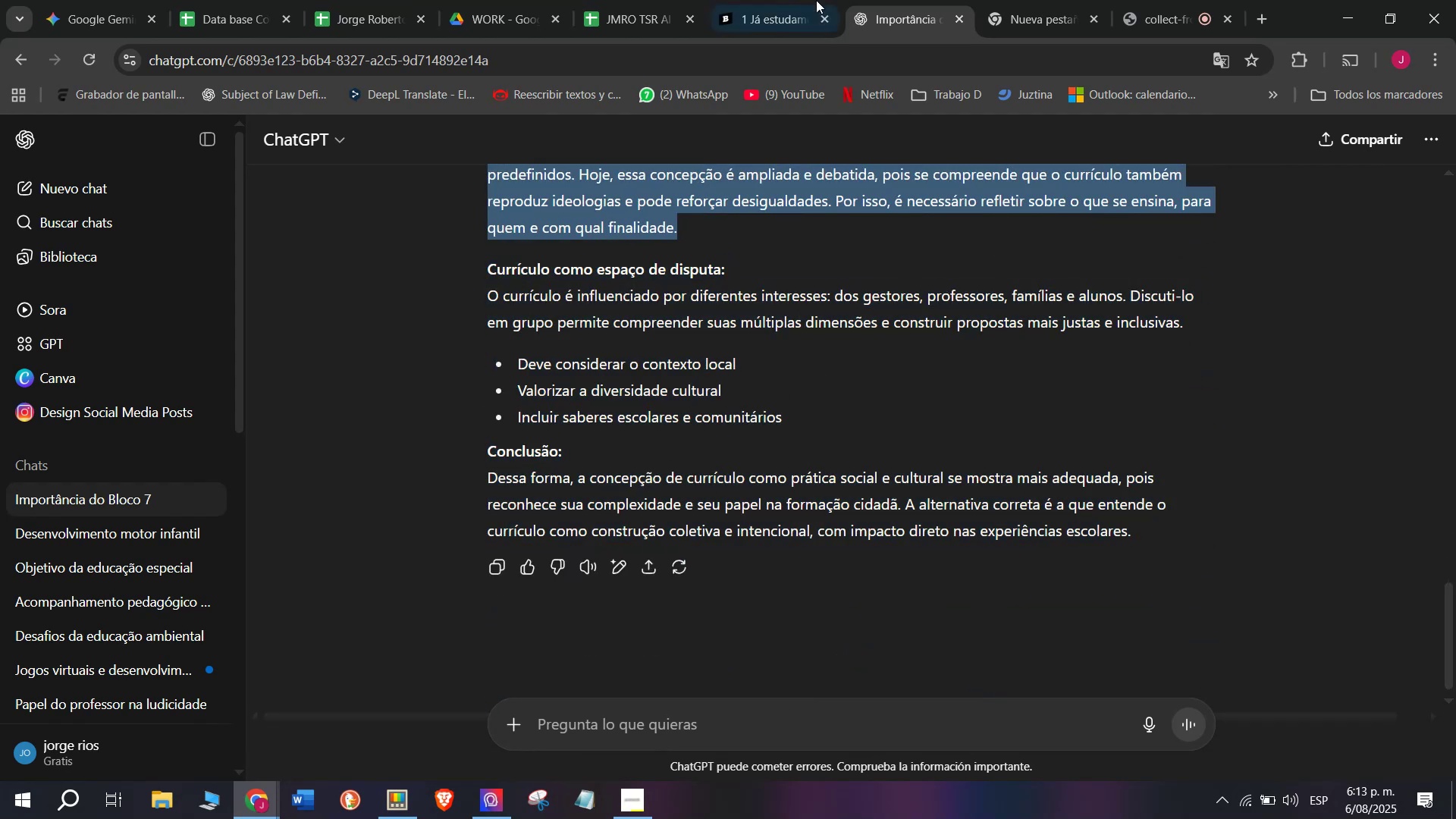 
left_click([780, 0])
 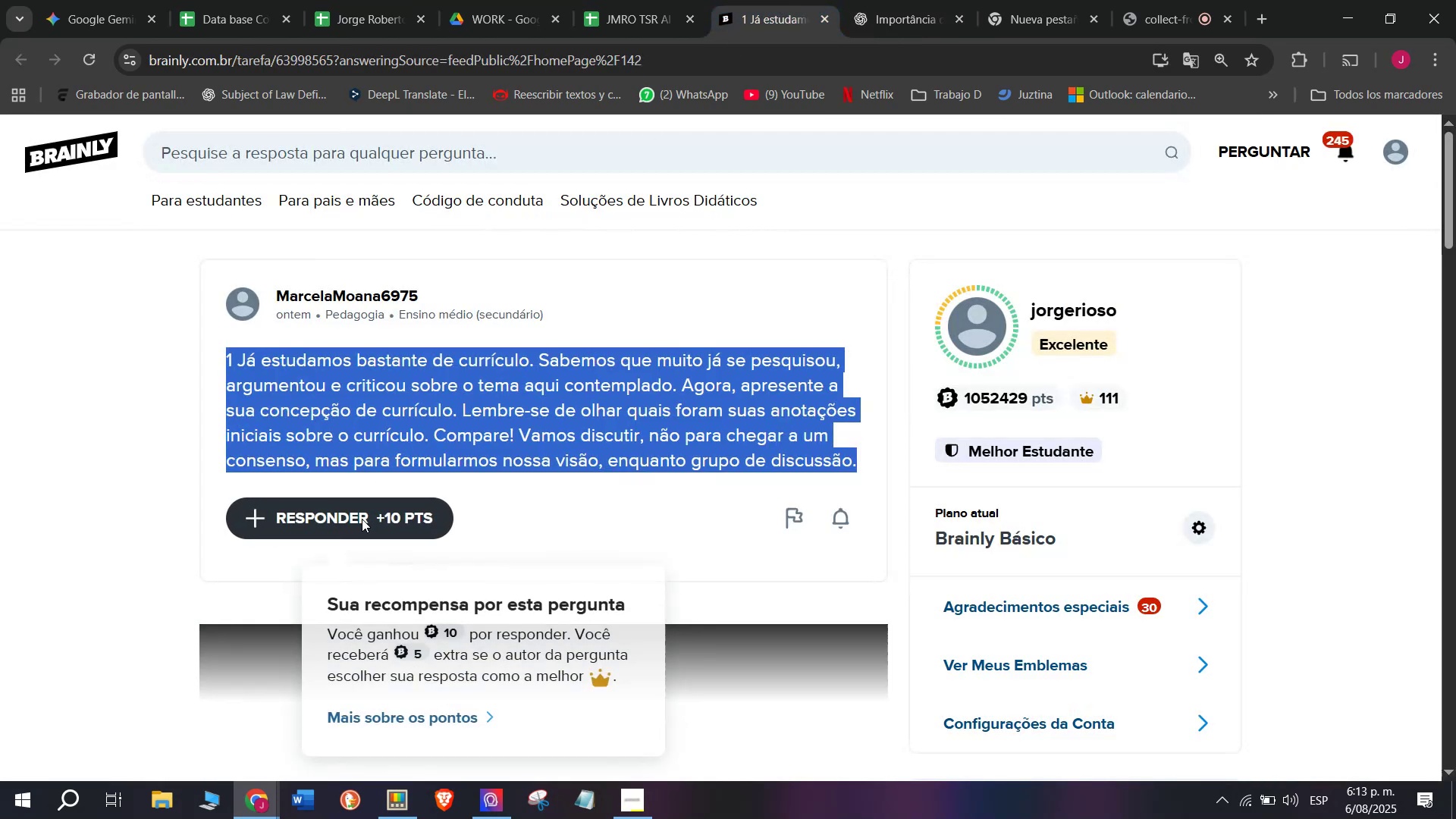 
left_click_drag(start_coordinate=[703, 438], to_coordinate=[510, 212])
 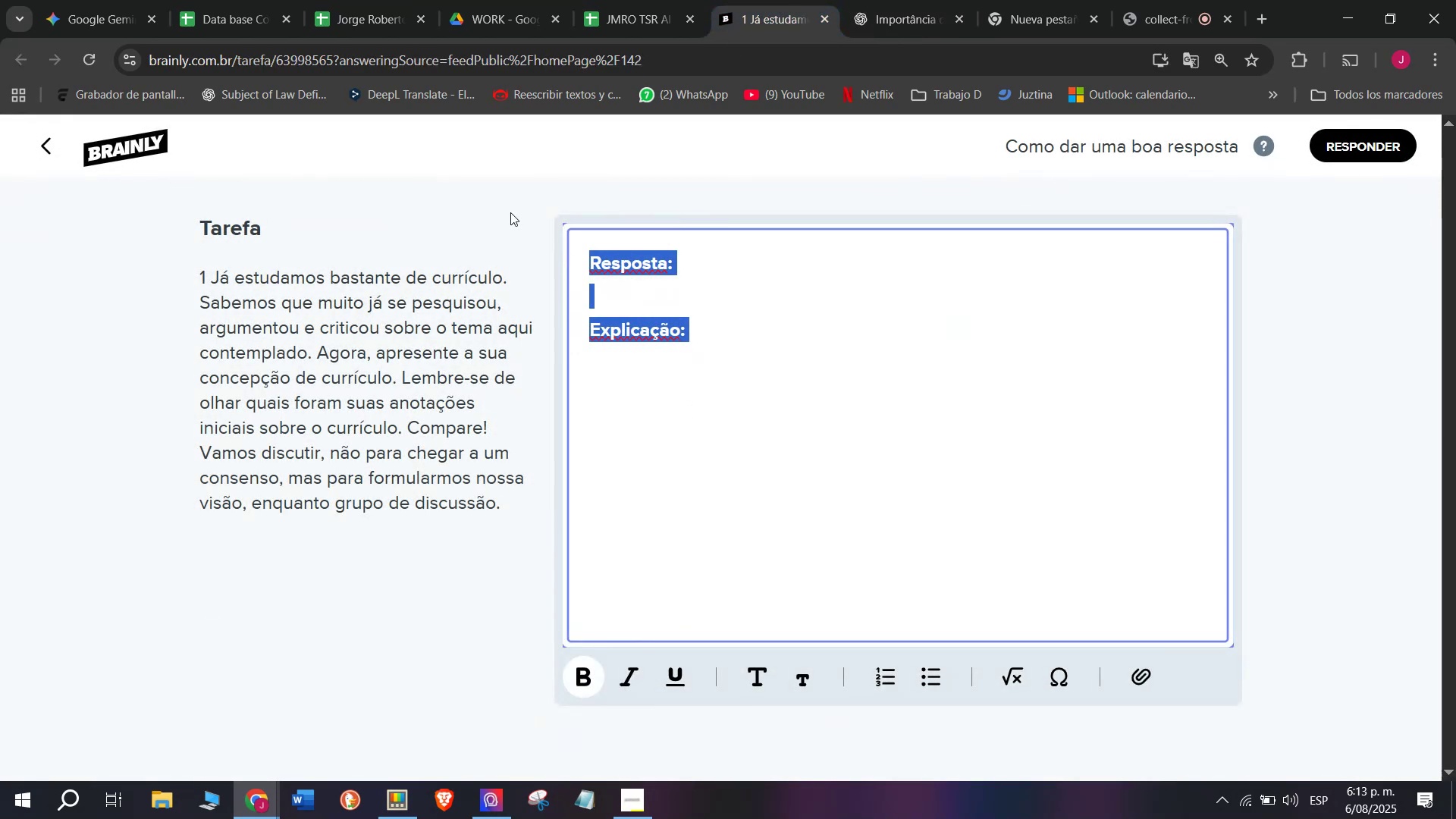 
key(Meta+MetaLeft)
 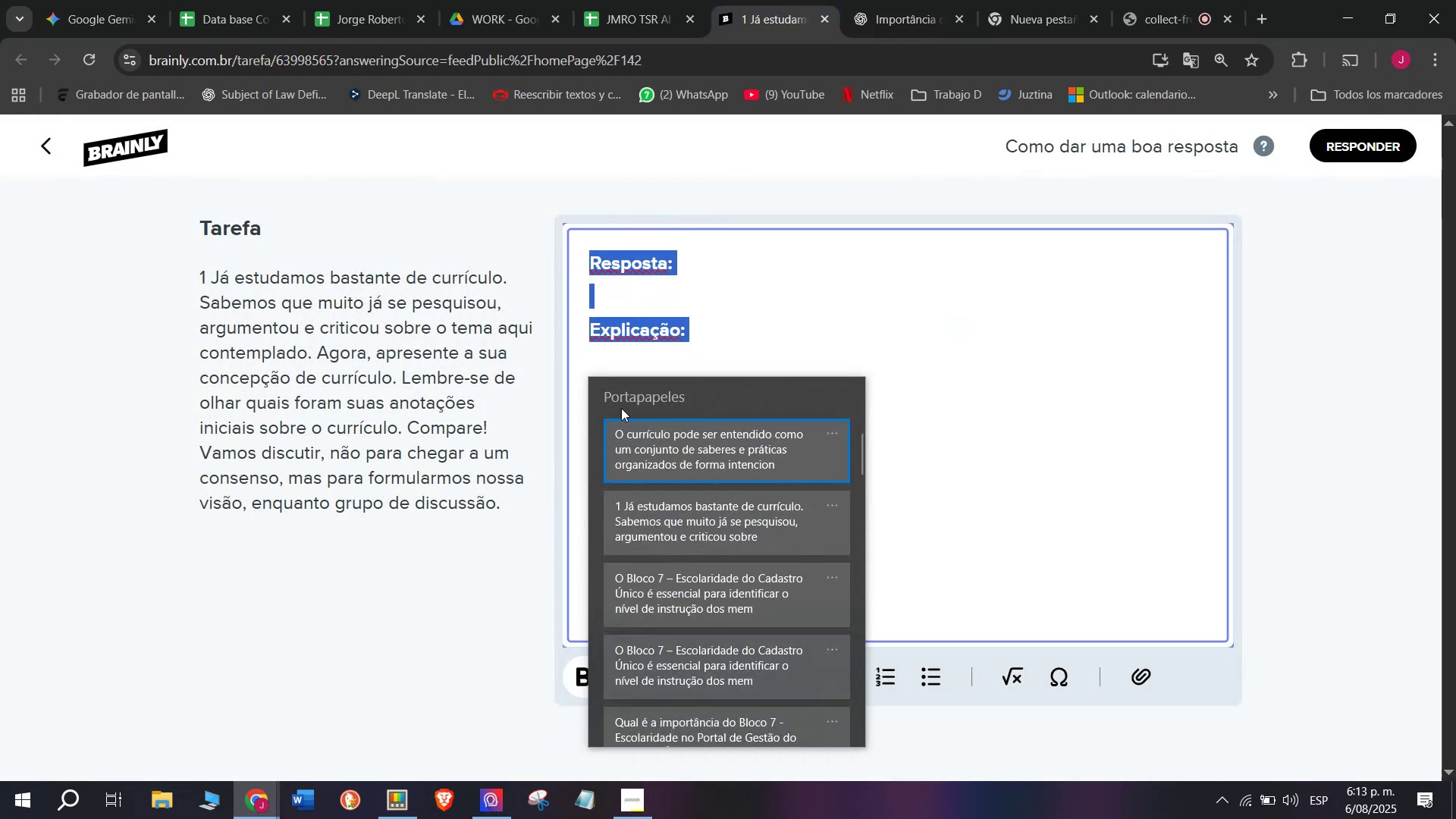 
key(C)
 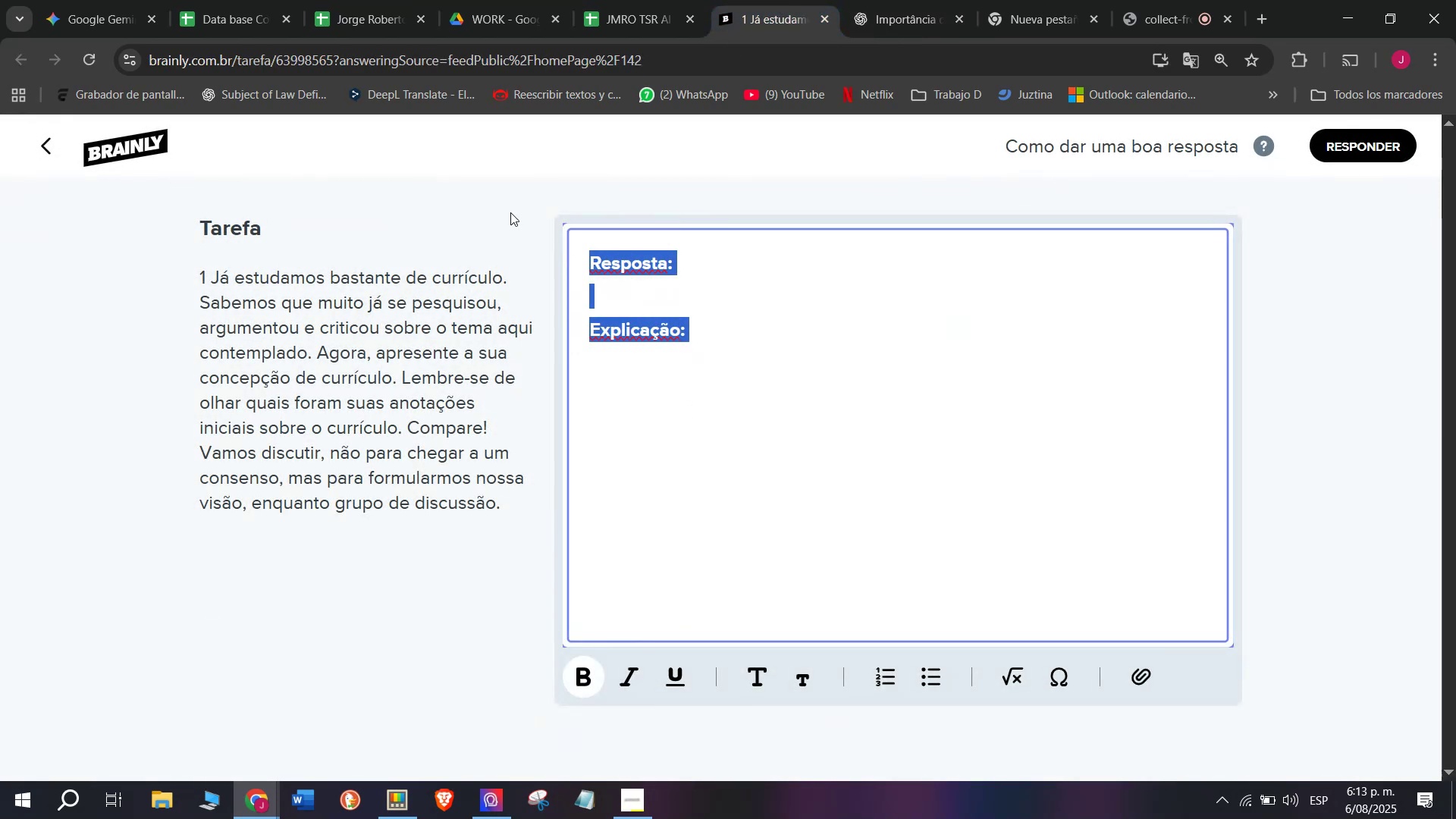 
key(Meta+V)
 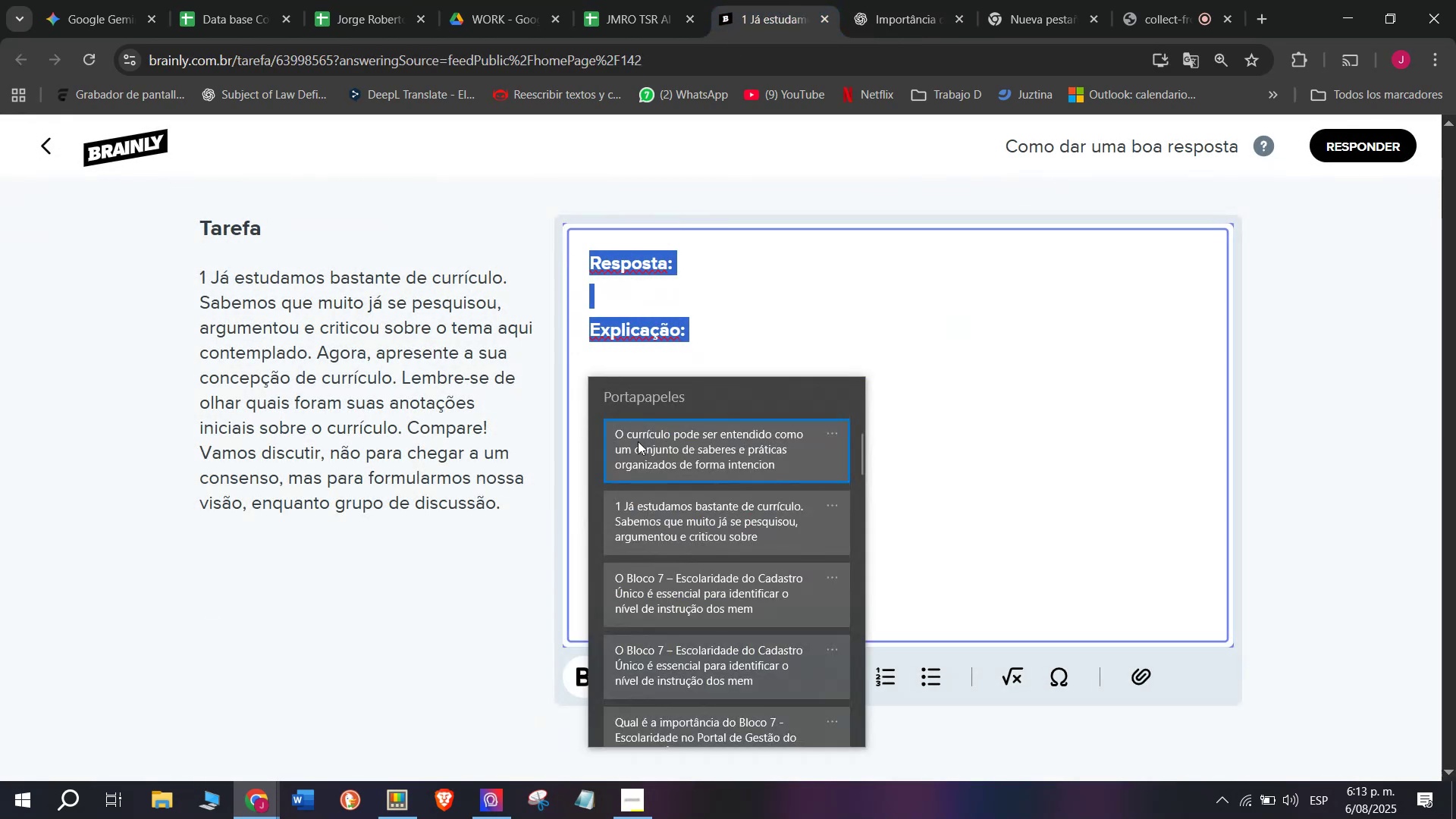 
left_click([641, 447])
 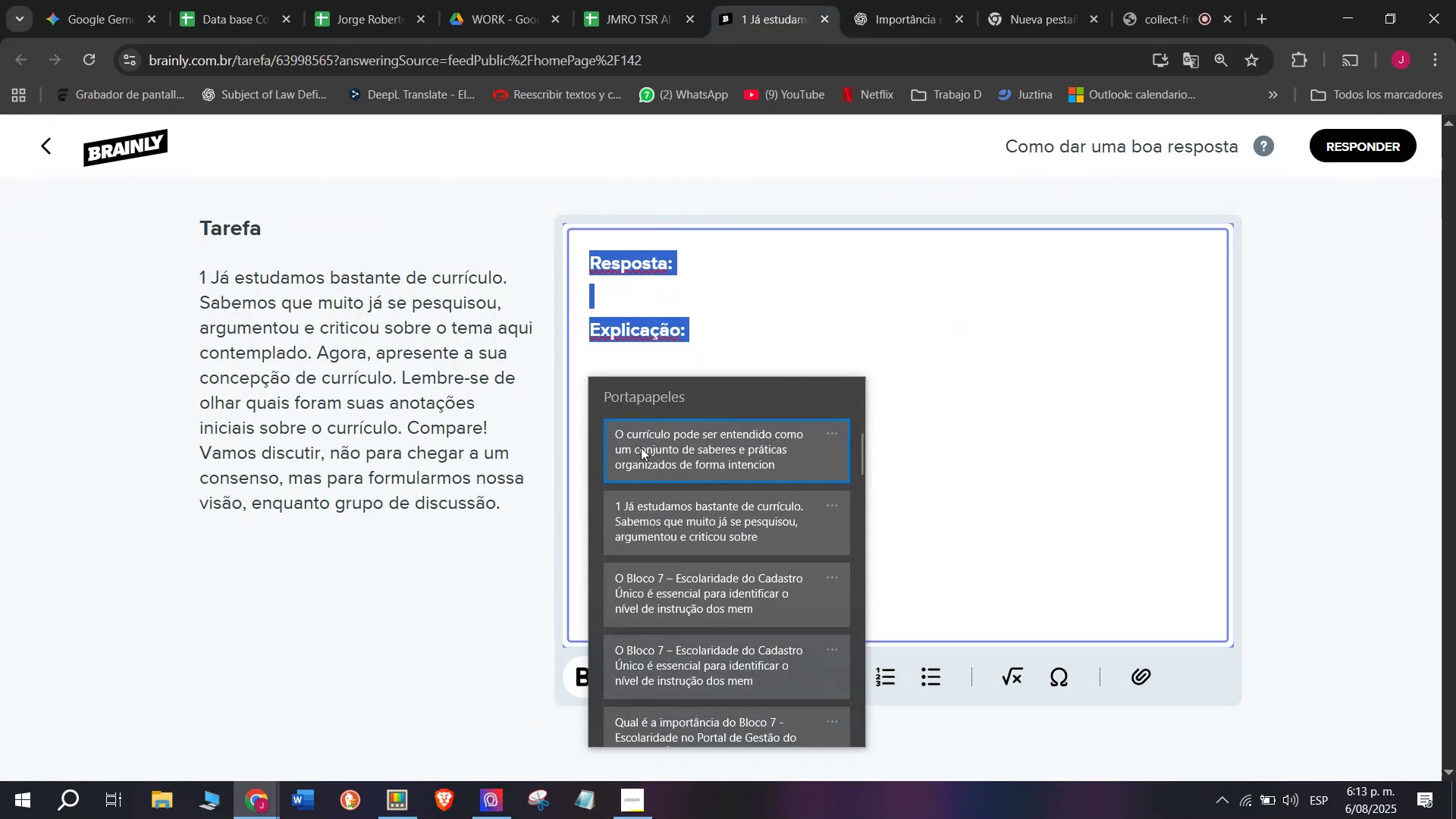 
key(Control+ControlLeft)
 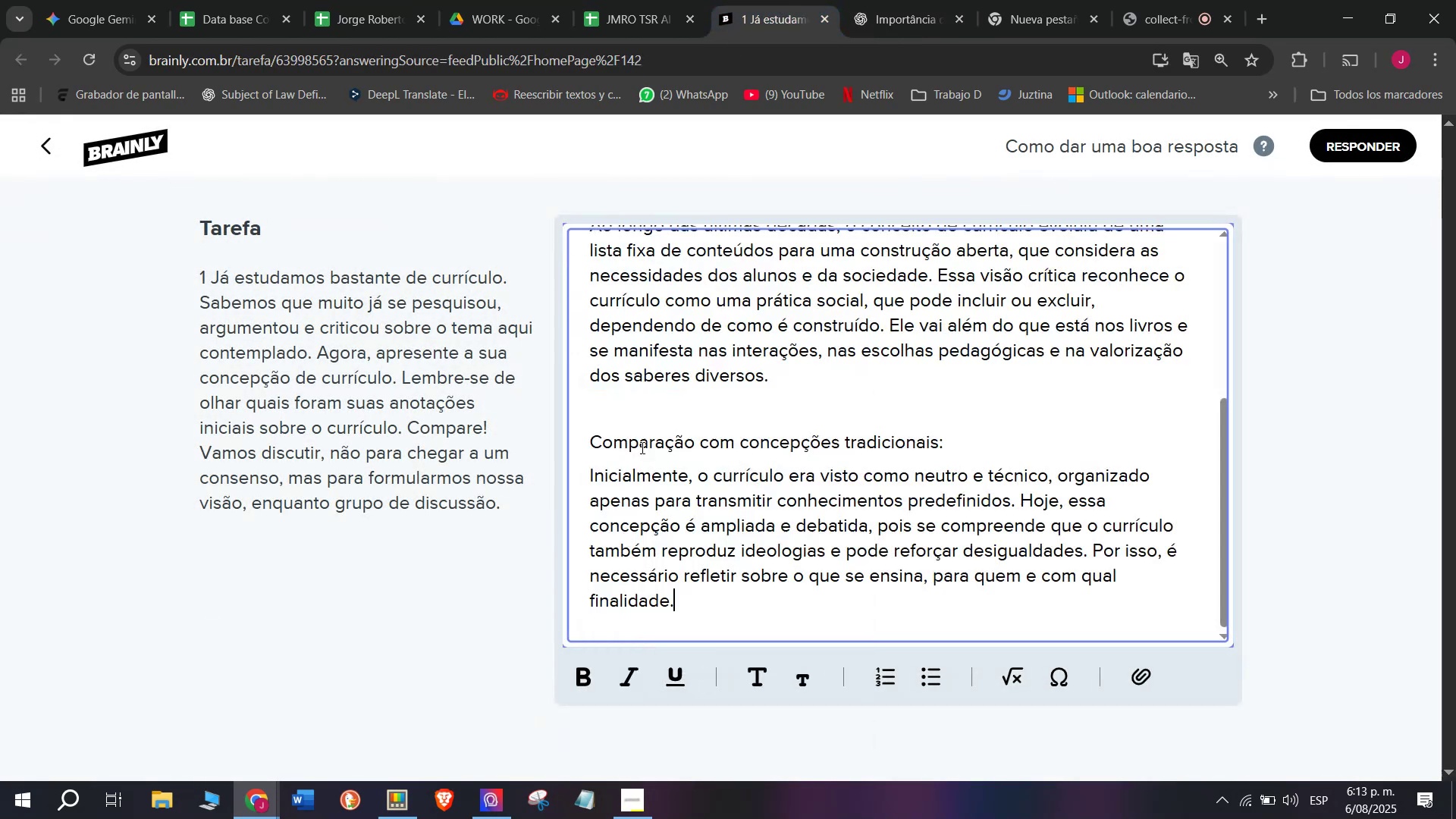 
key(Control+V)
 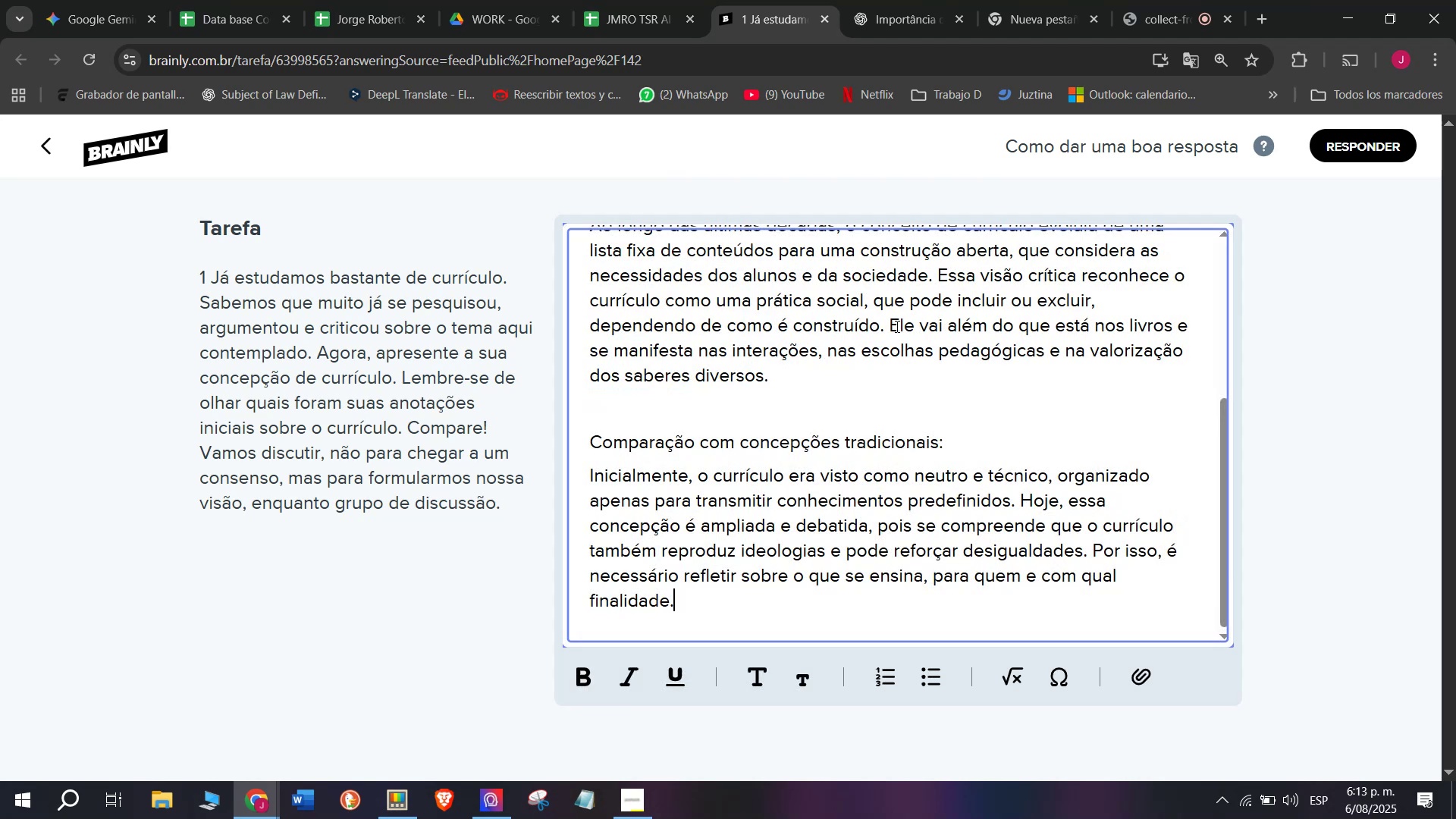 
left_click_drag(start_coordinate=[888, 324], to_coordinate=[899, 364])
 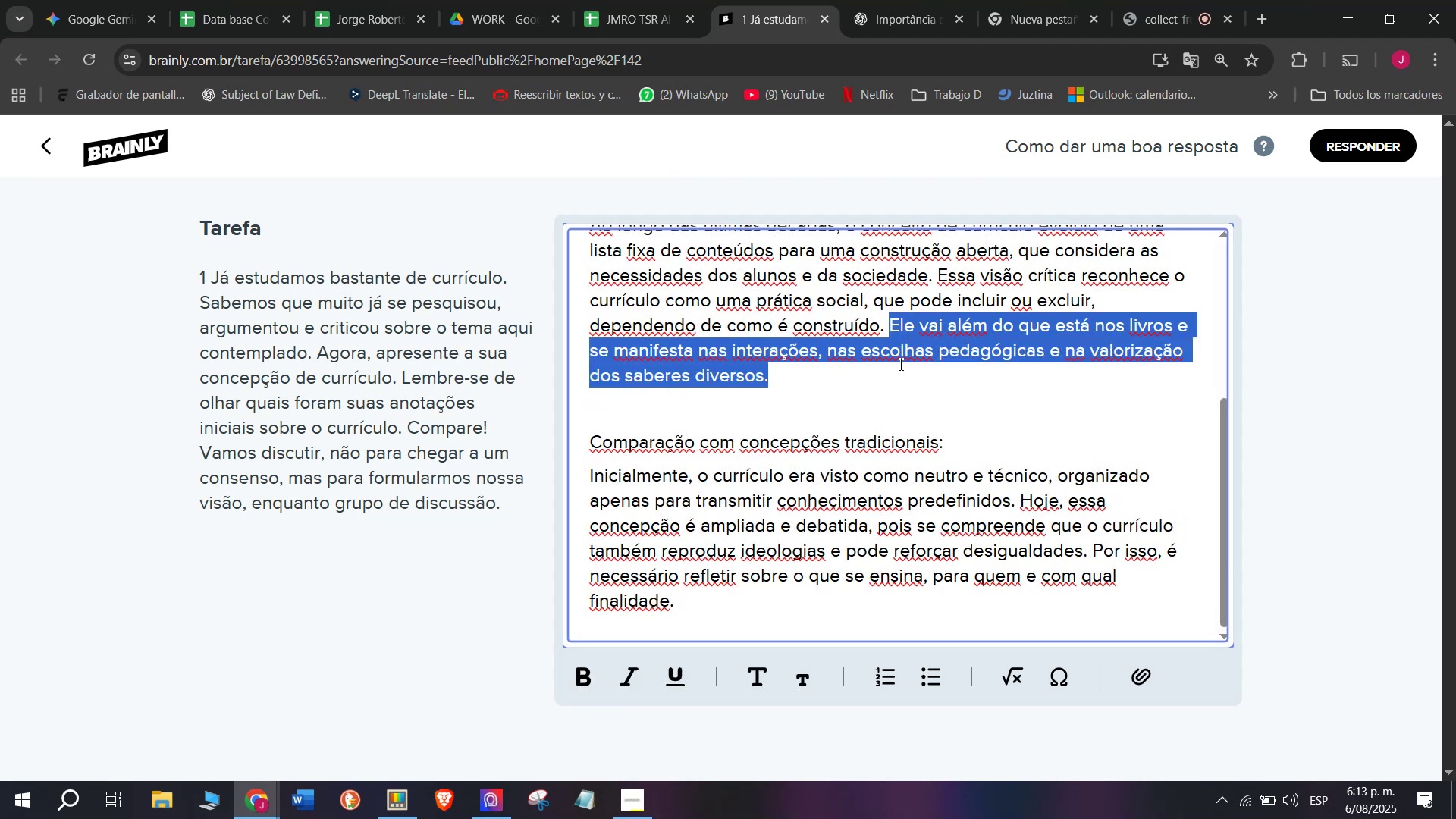 
key(Backspace)
 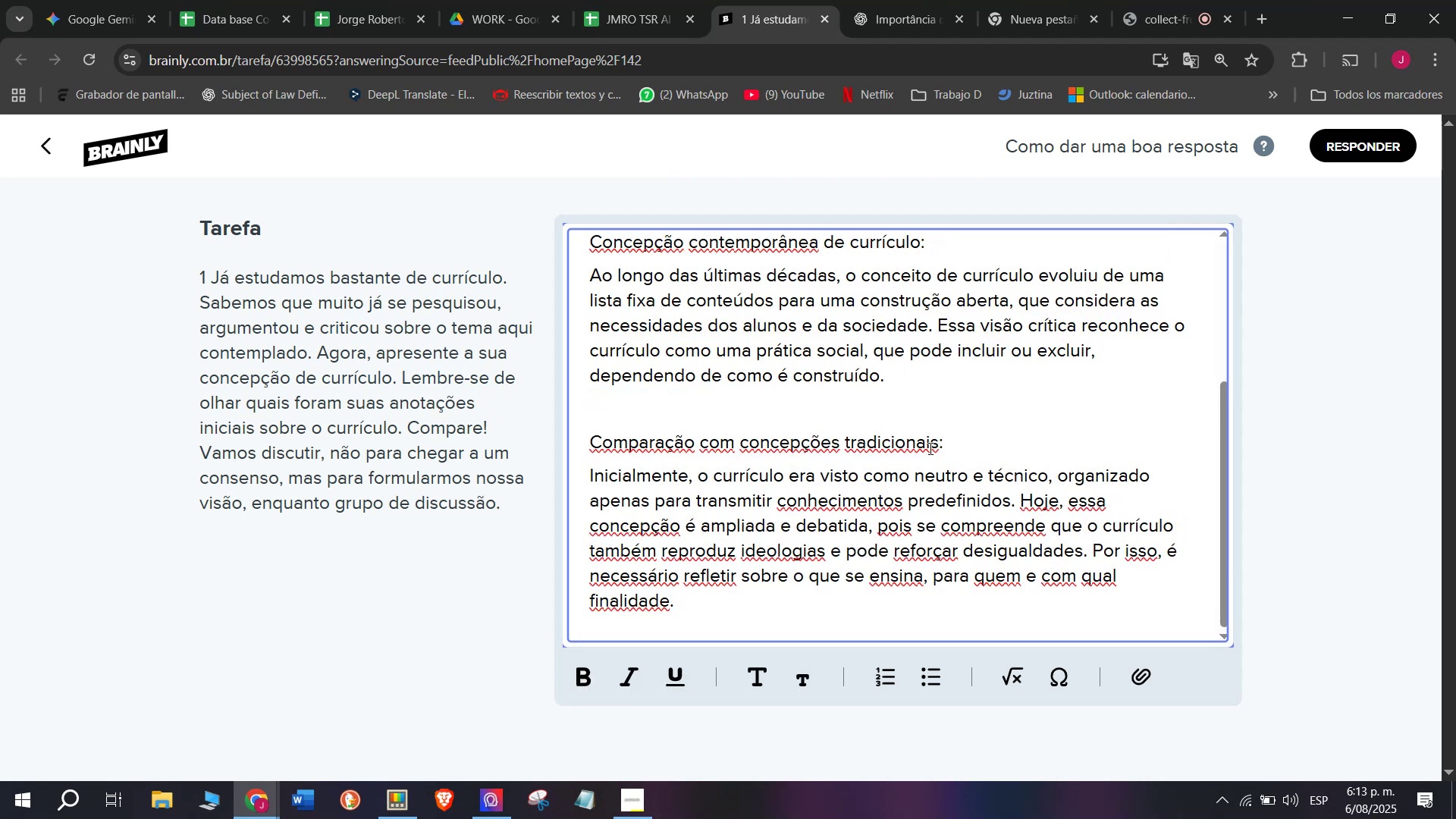 
left_click_drag(start_coordinate=[977, 436], to_coordinate=[550, 447])
 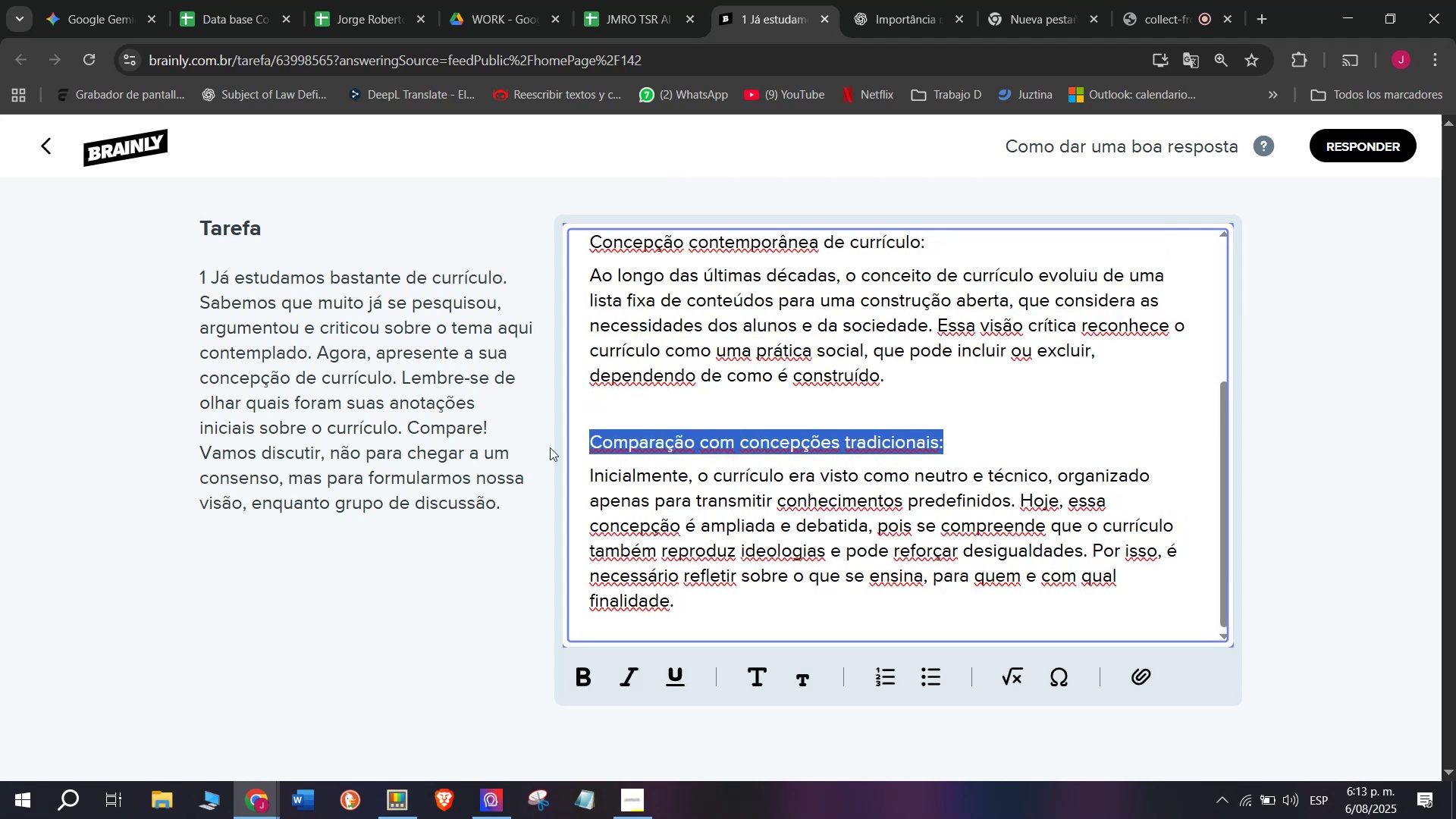 
key(Backspace)
 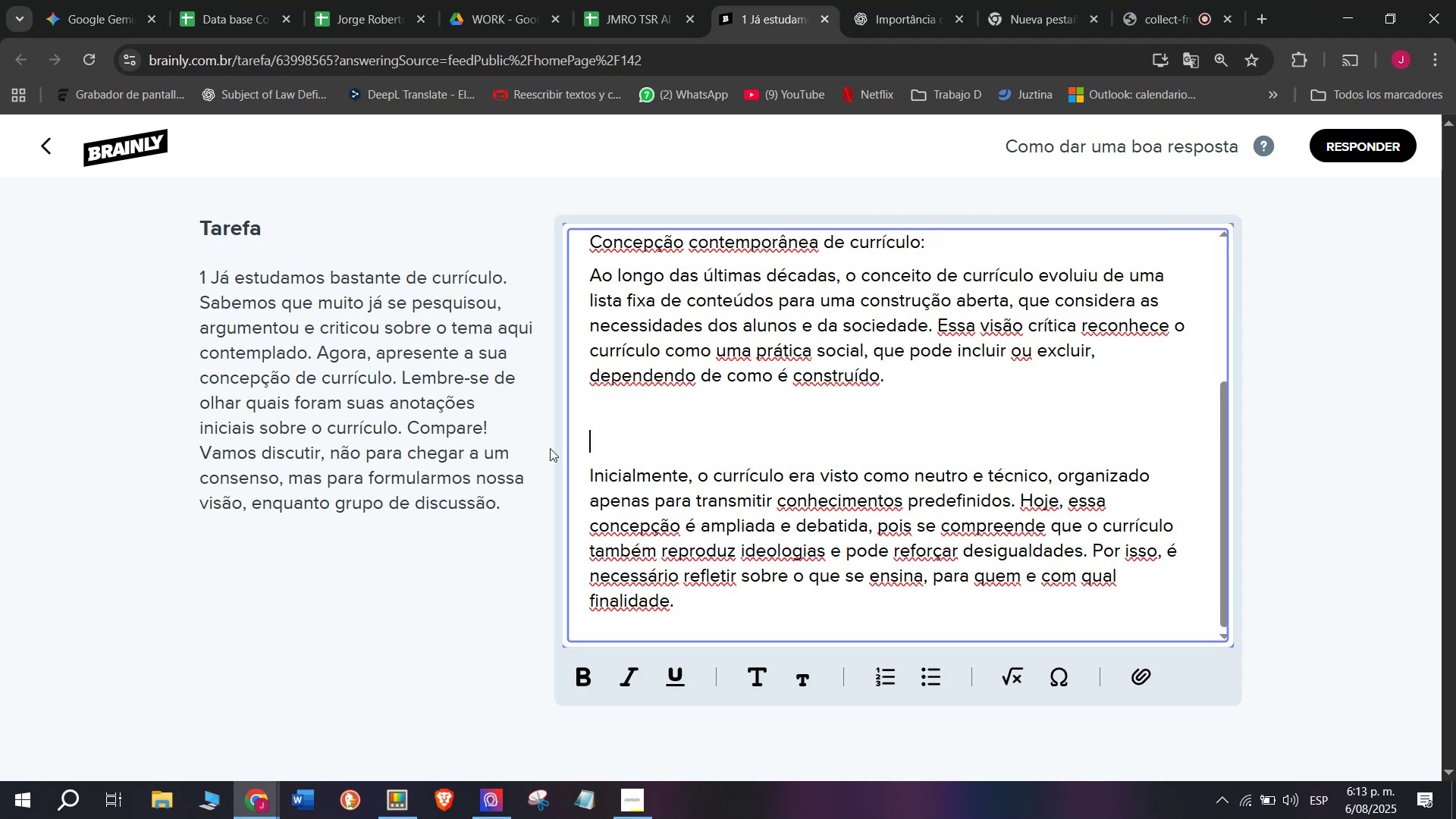 
key(Backspace)
 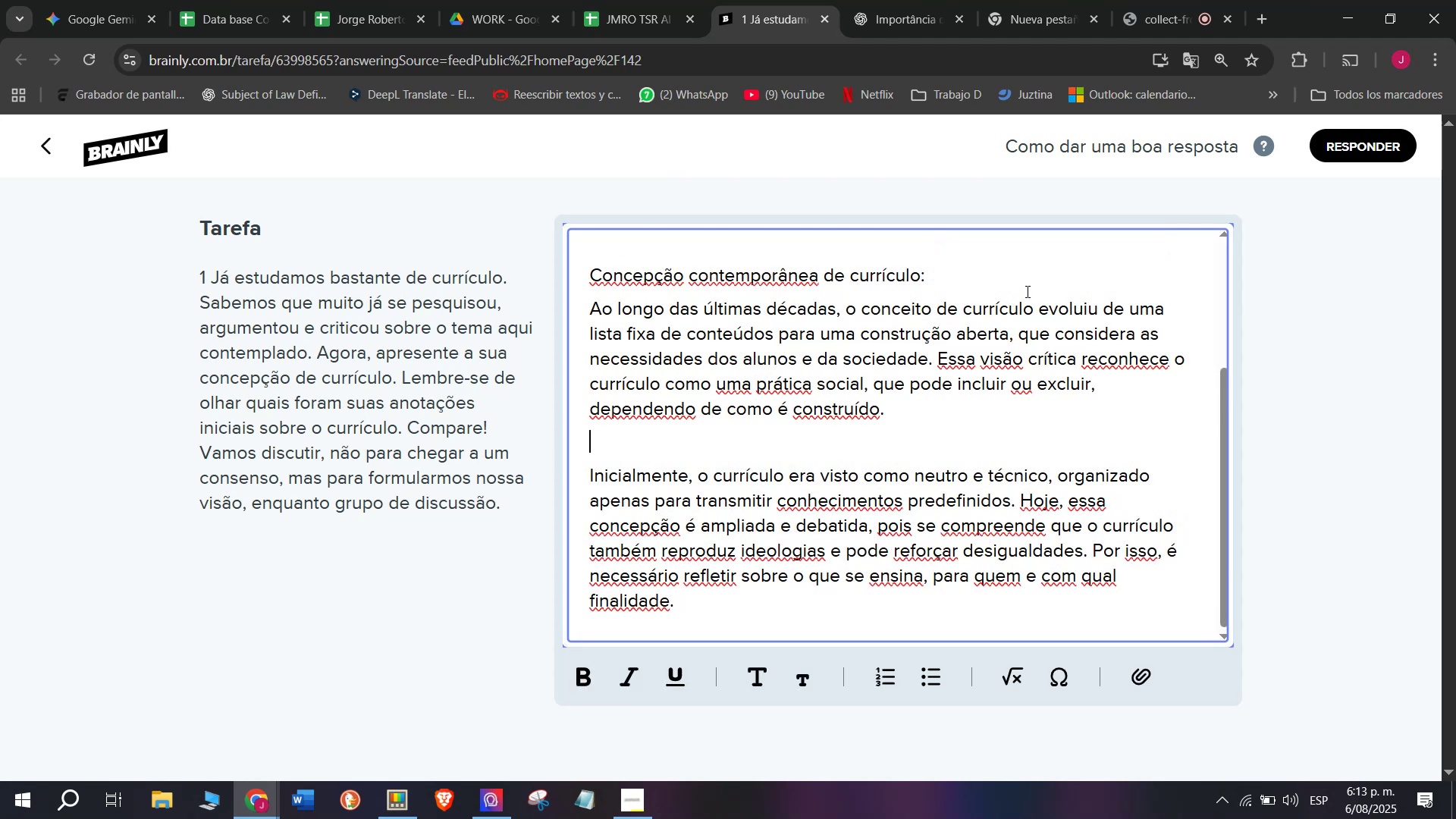 
left_click_drag(start_coordinate=[950, 259], to_coordinate=[401, 261])
 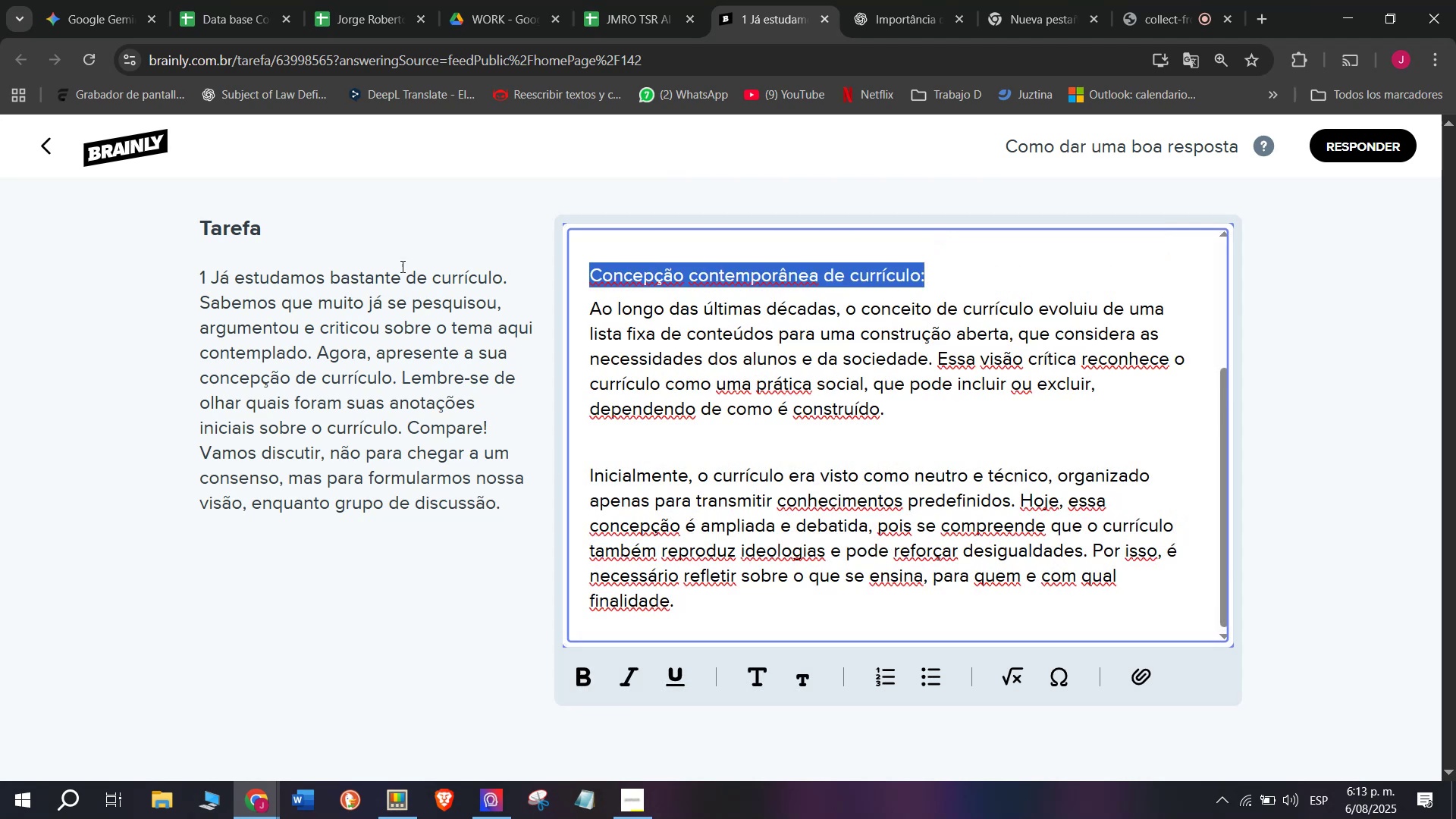 
key(Backspace)
 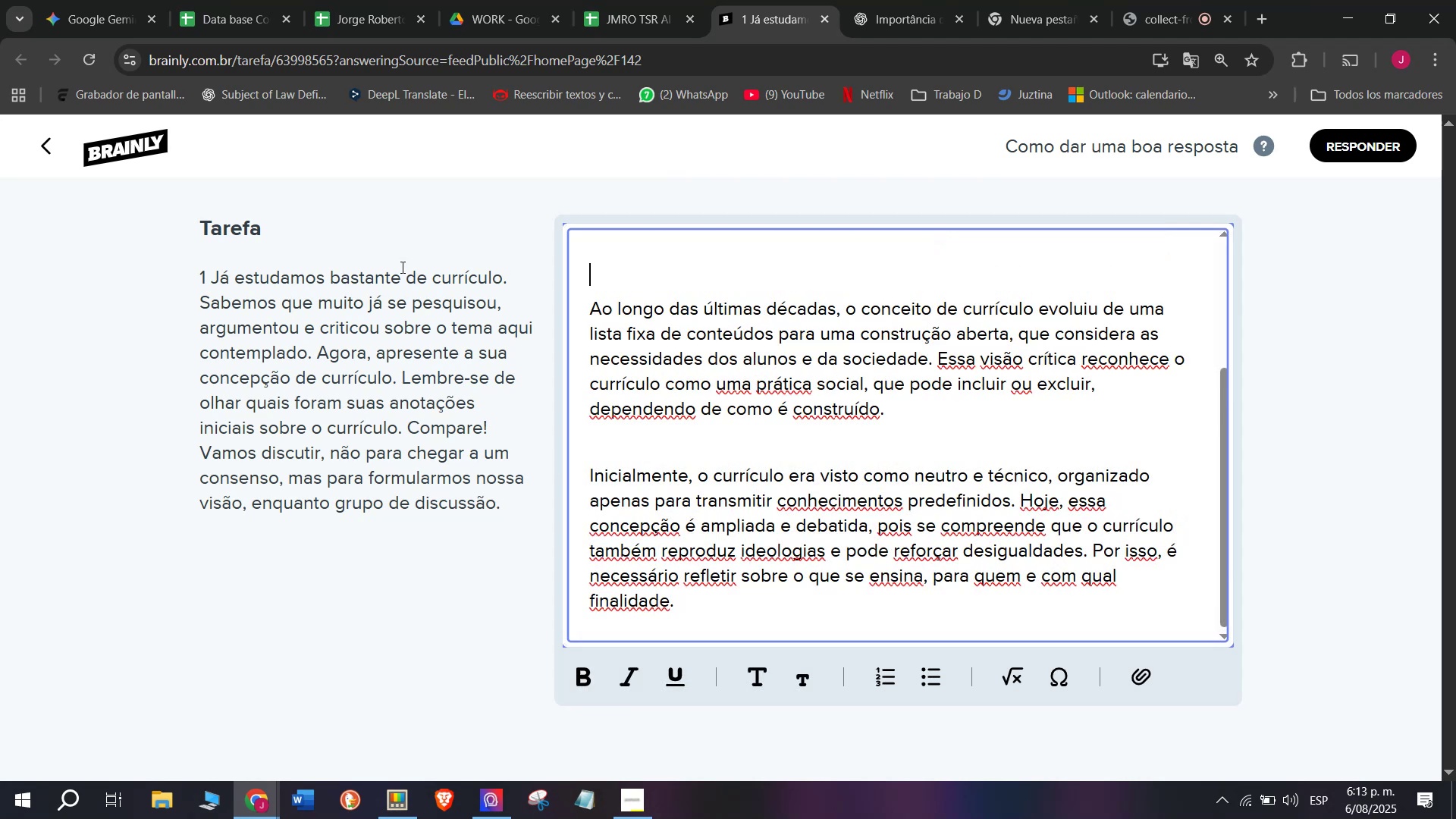 
key(Backspace)
 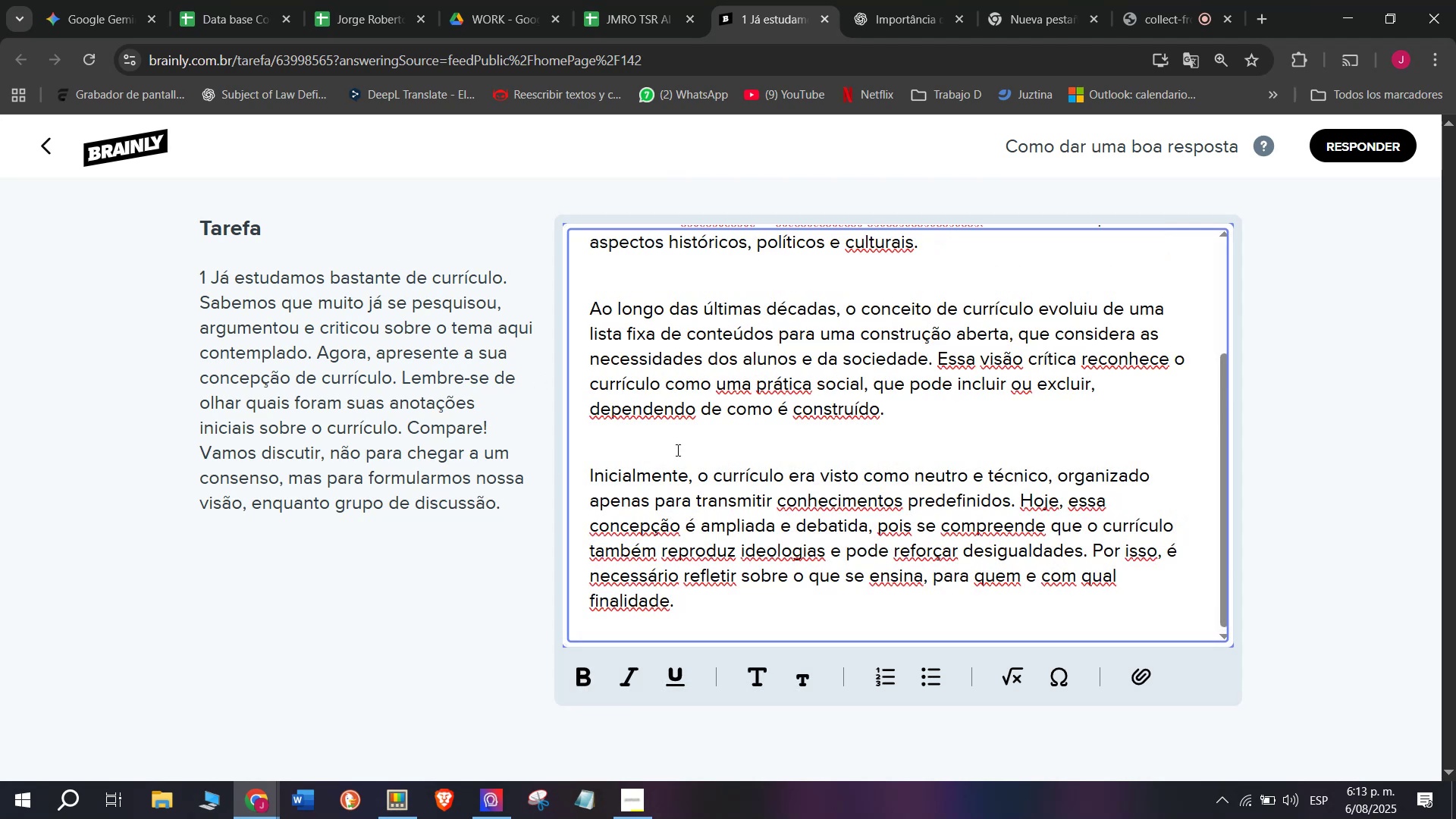 
scroll: coordinate [687, 463], scroll_direction: up, amount: 4.0
 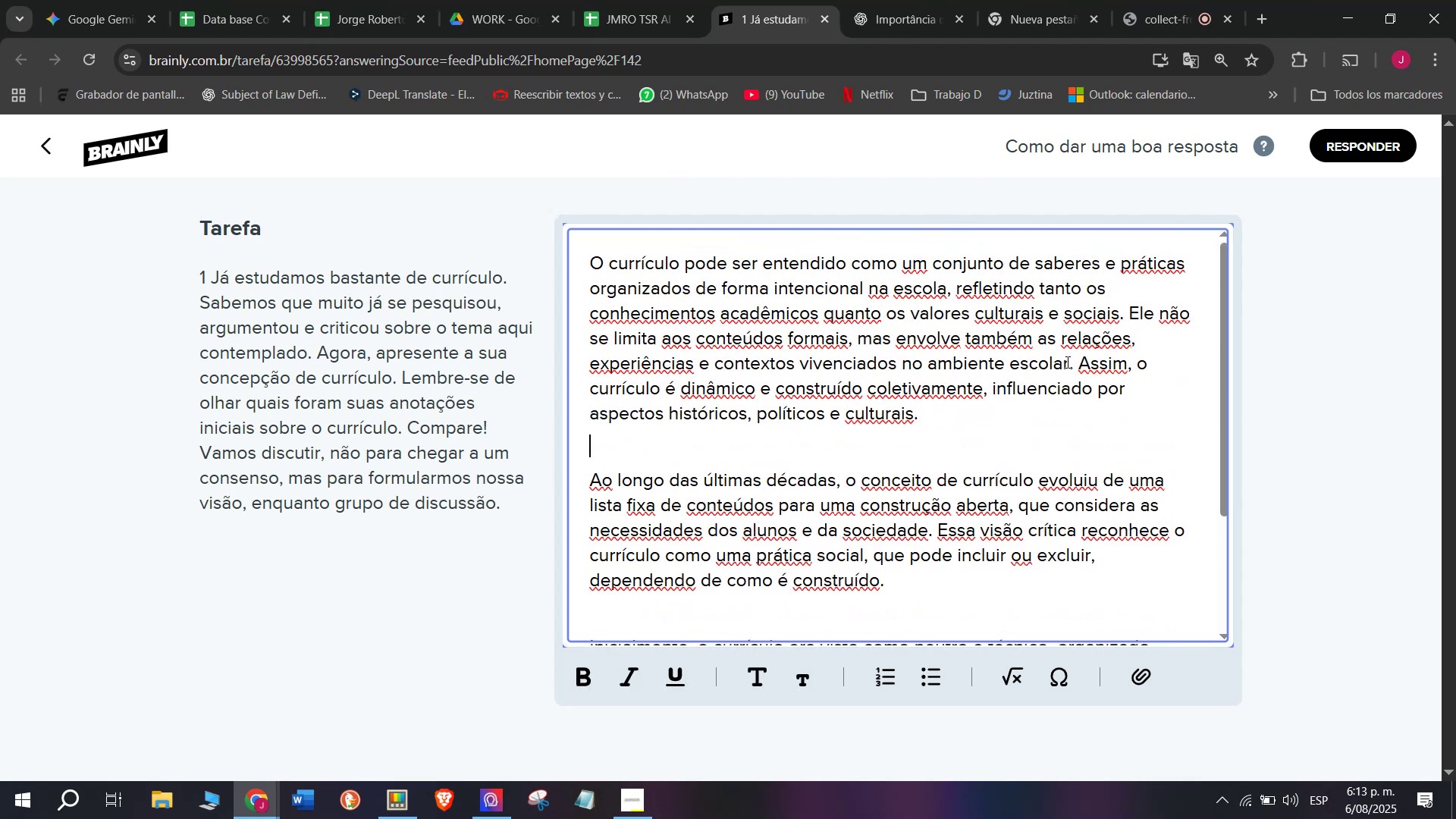 
left_click_drag(start_coordinate=[1075, 362], to_coordinate=[1076, 460])
 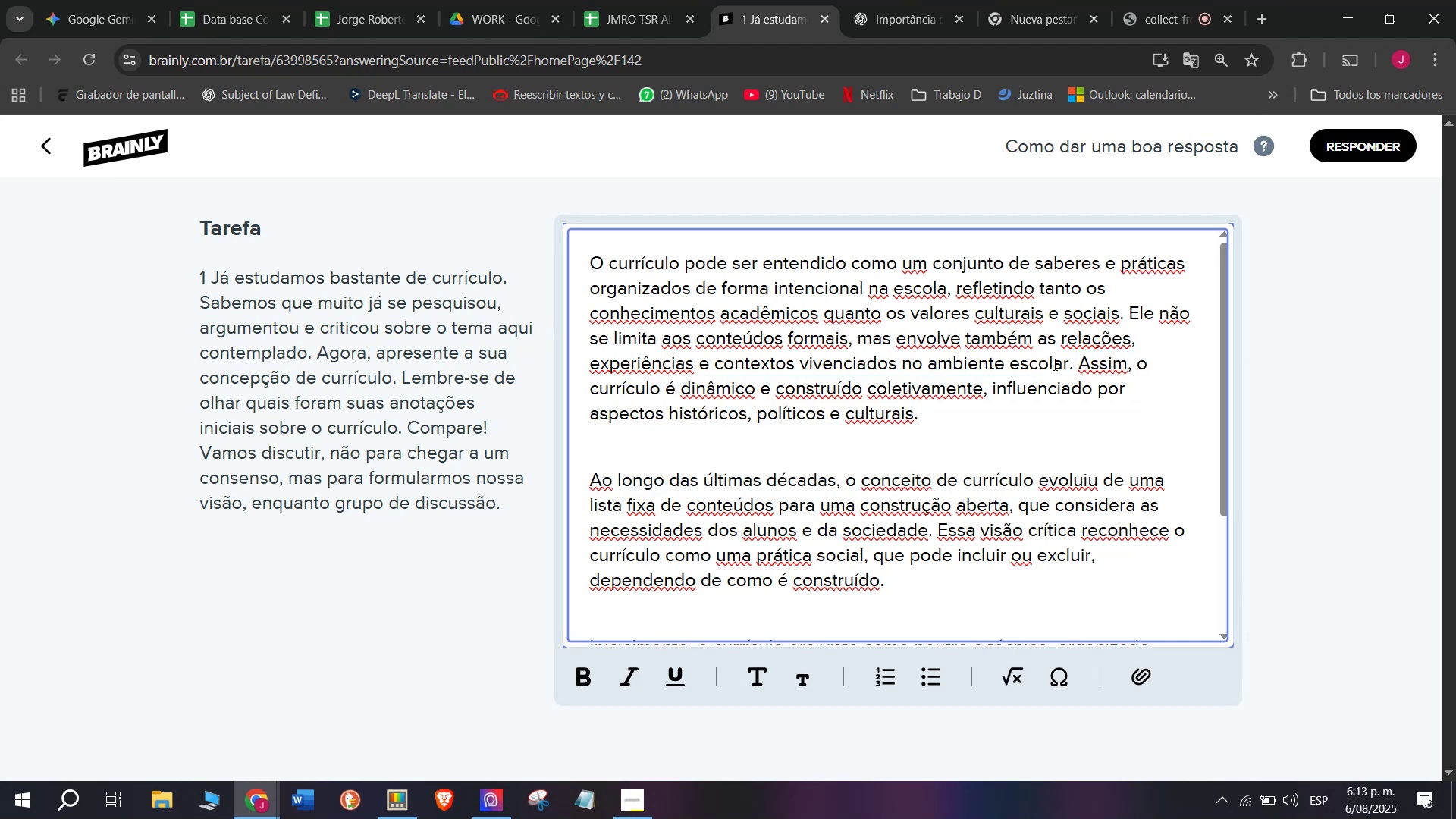 
left_click_drag(start_coordinate=[1076, 365], to_coordinate=[1082, 416])
 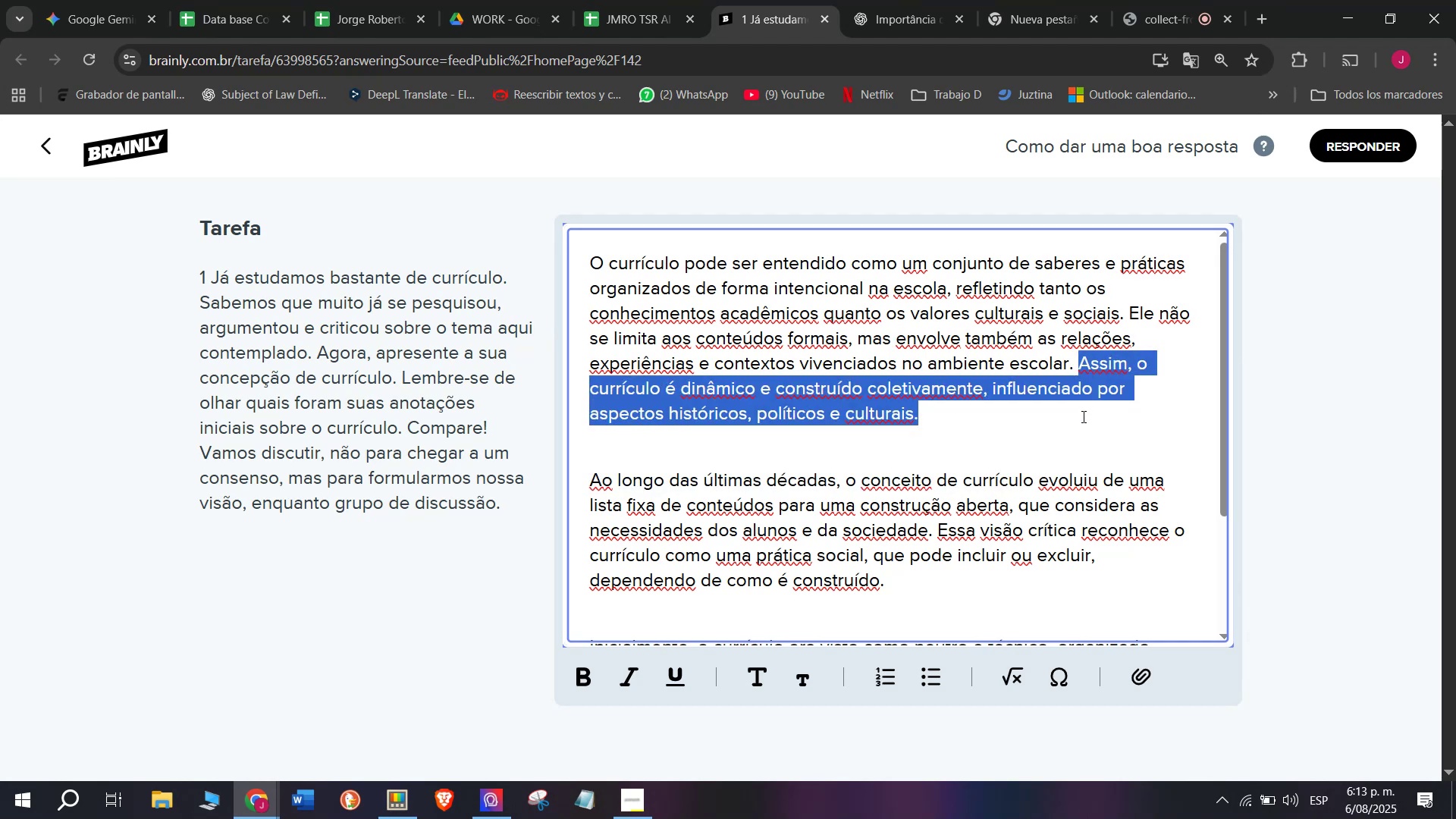 
key(Backspace)
 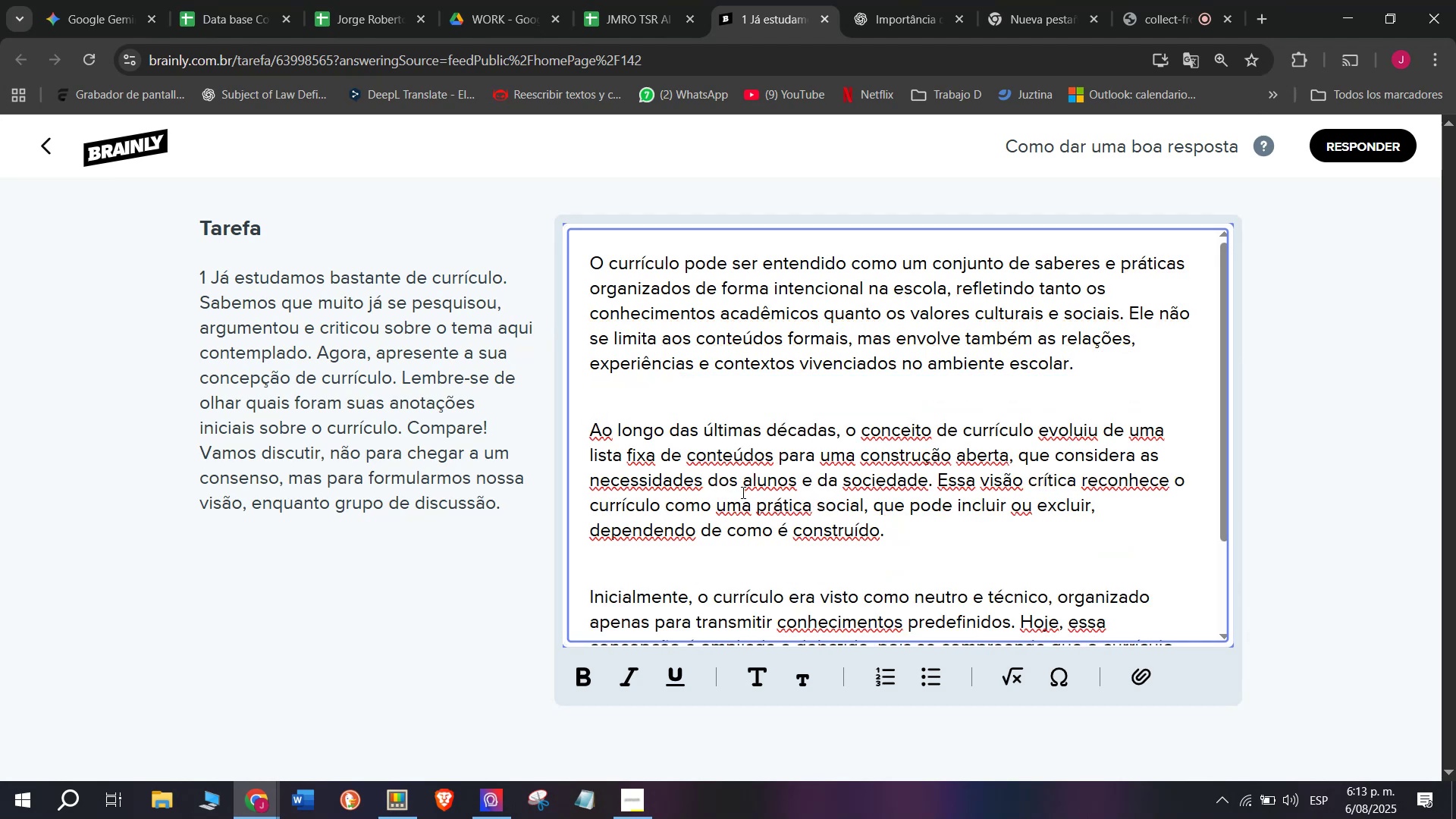 
scroll: coordinate [685, 566], scroll_direction: down, amount: 5.0
 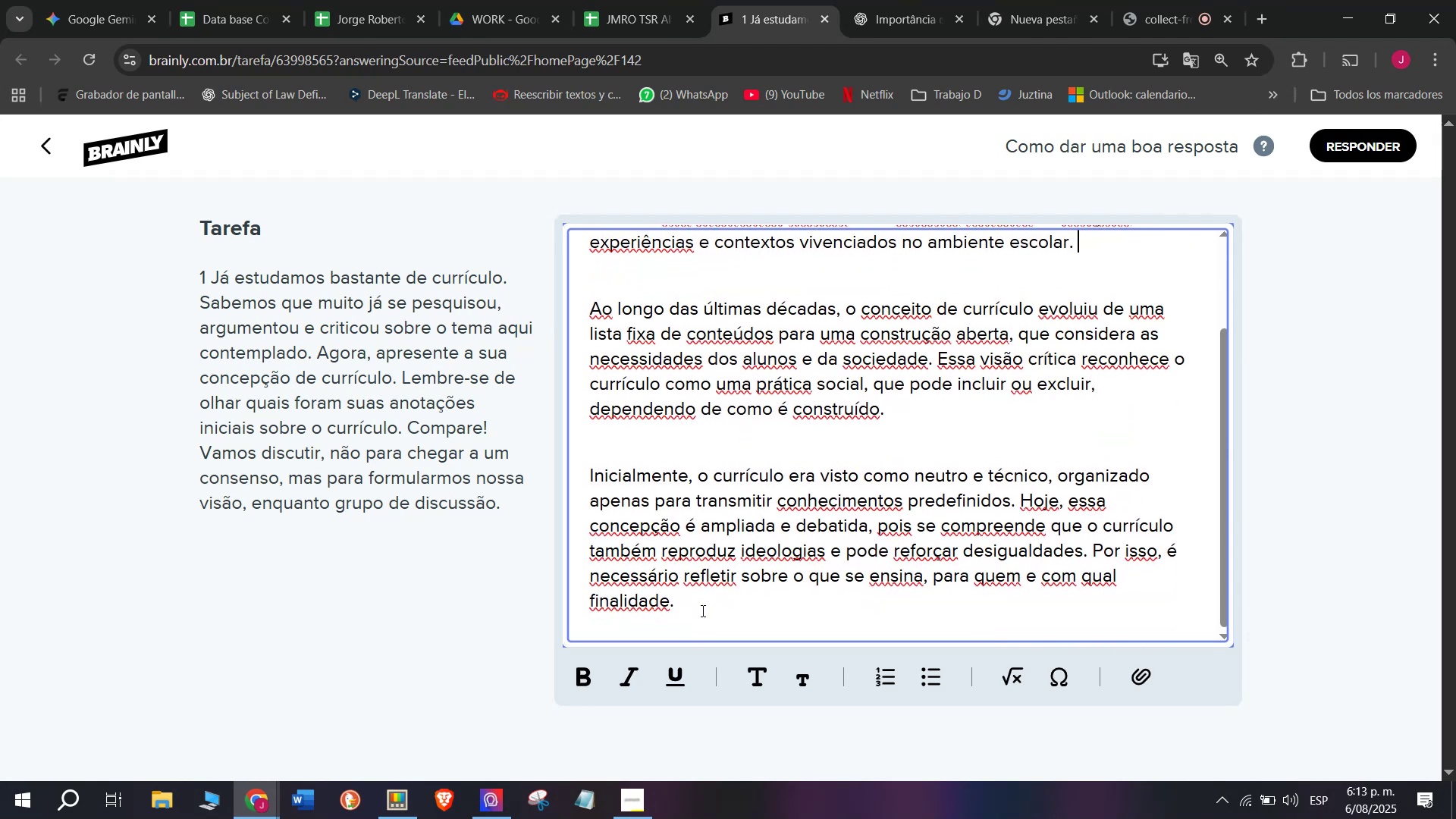 
left_click_drag(start_coordinate=[706, 616], to_coordinate=[401, 80])
 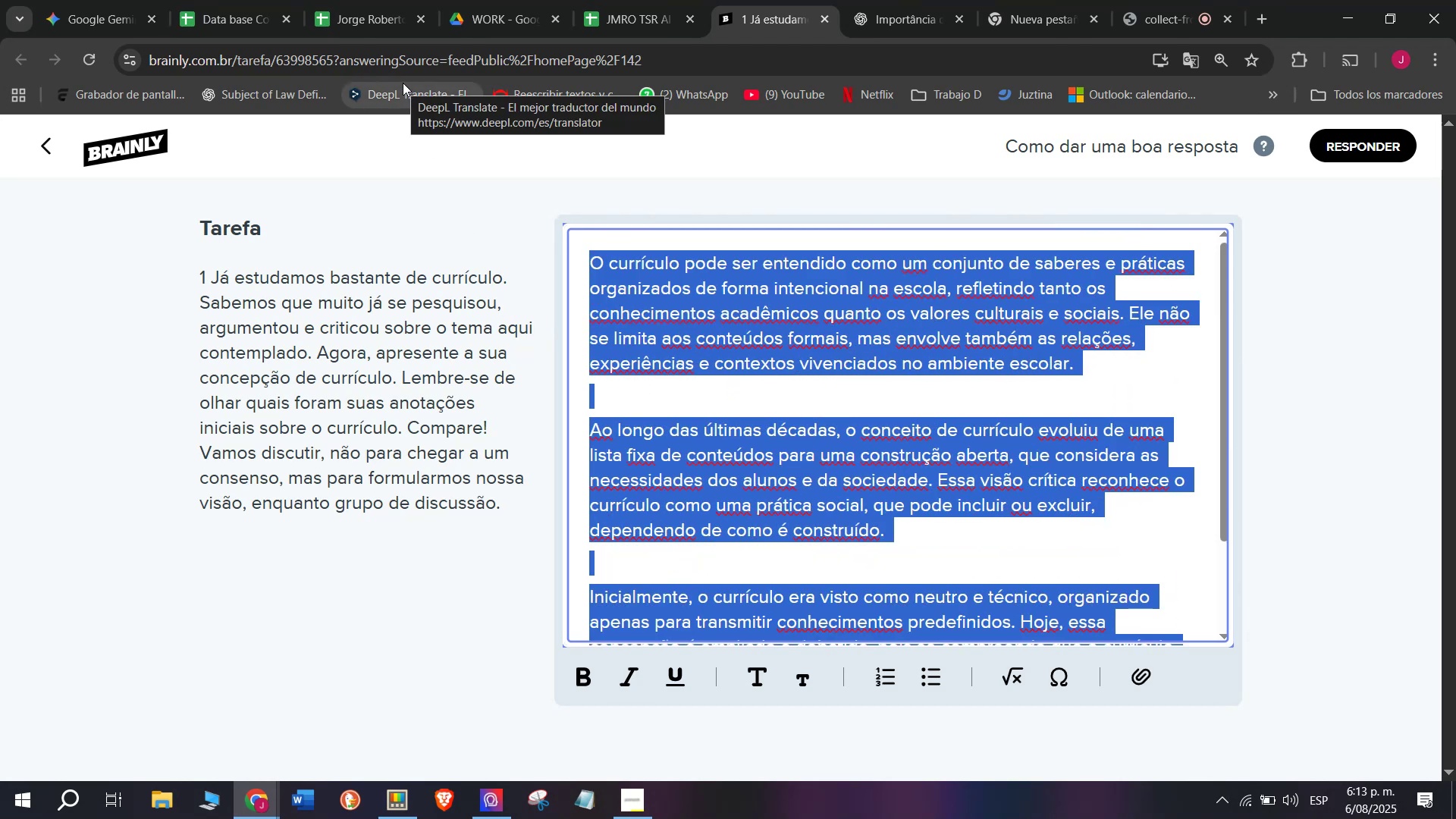 
key(Break)
 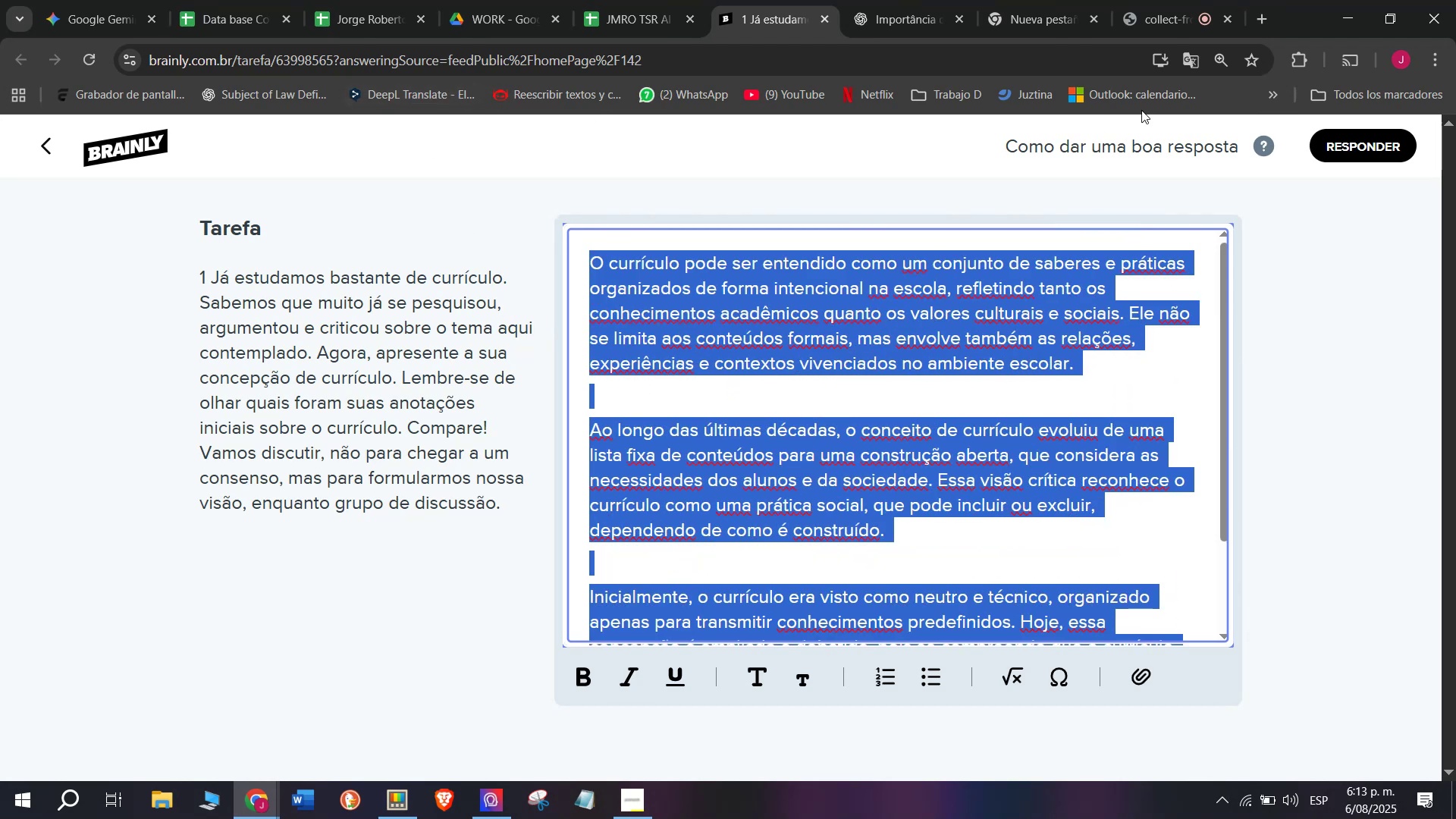 
key(Control+ControlLeft)
 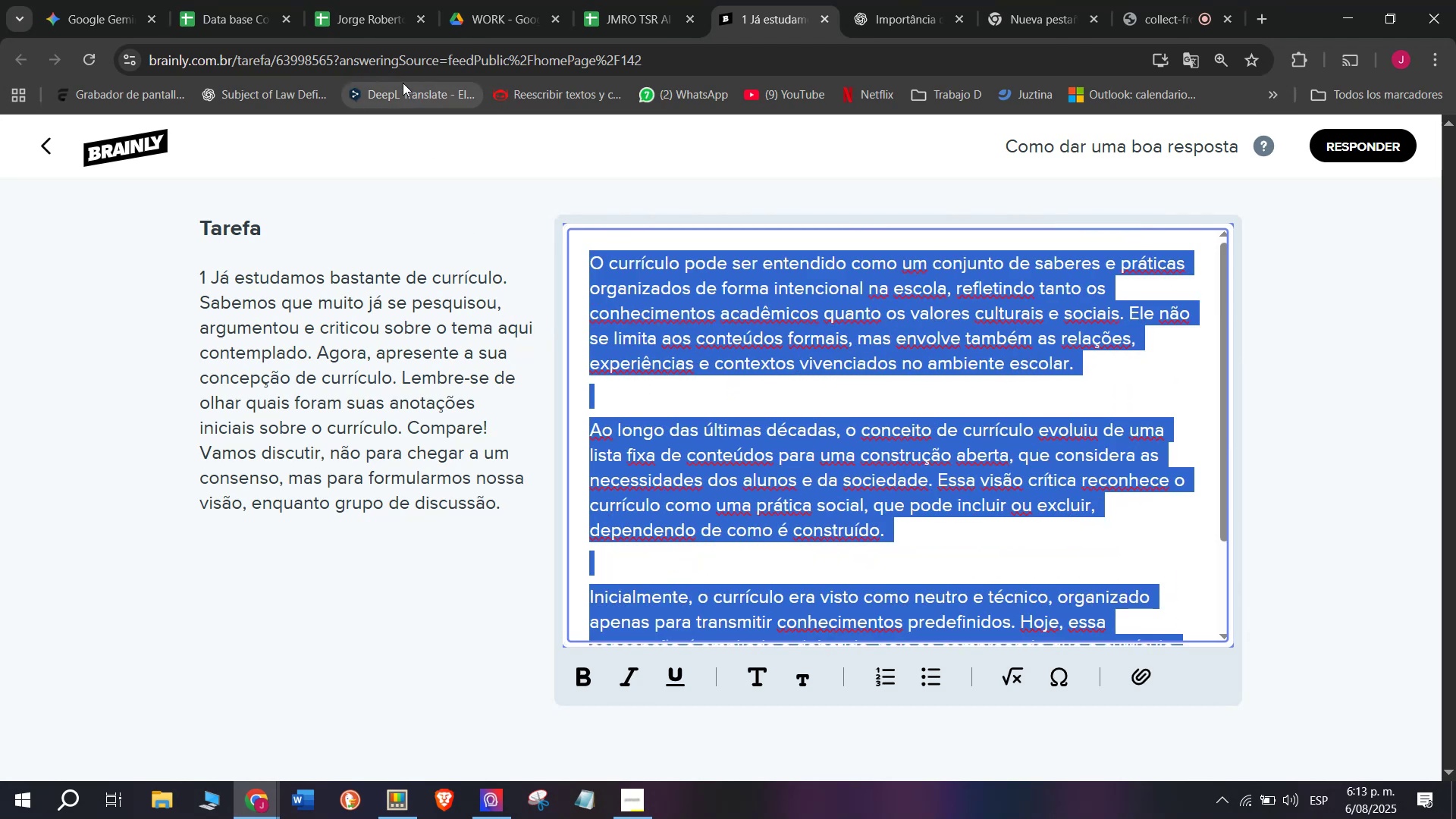 
key(Control+C)
 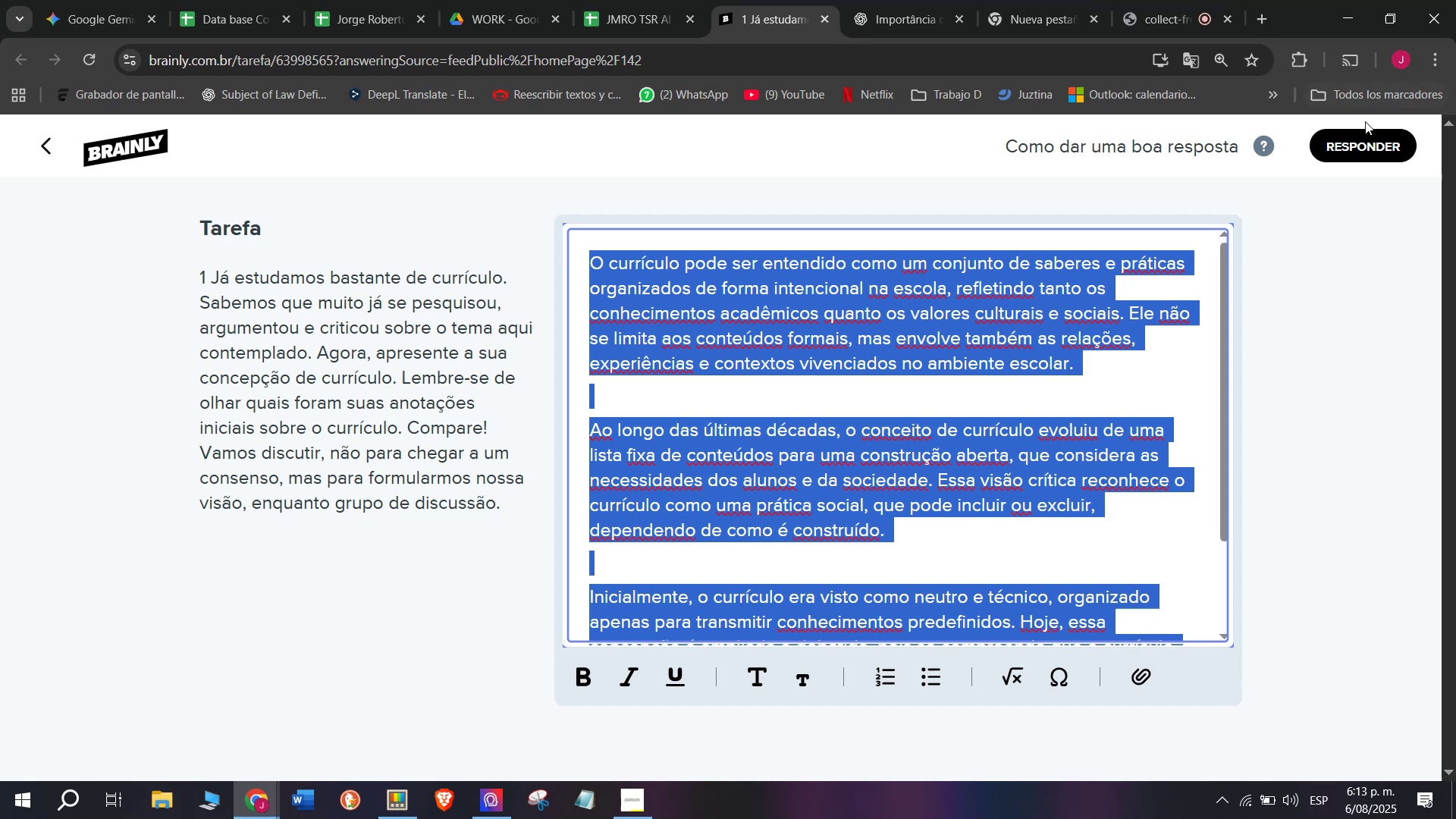 
left_click([1362, 136])
 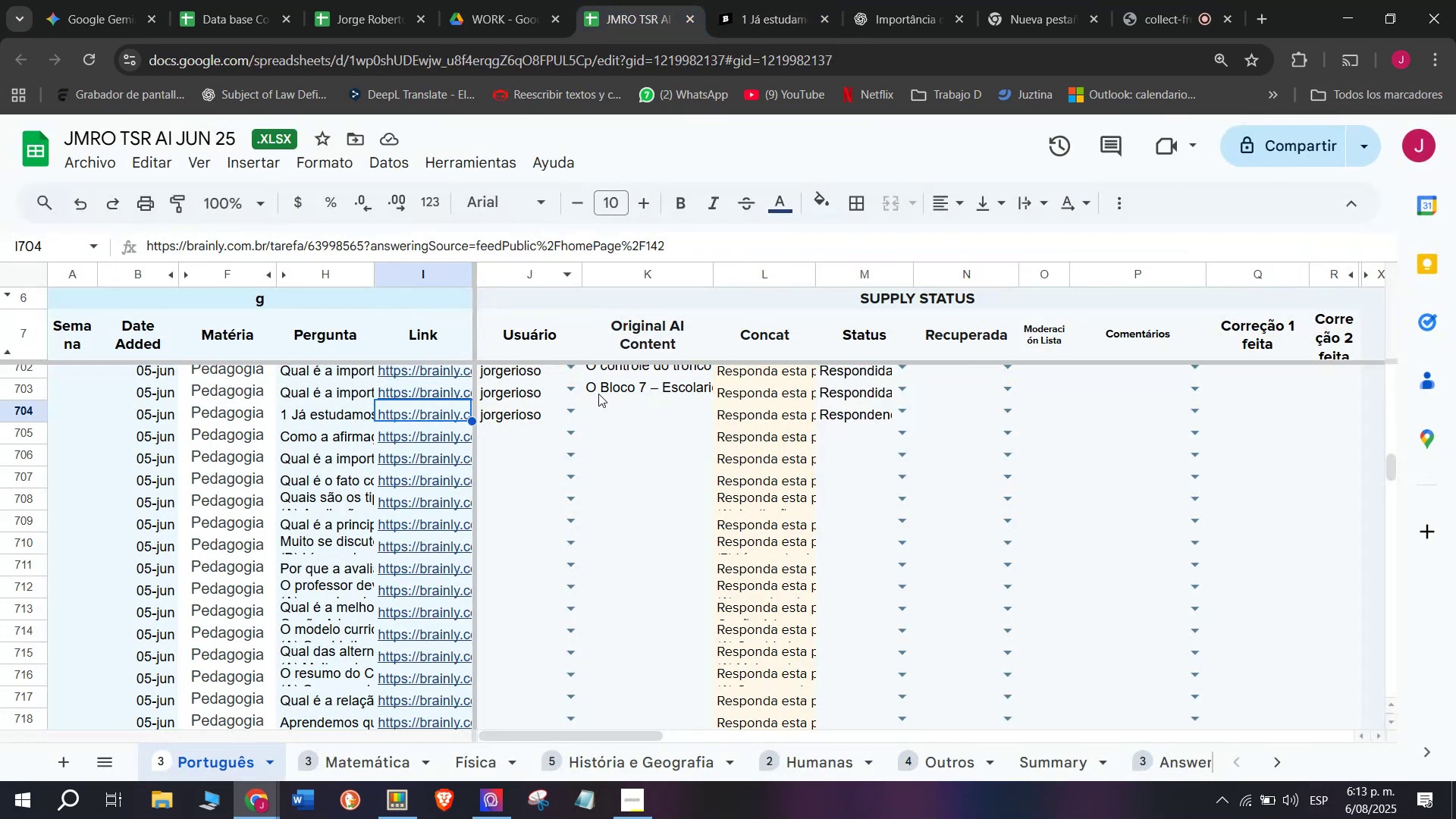 
double_click([615, 415])
 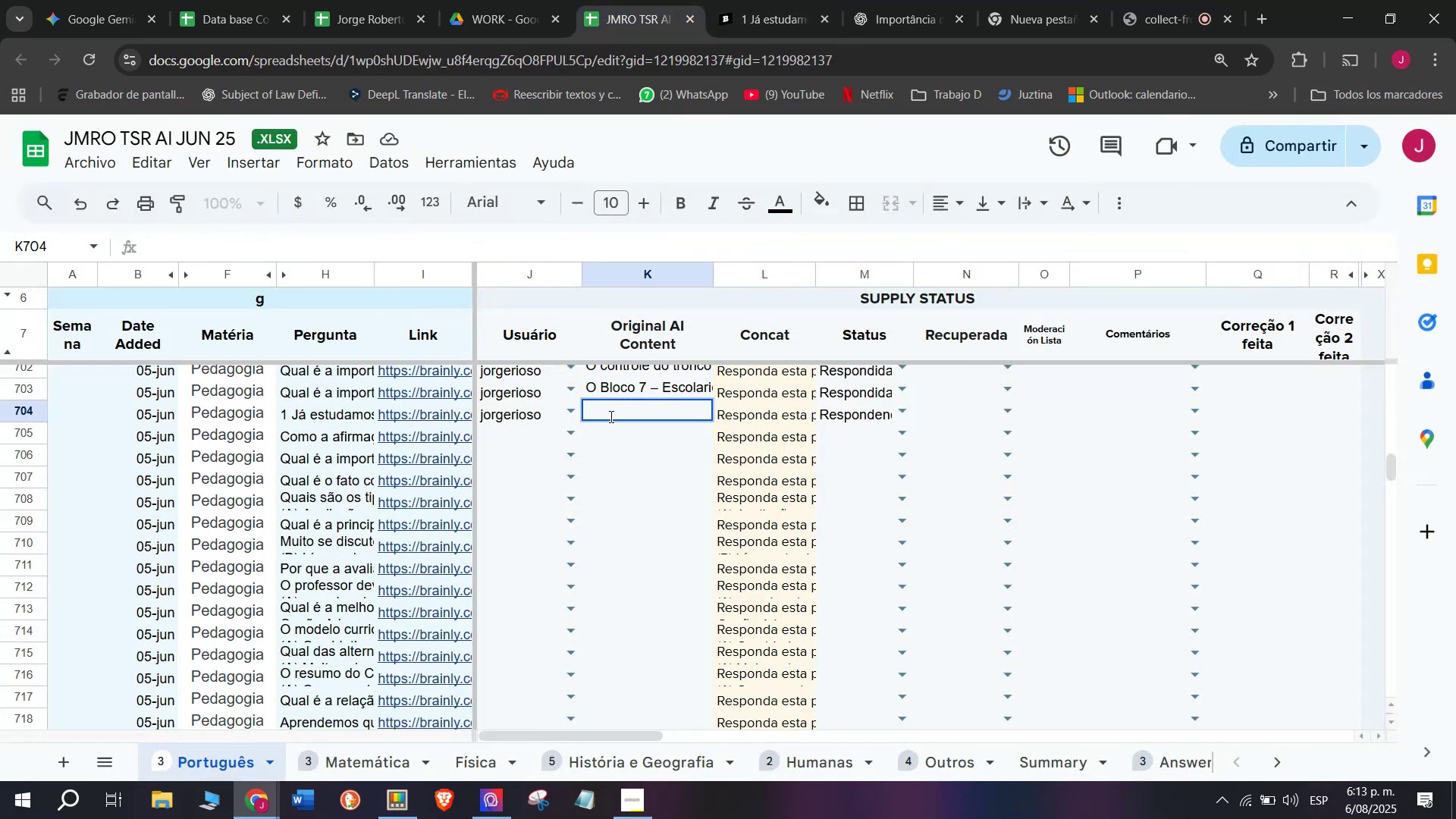 
key(Meta+MetaLeft)
 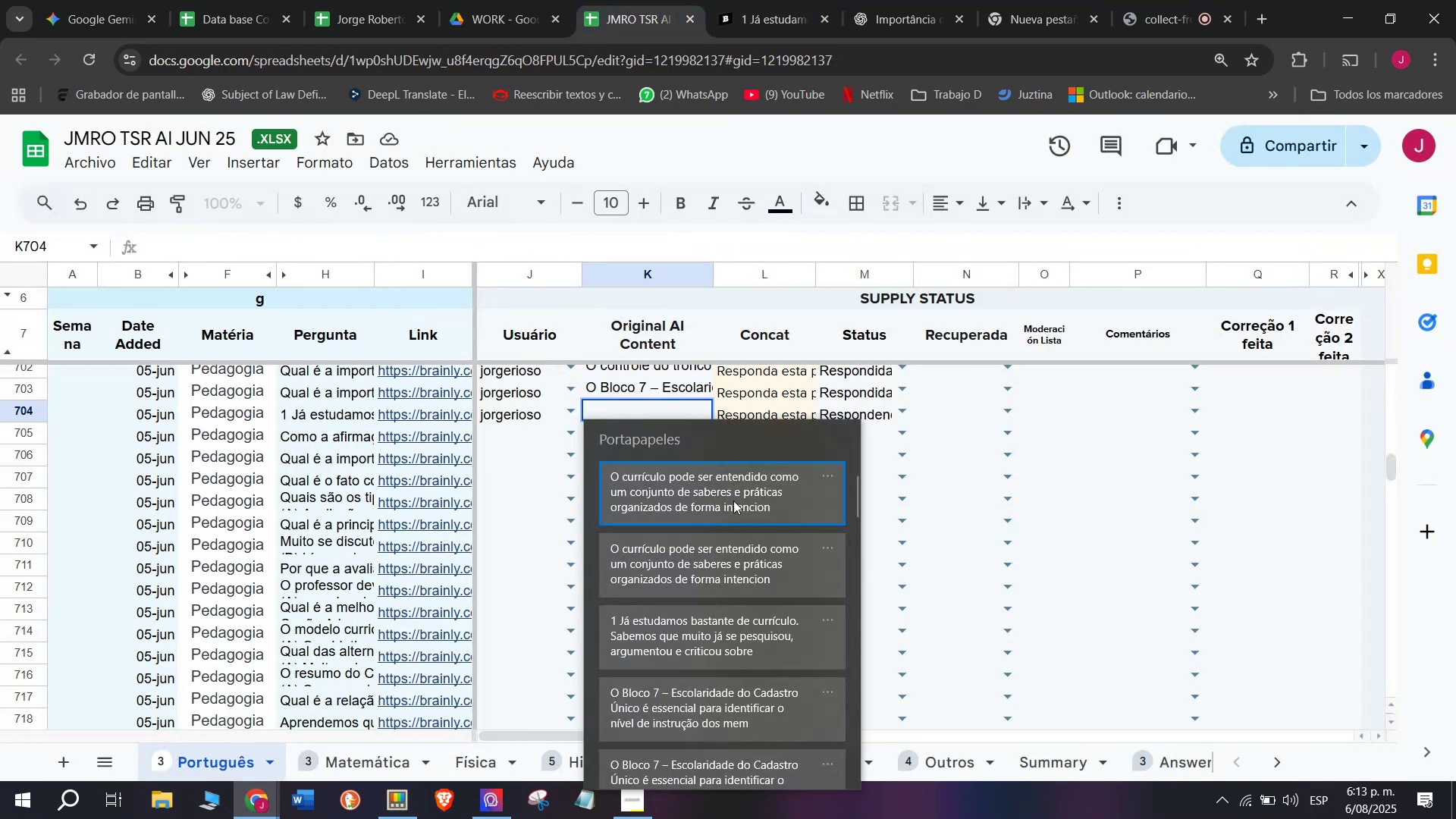 
key(C)
 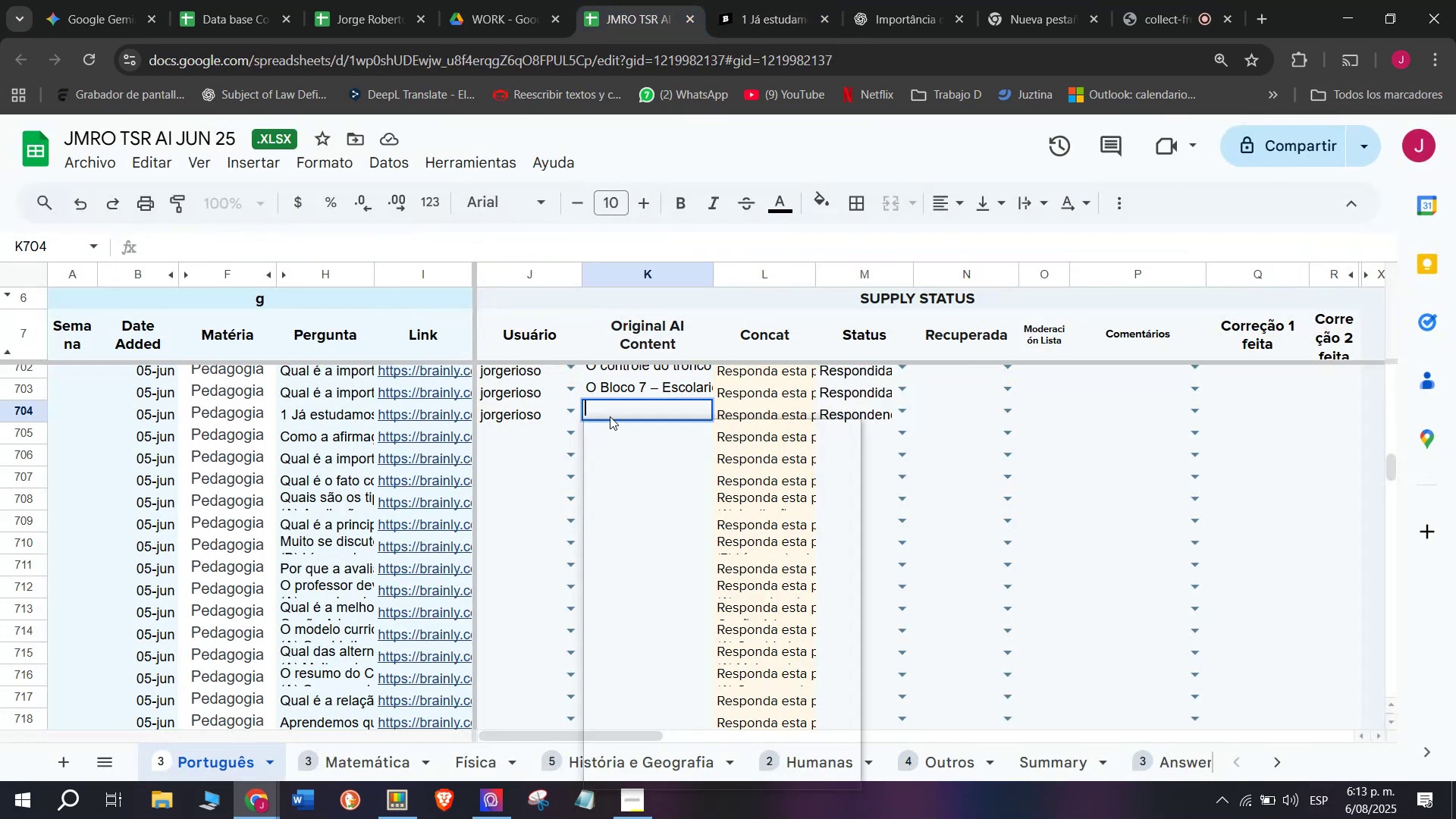 
key(Meta+V)
 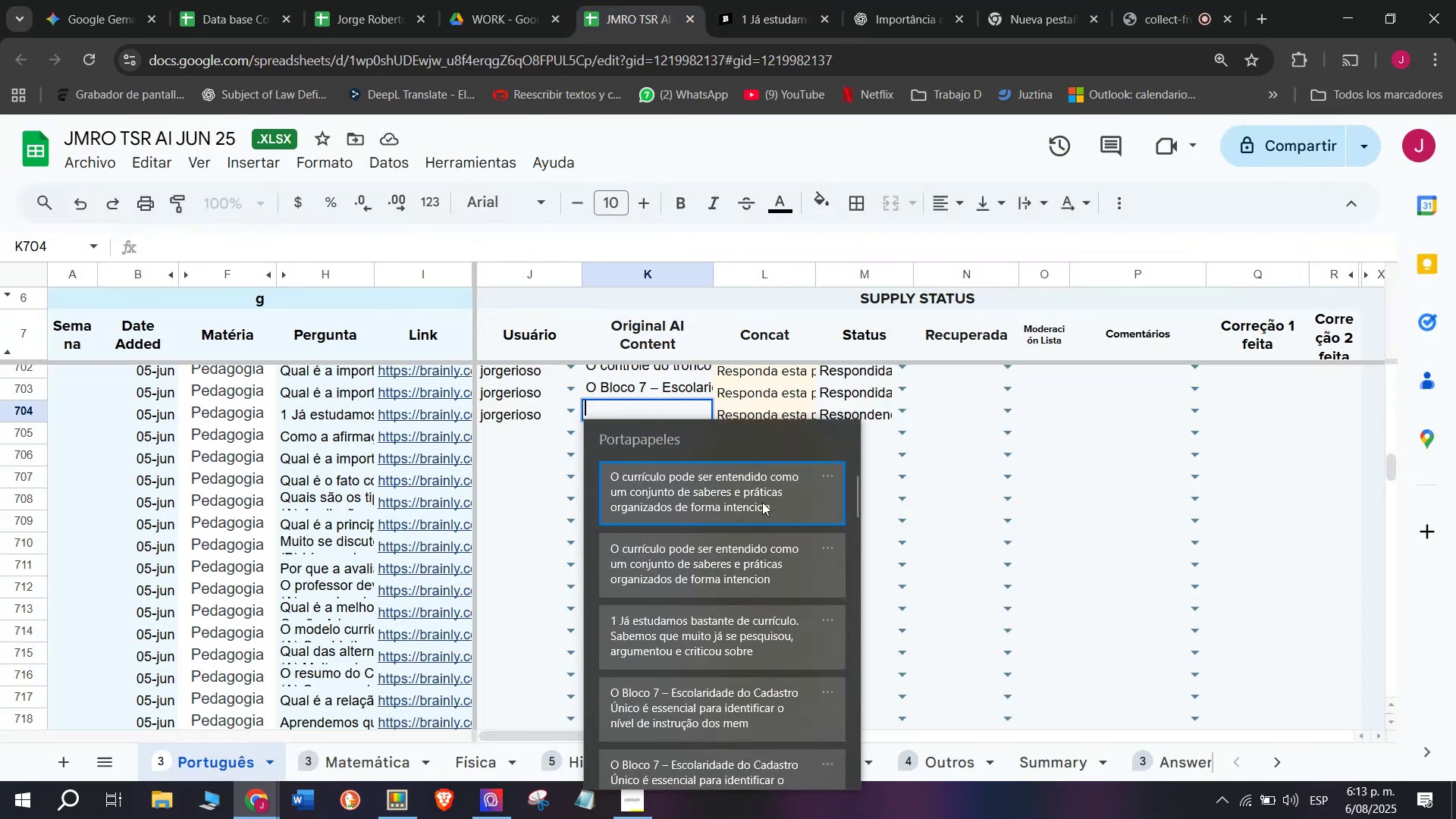 
left_click([762, 500])
 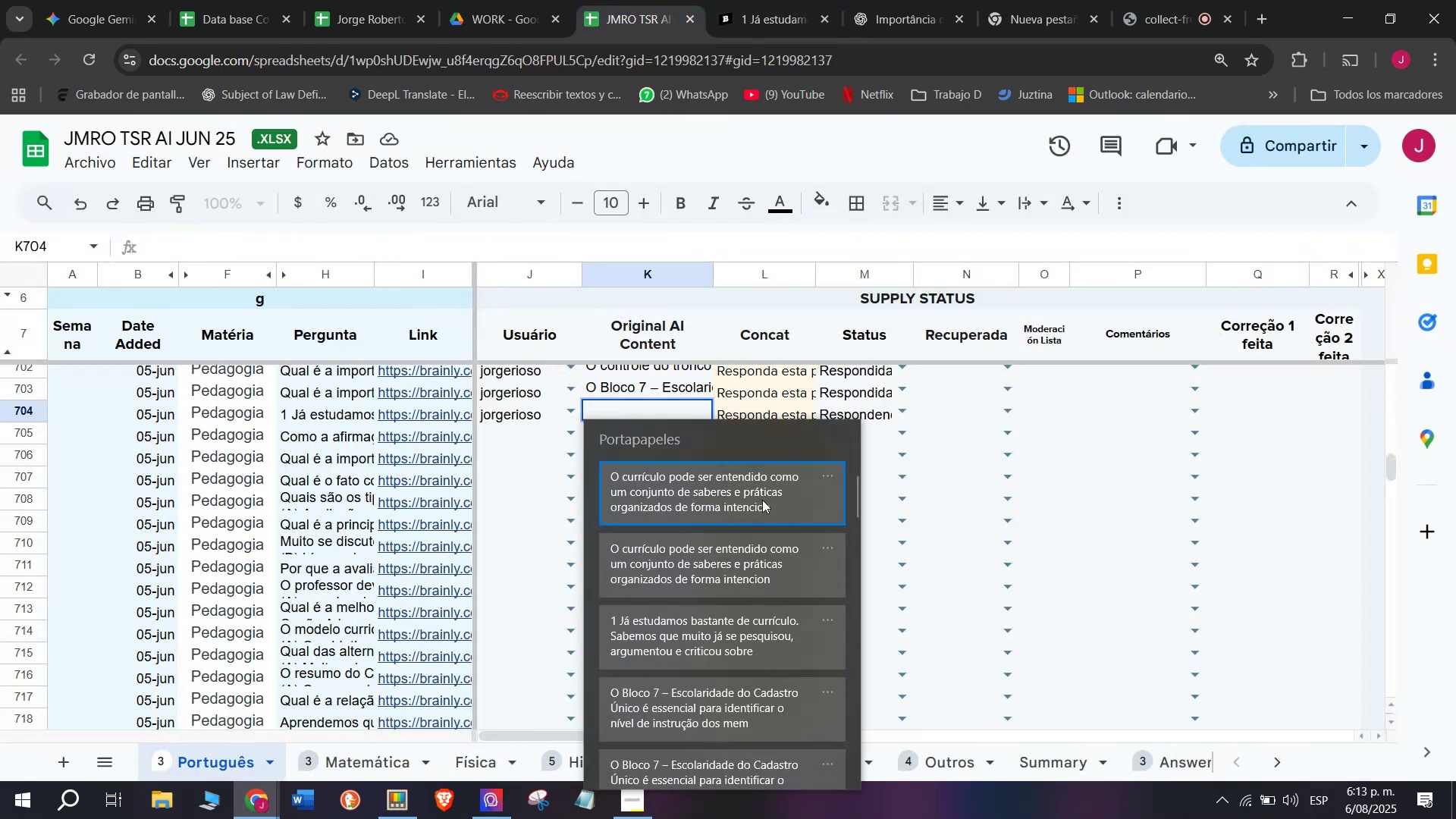 
key(Control+ControlLeft)
 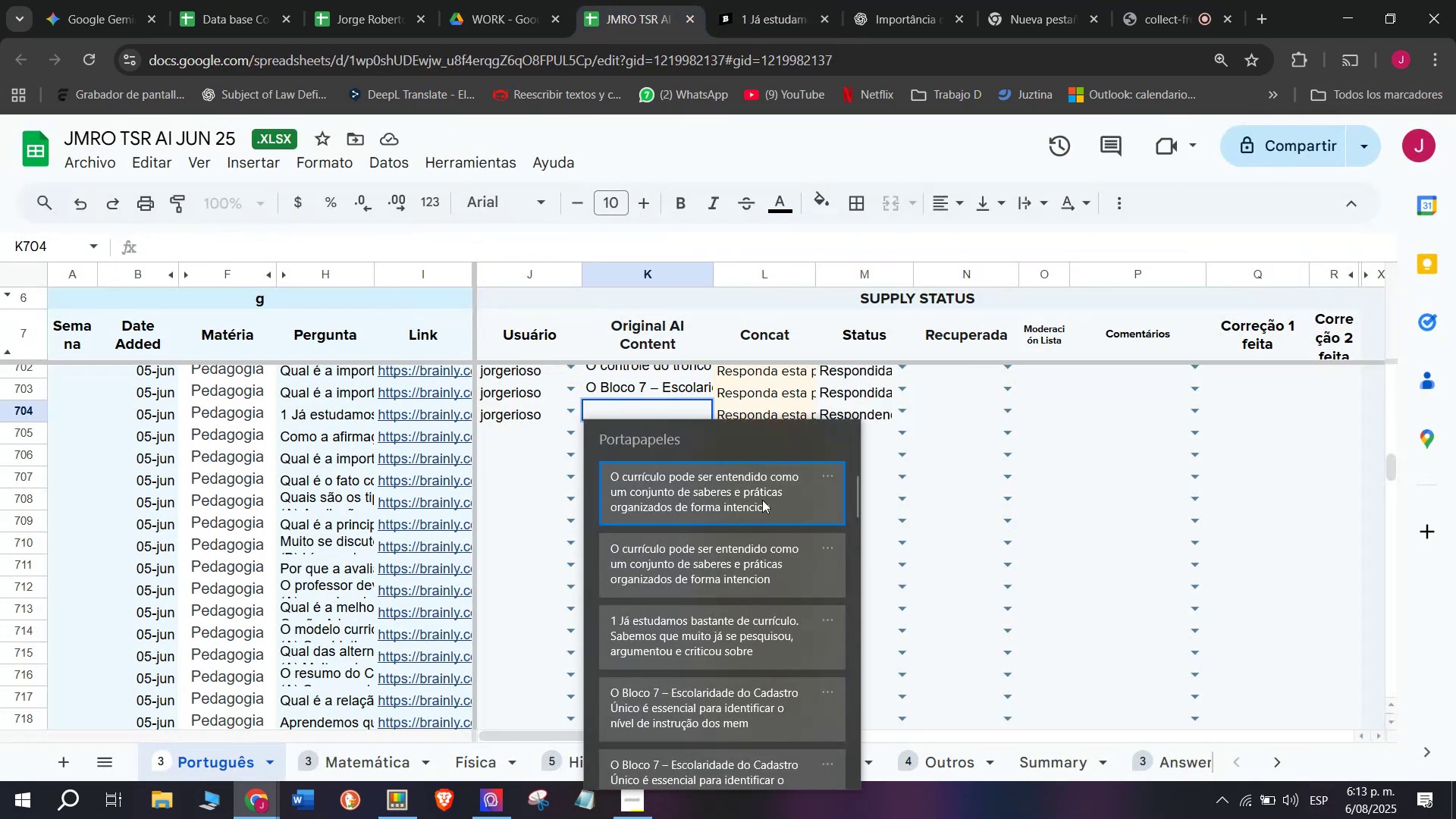 
key(Control+V)
 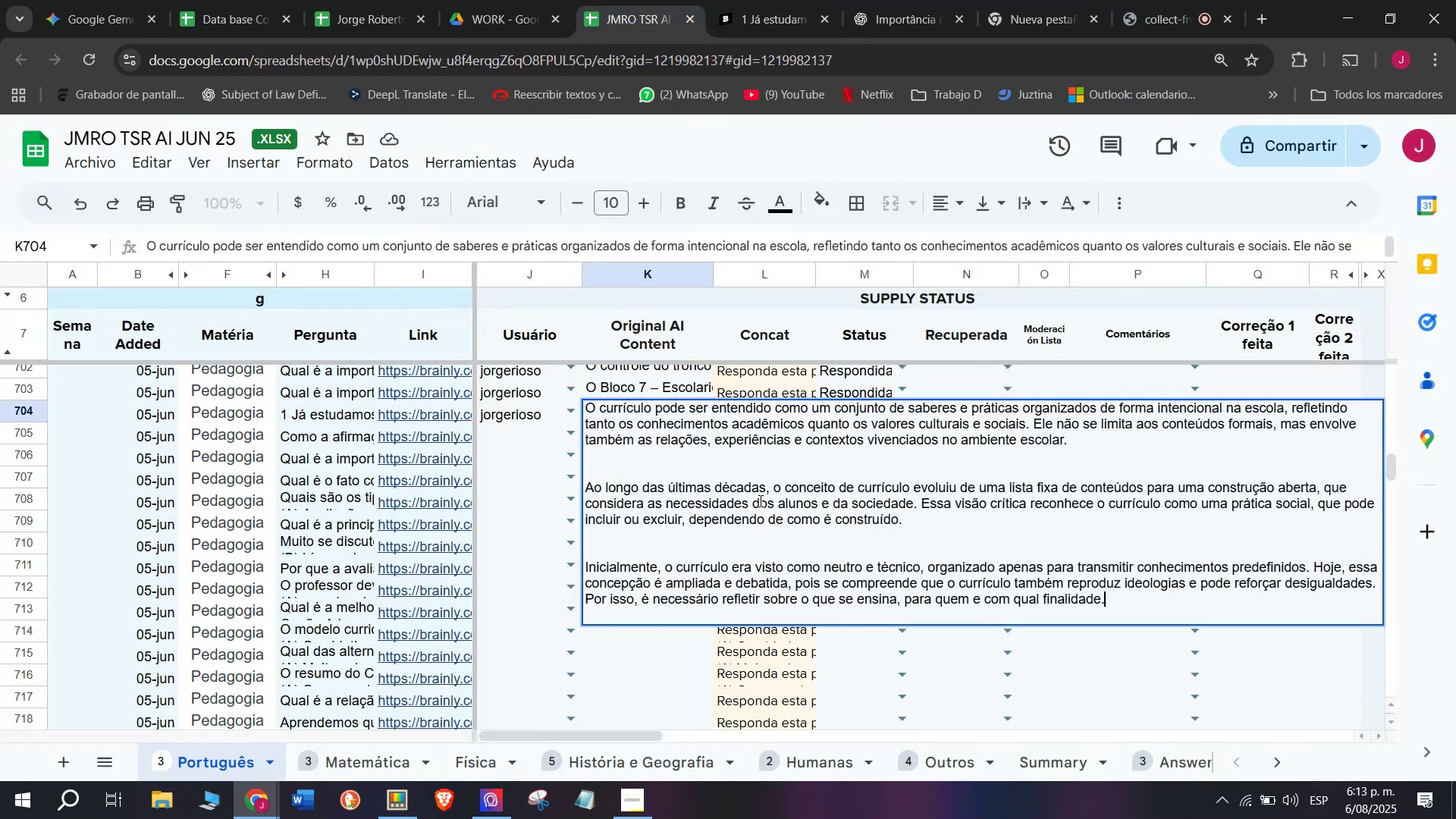 
key(Enter)
 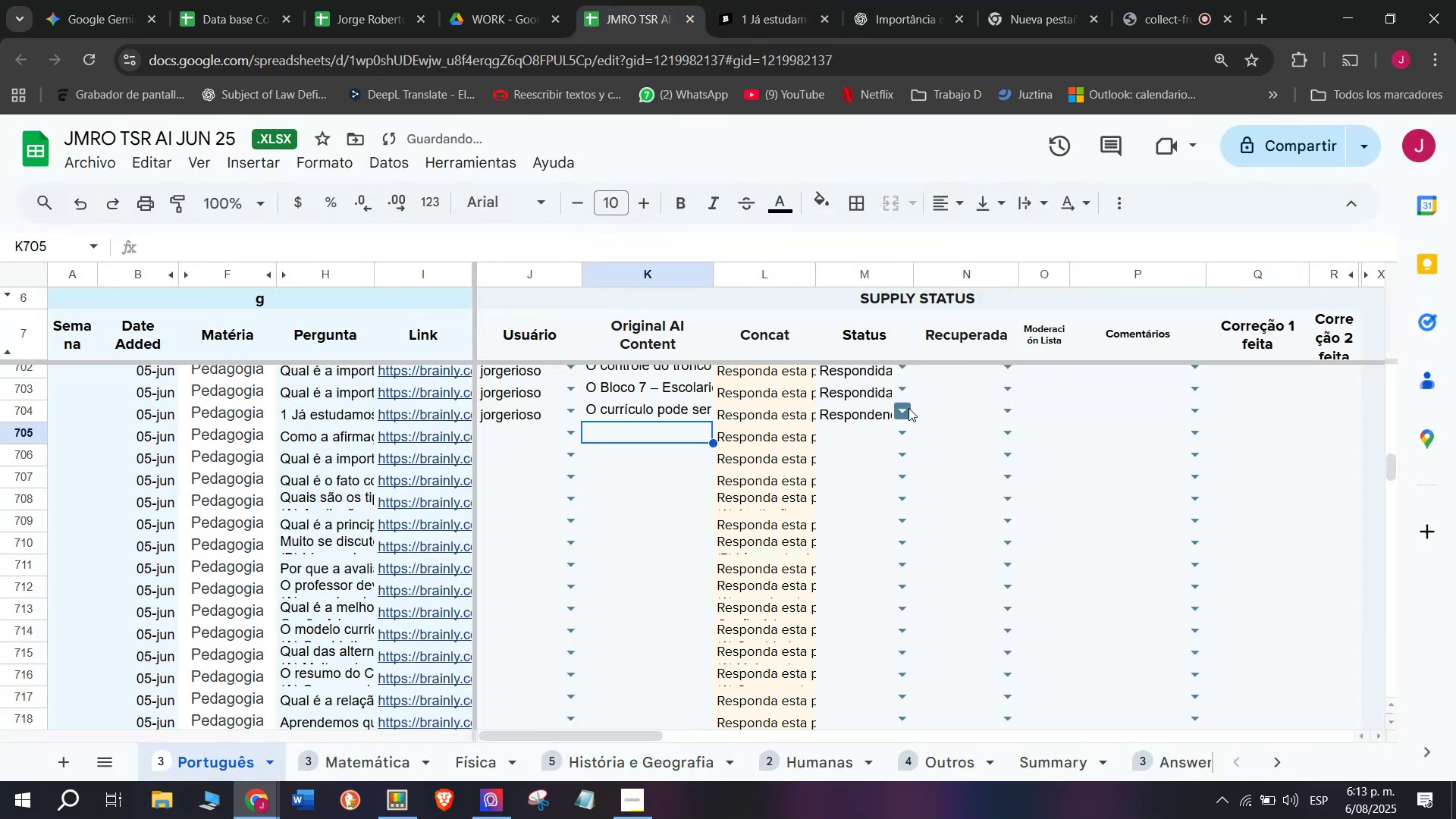 
left_click([898, 415])
 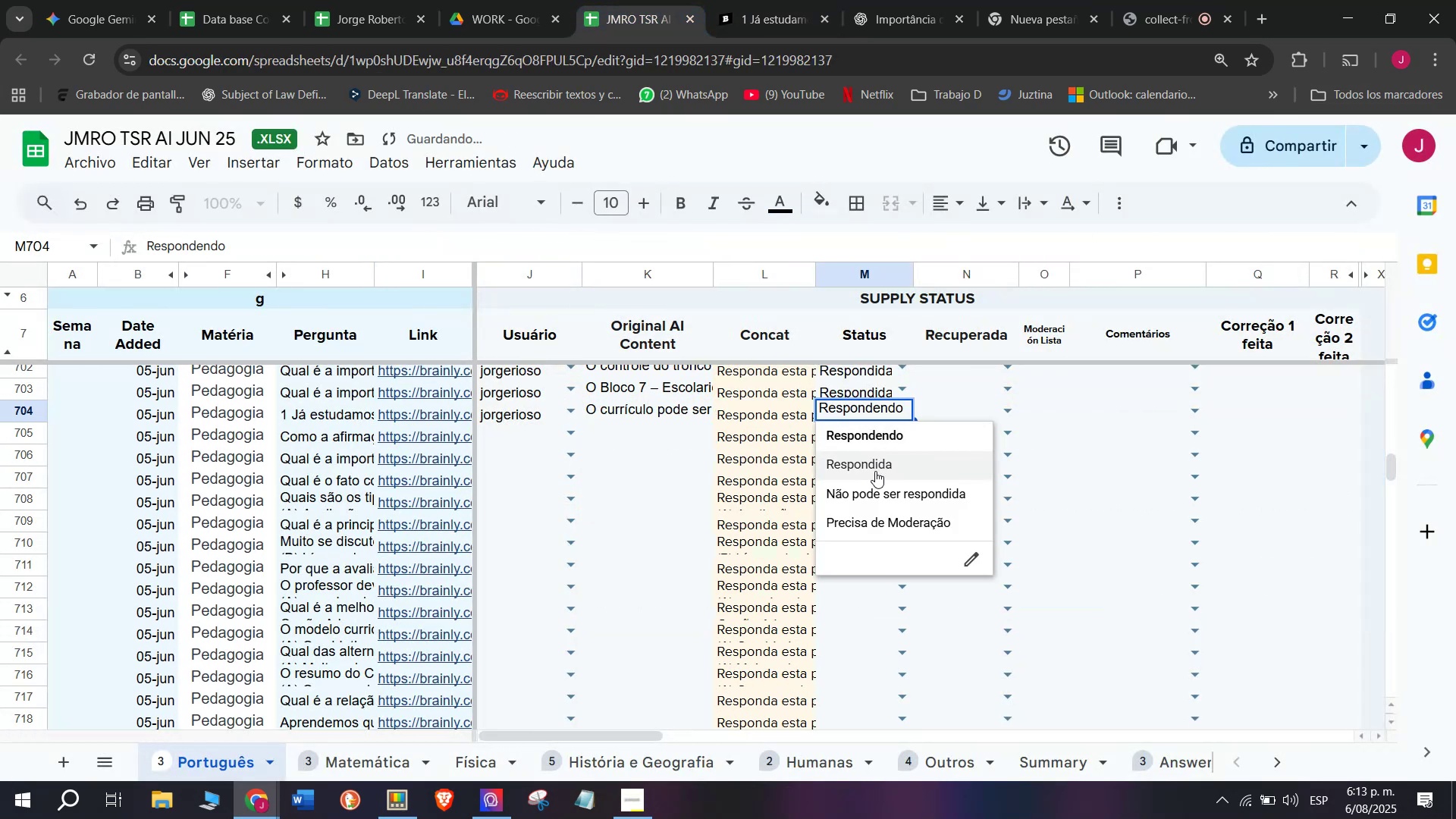 
left_click([875, 471])
 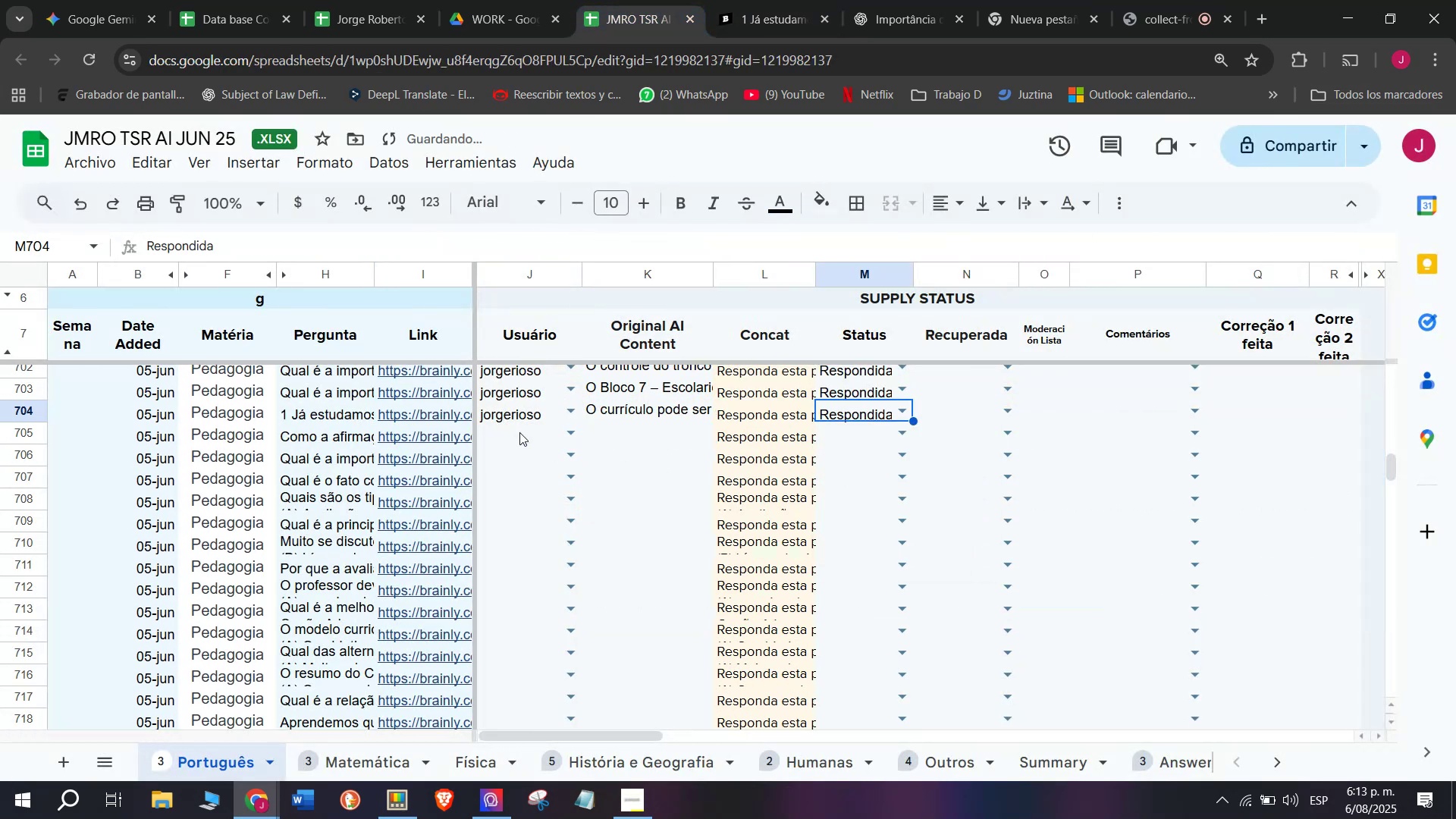 
left_click([514, 433])
 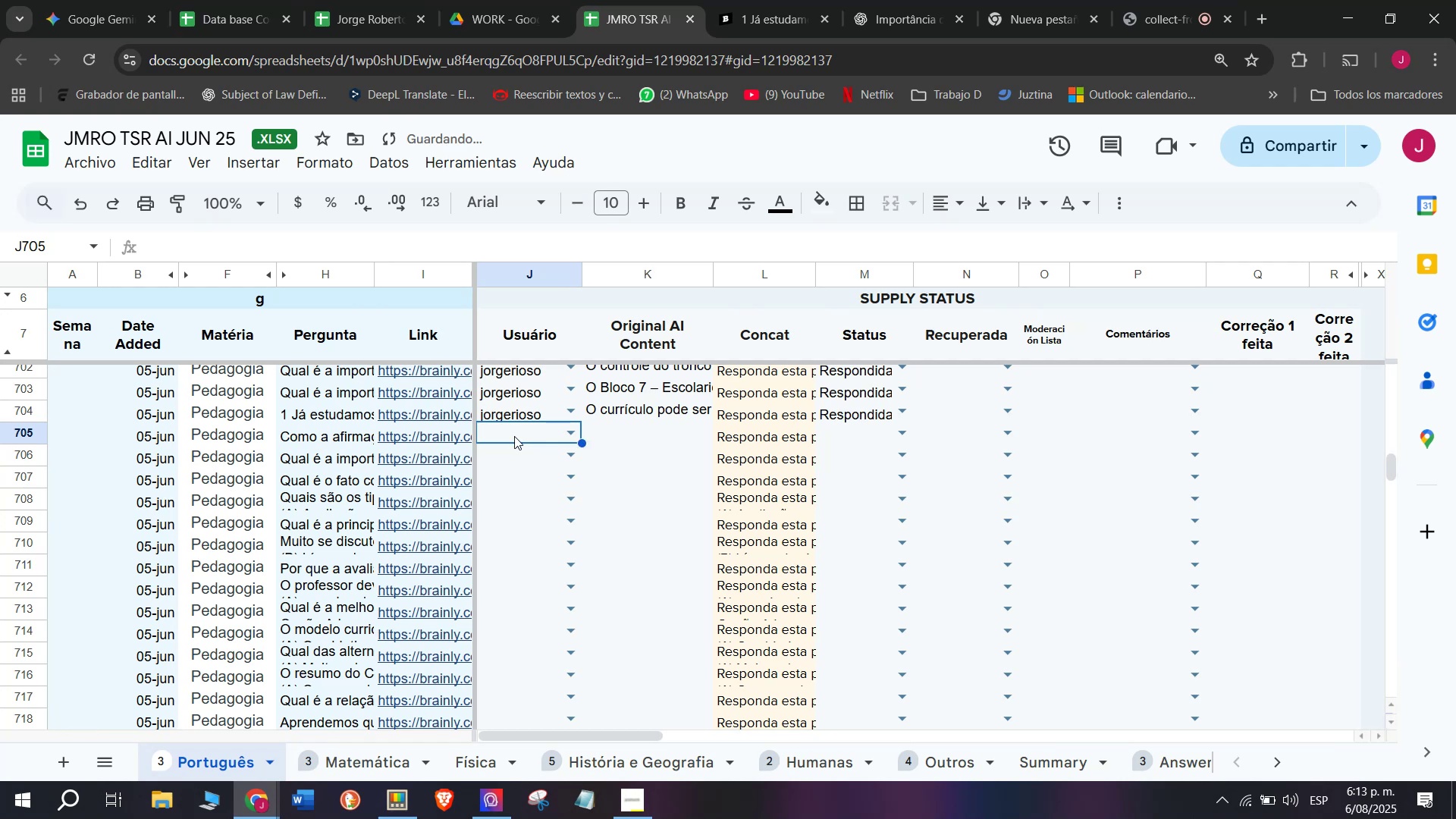 
key(J)
 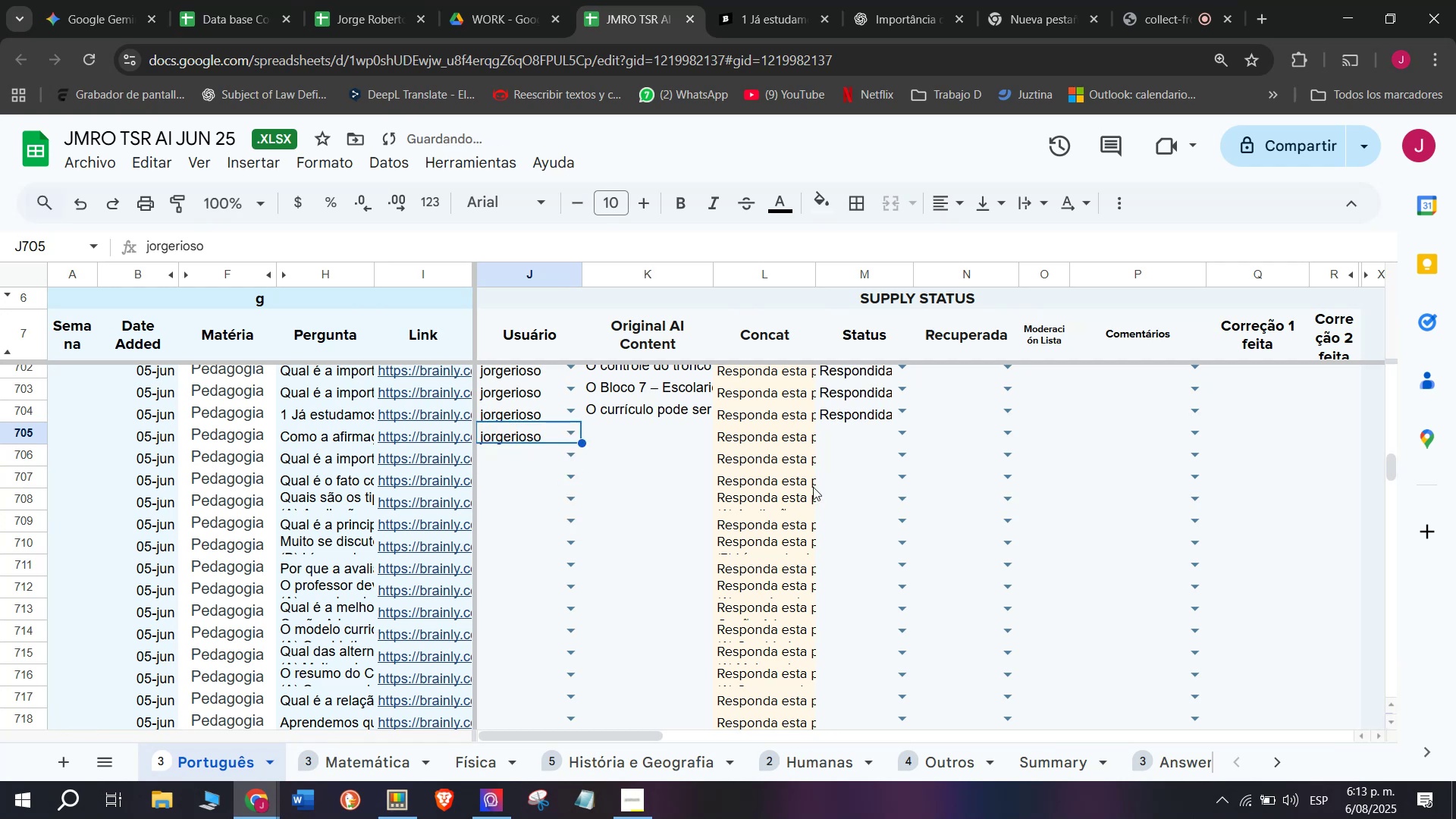 
left_click([902, 444])
 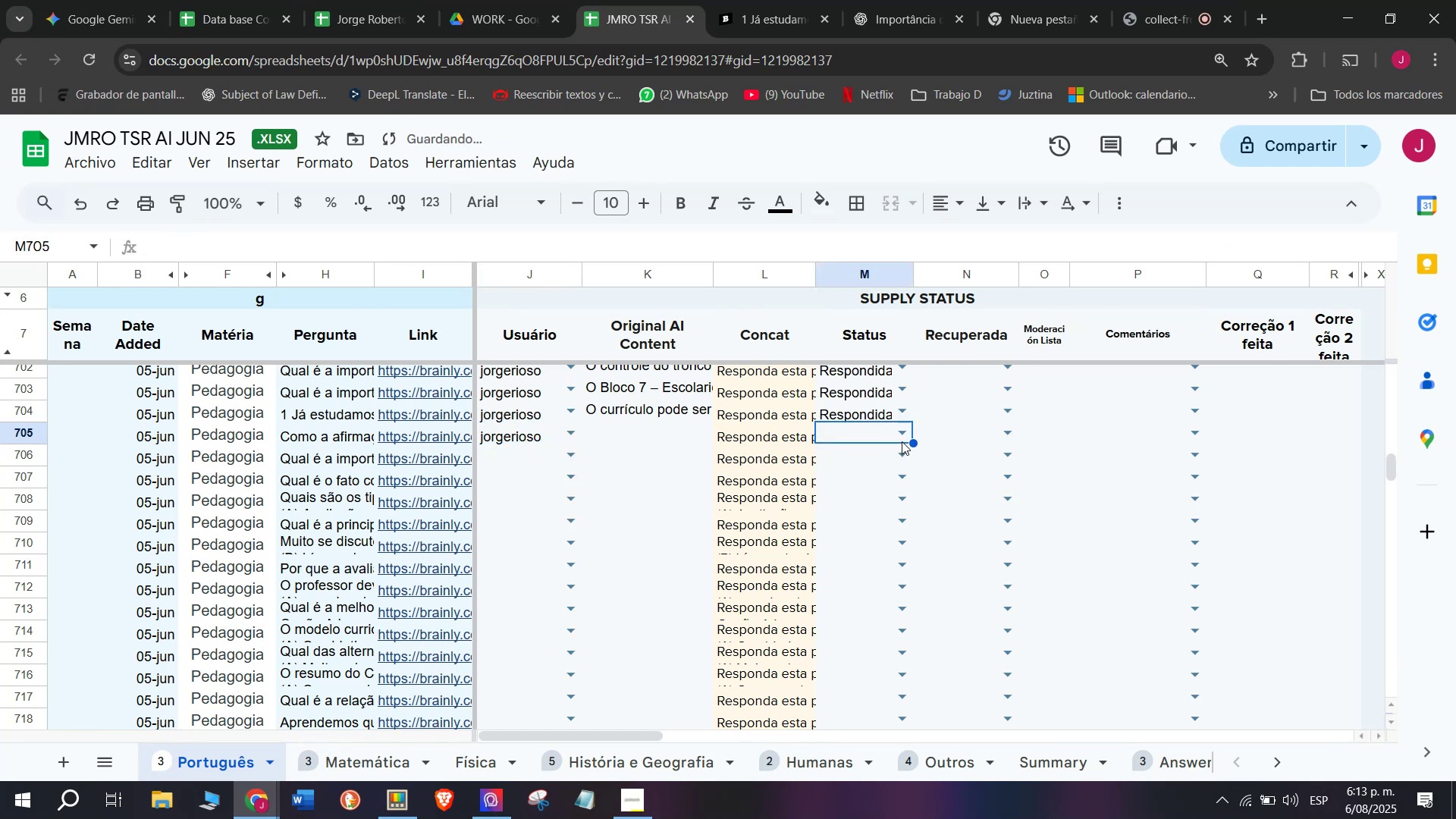 
left_click([902, 441])
 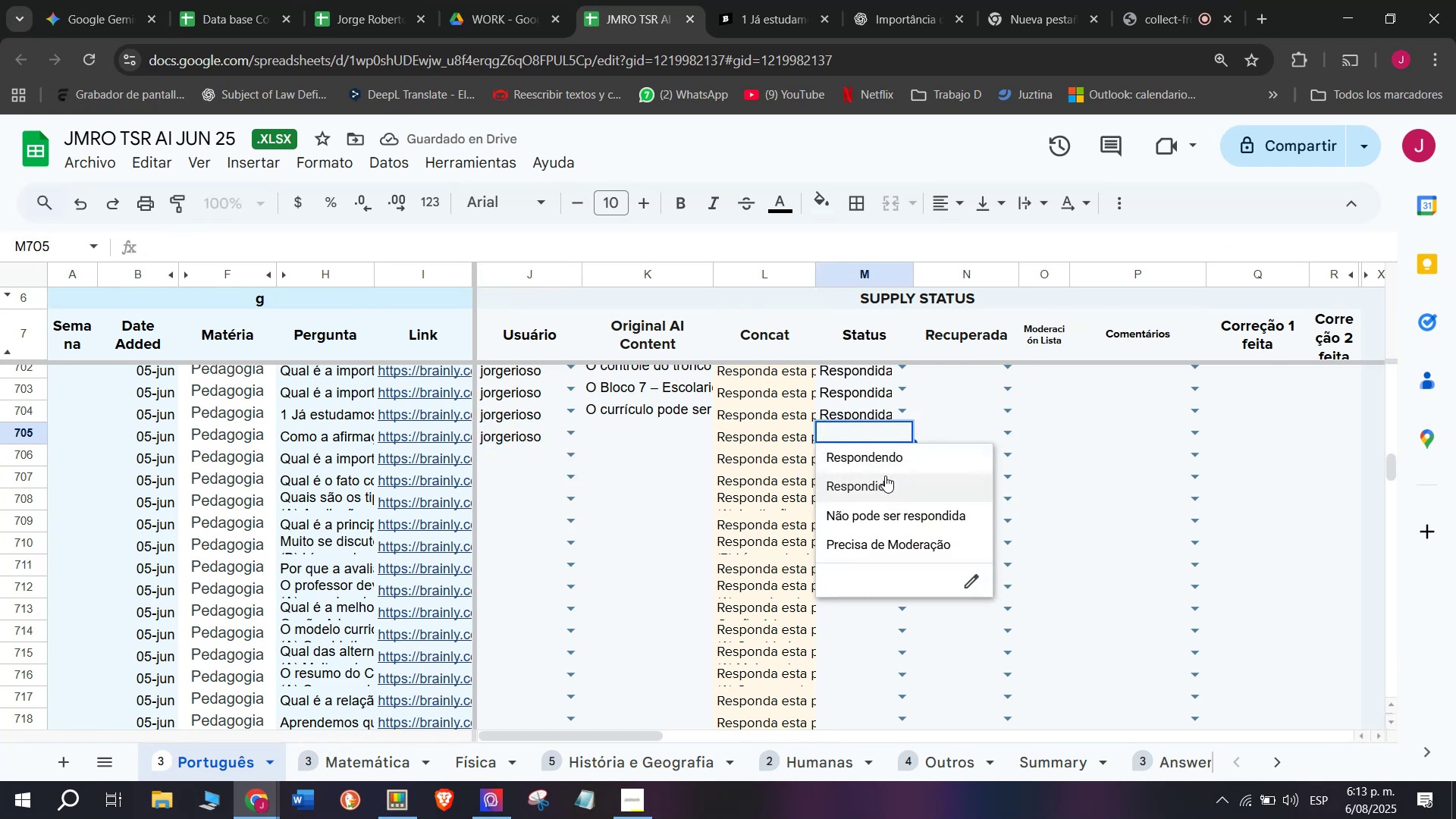 
left_click([890, 460])
 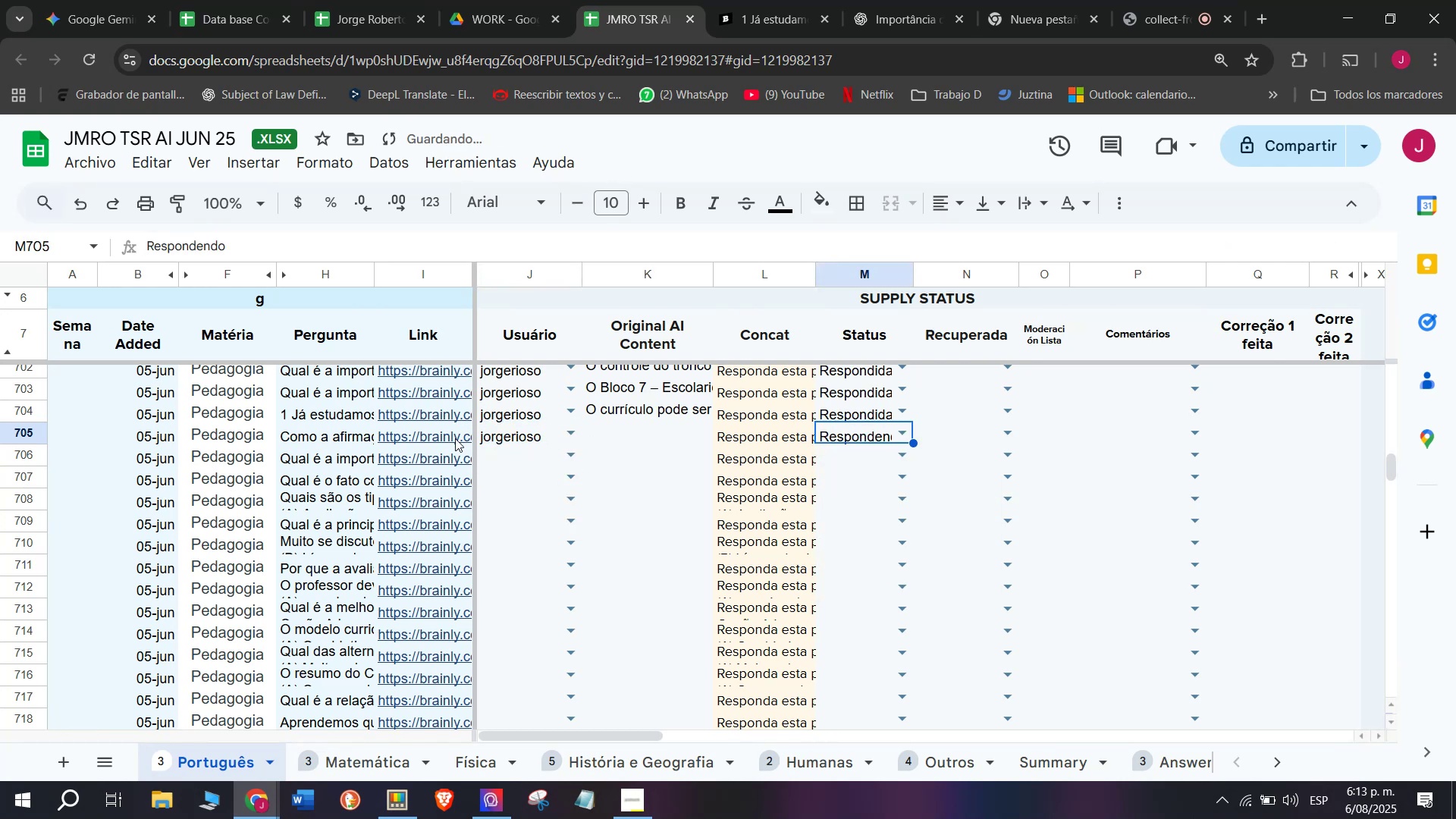 
left_click([450, 440])
 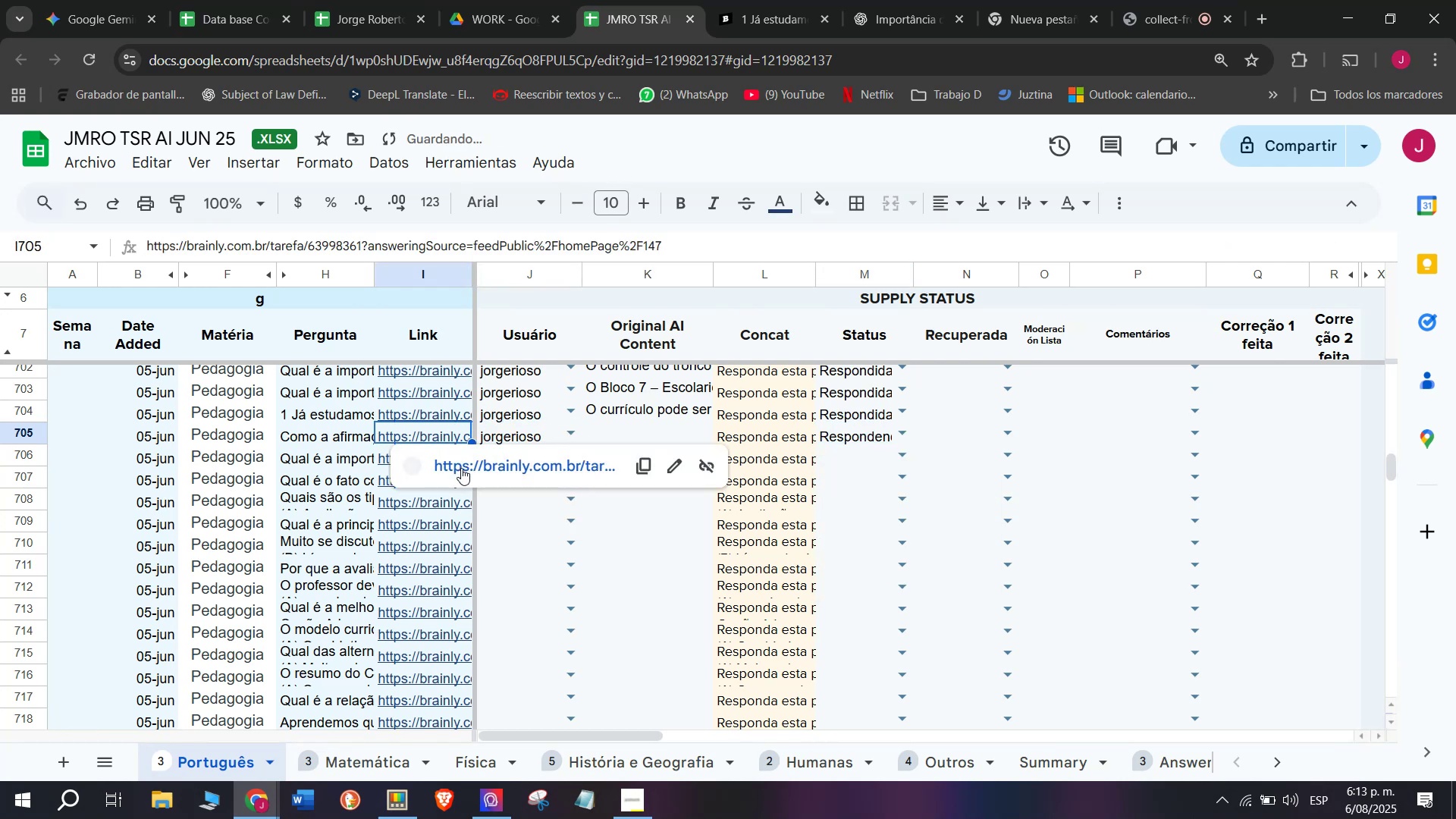 
left_click([461, 468])
 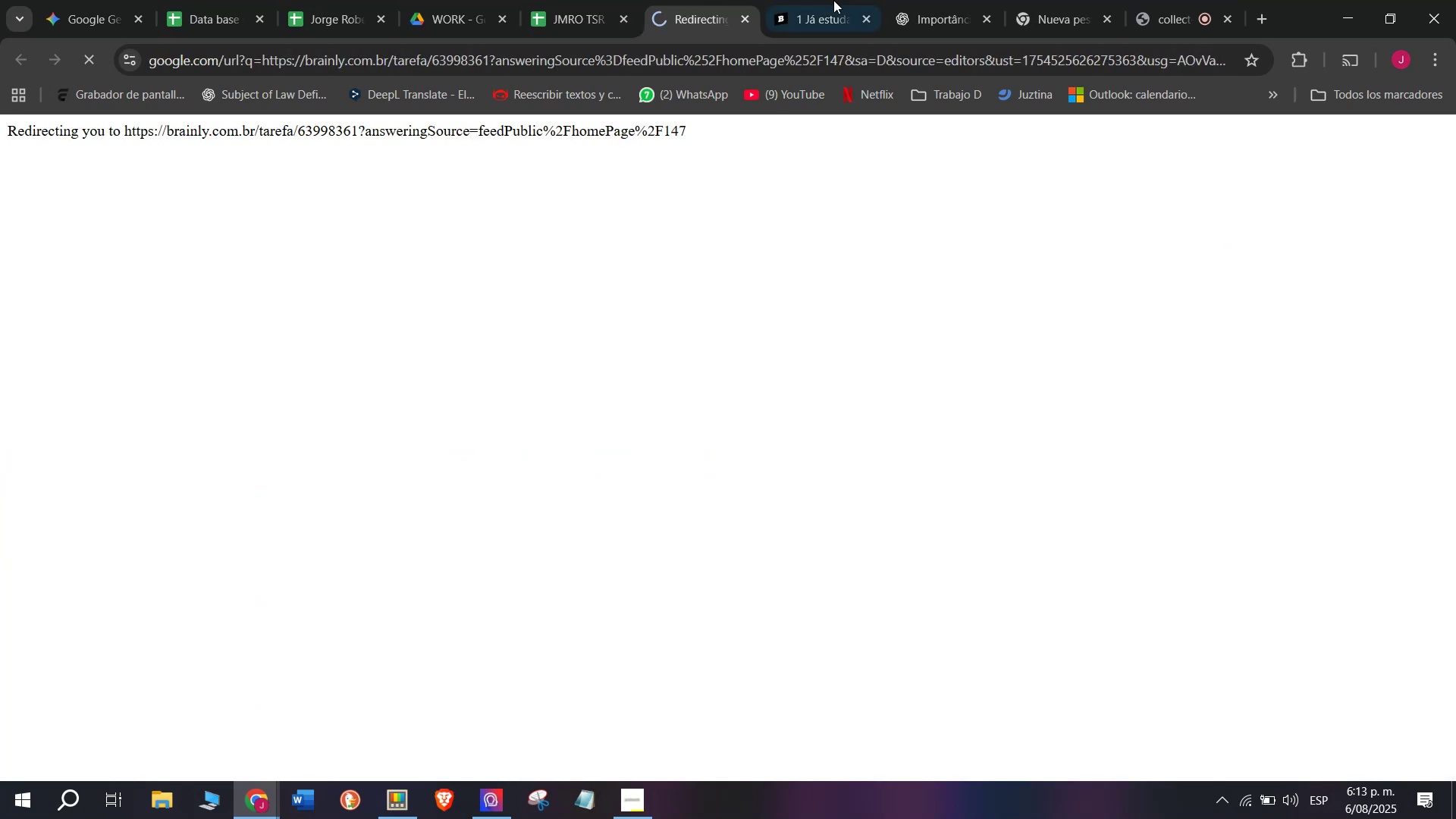 
left_click([849, 0])
 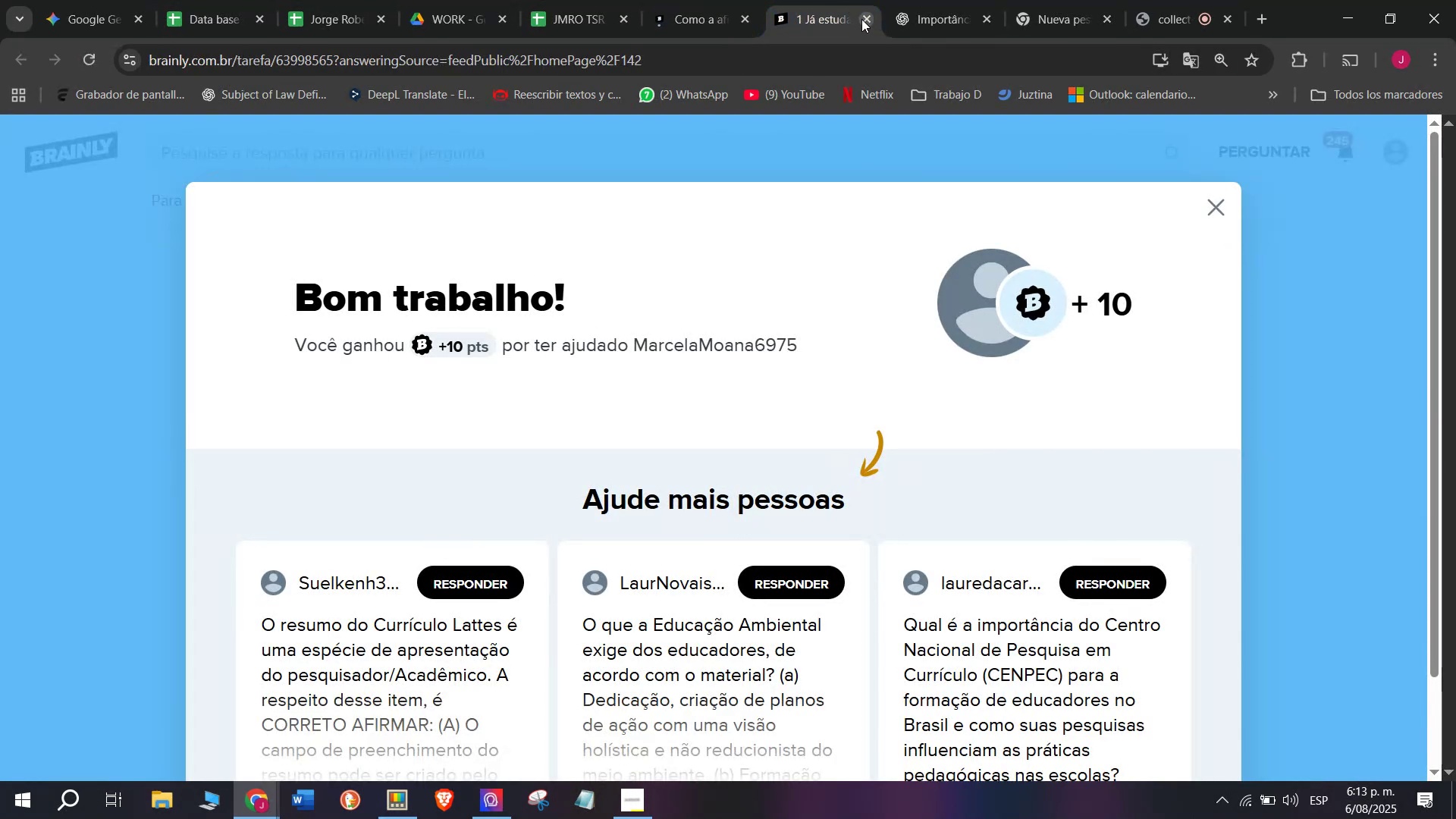 
left_click([863, 19])
 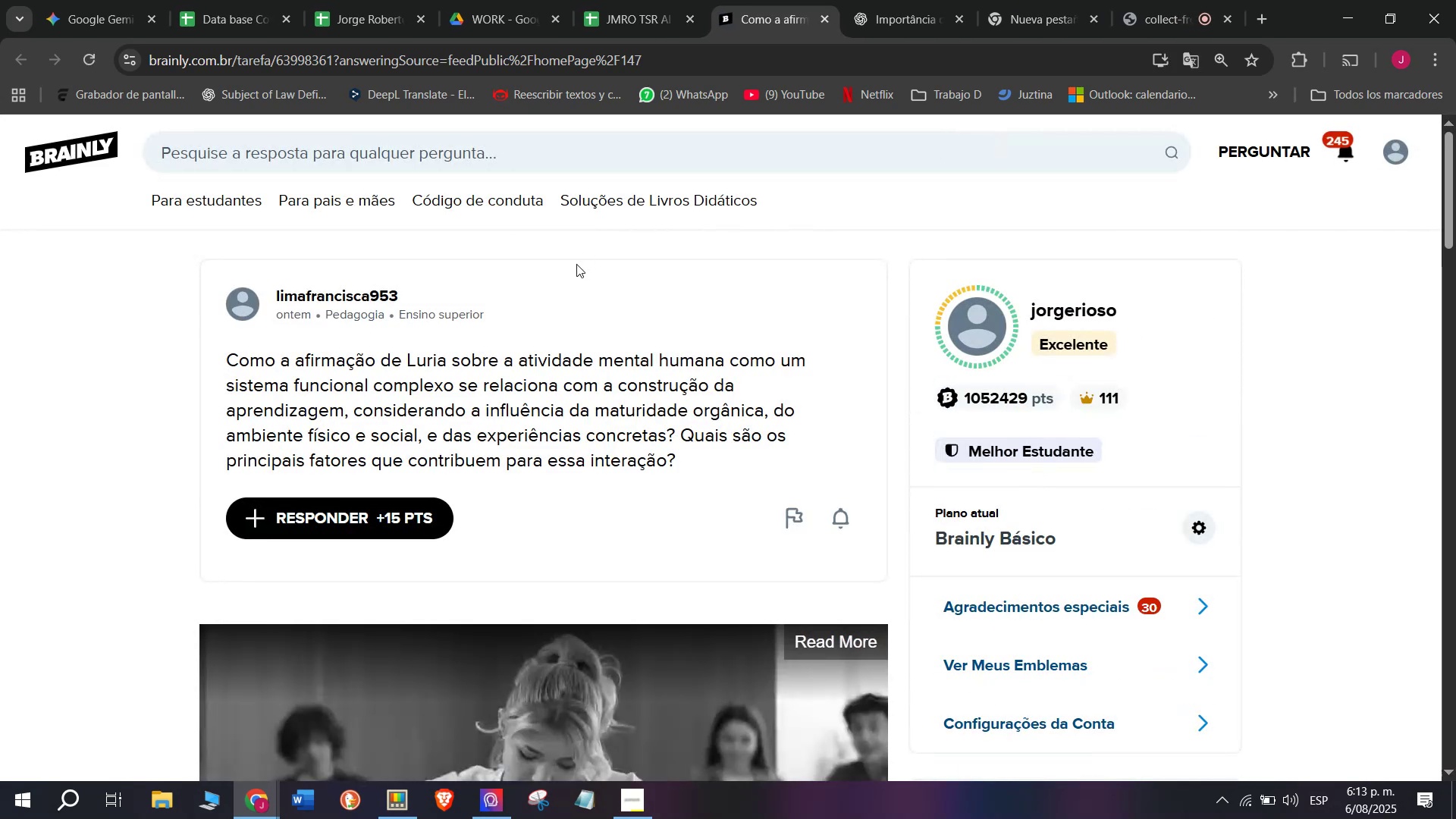 
wait(8.79)
 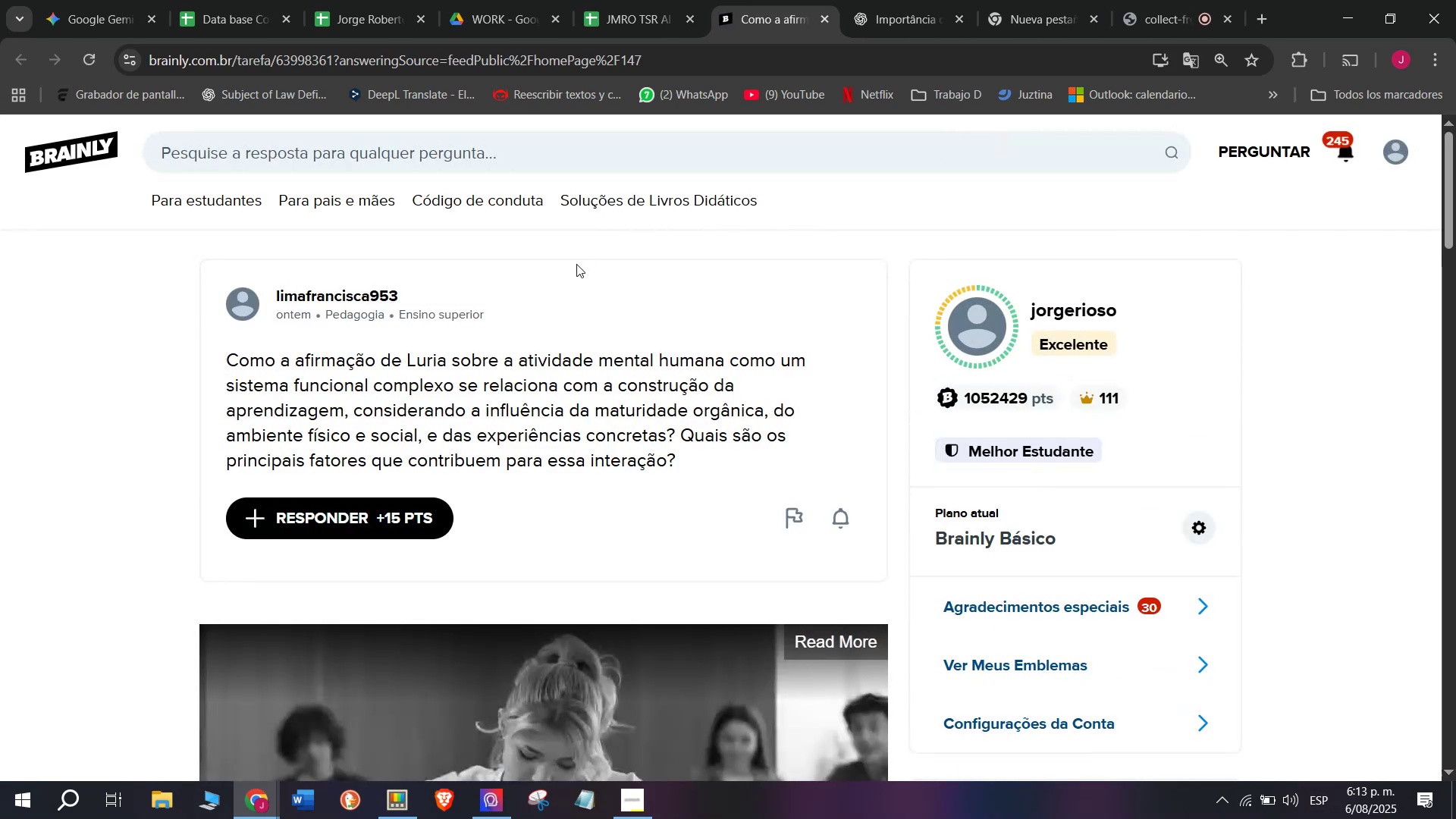 
left_click_drag(start_coordinate=[679, 467], to_coordinate=[184, 370])
 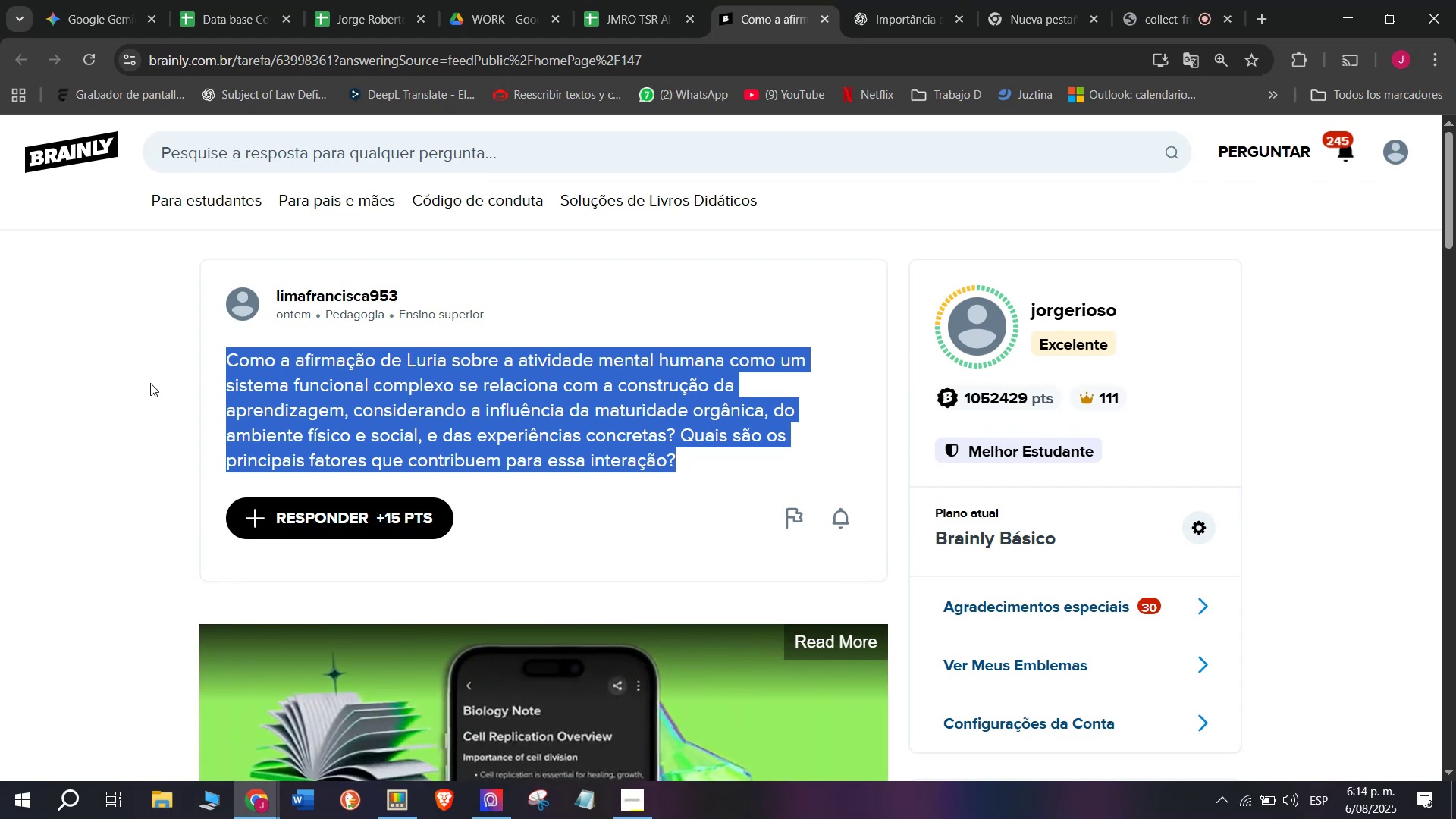 
wait(6.22)
 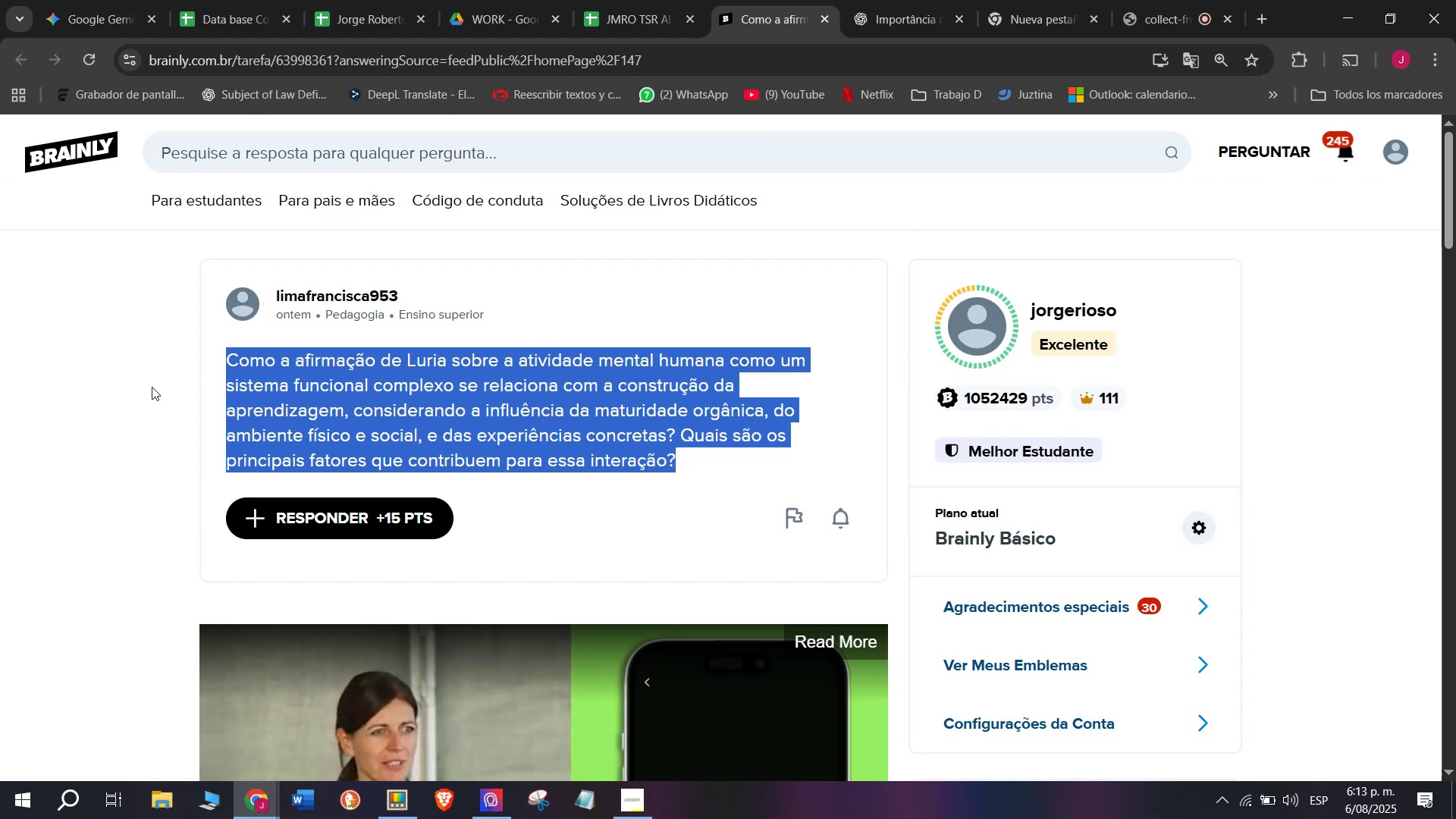 
key(Control+ControlLeft)
 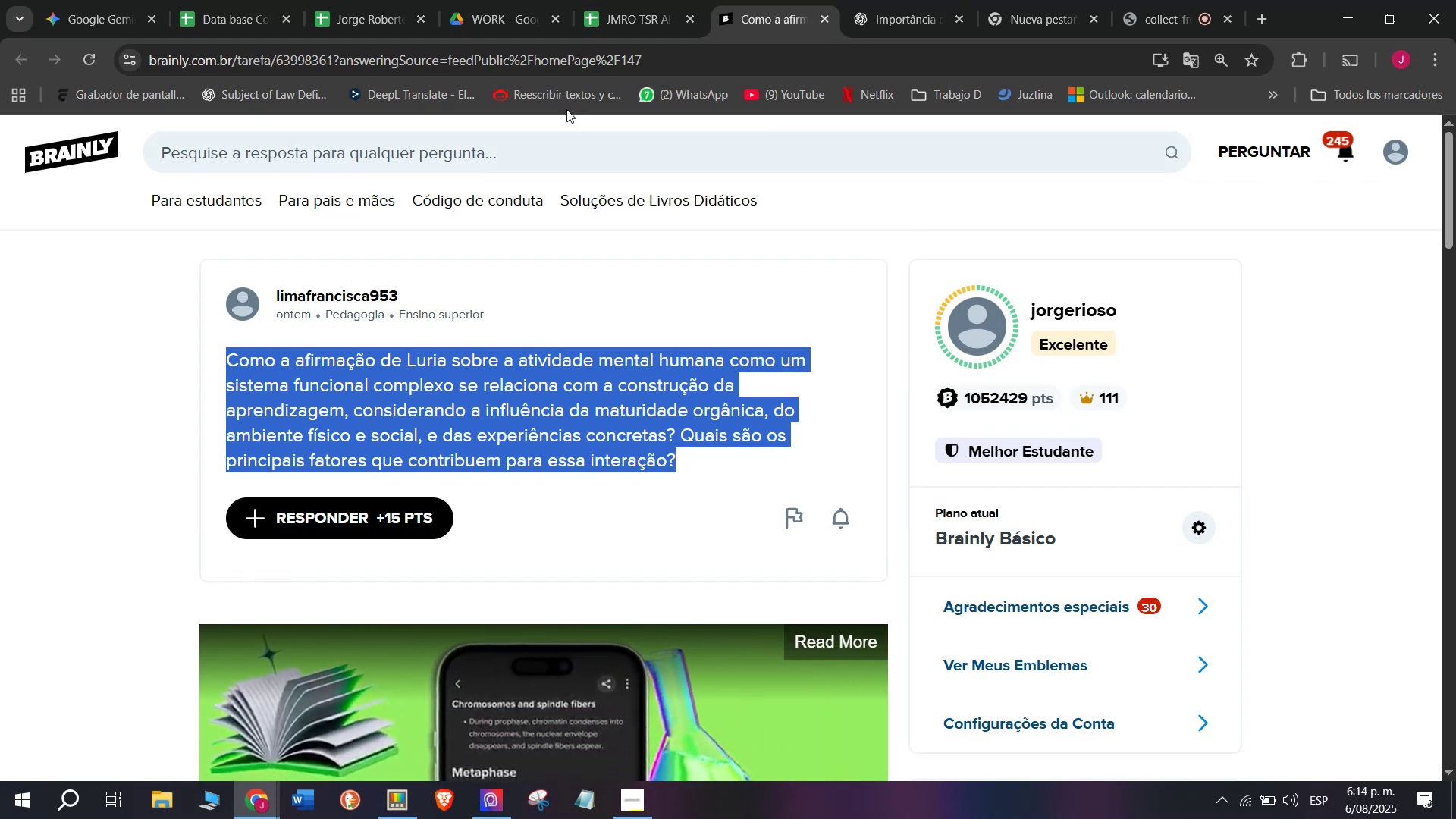 
key(Break)
 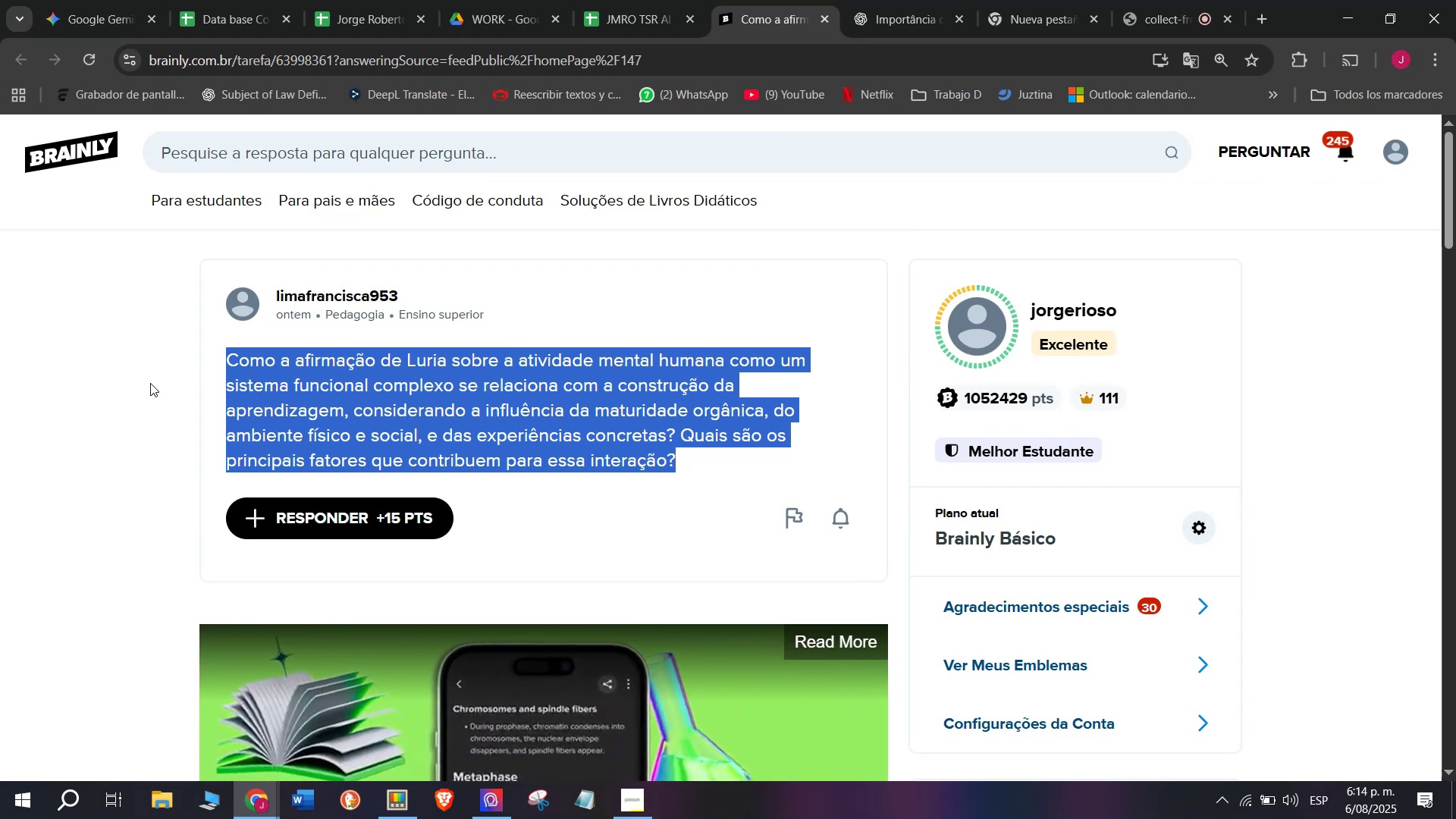 
key(Control+C)
 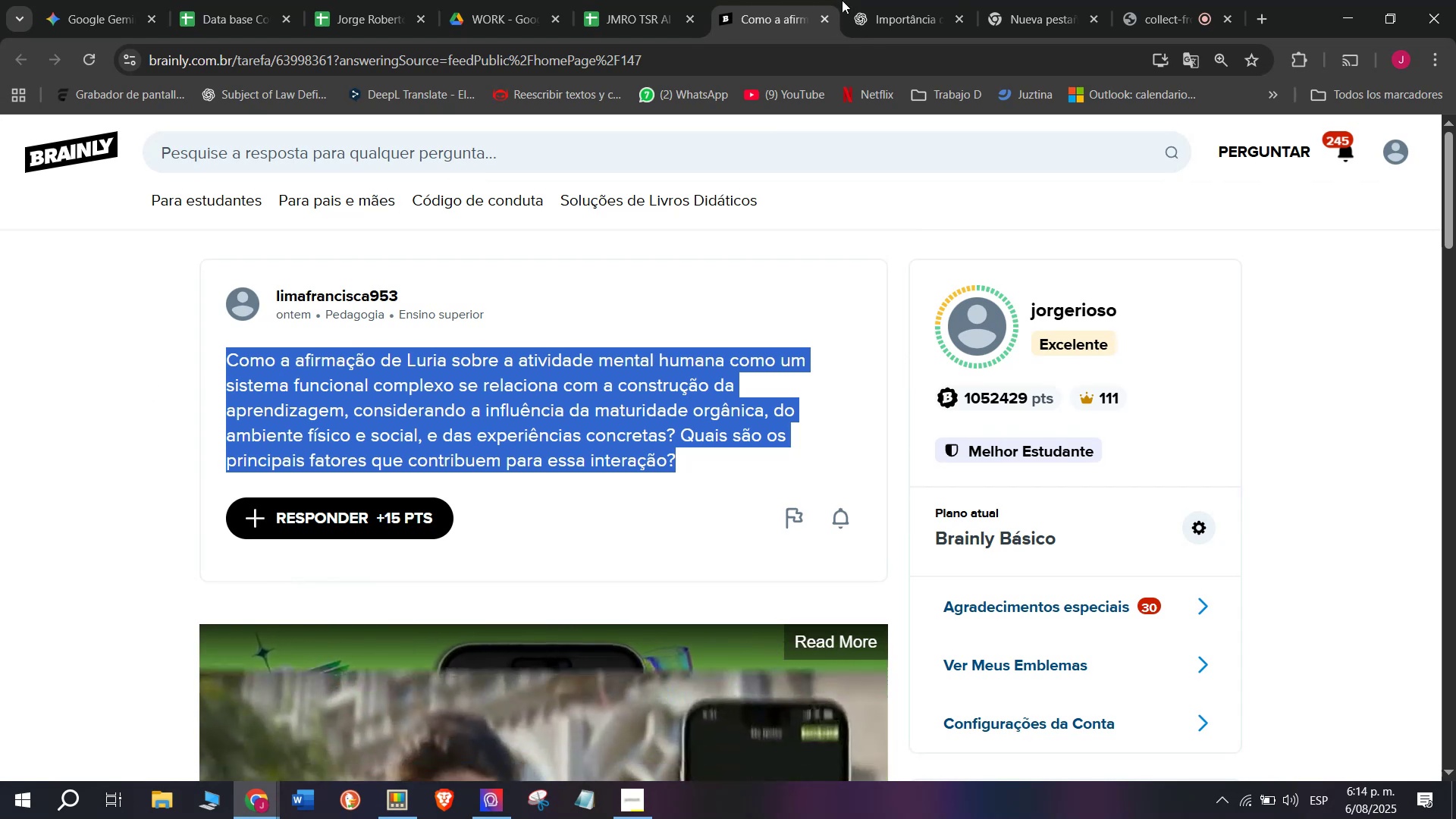 
left_click([916, 0])
 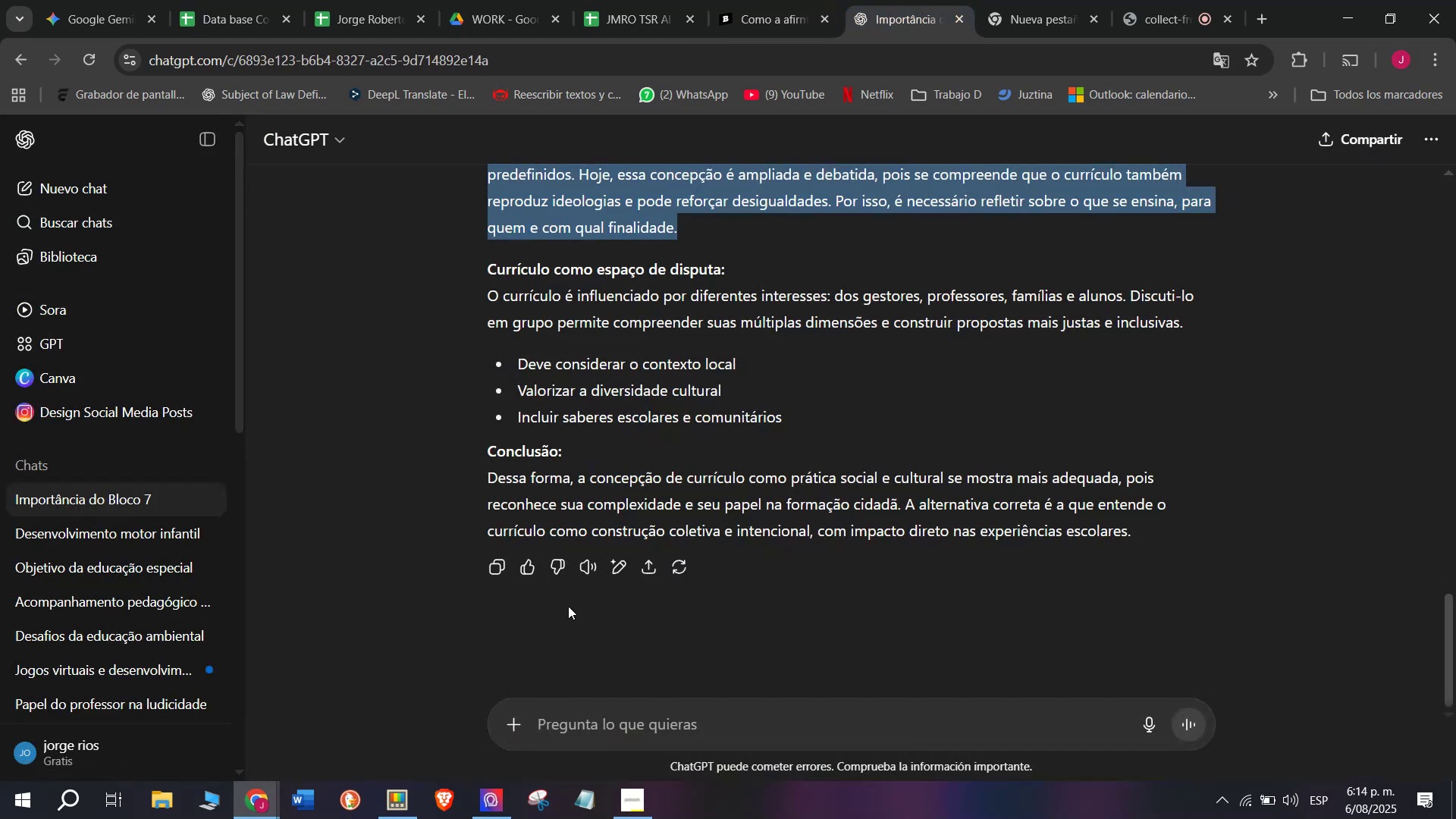 
left_click([592, 722])
 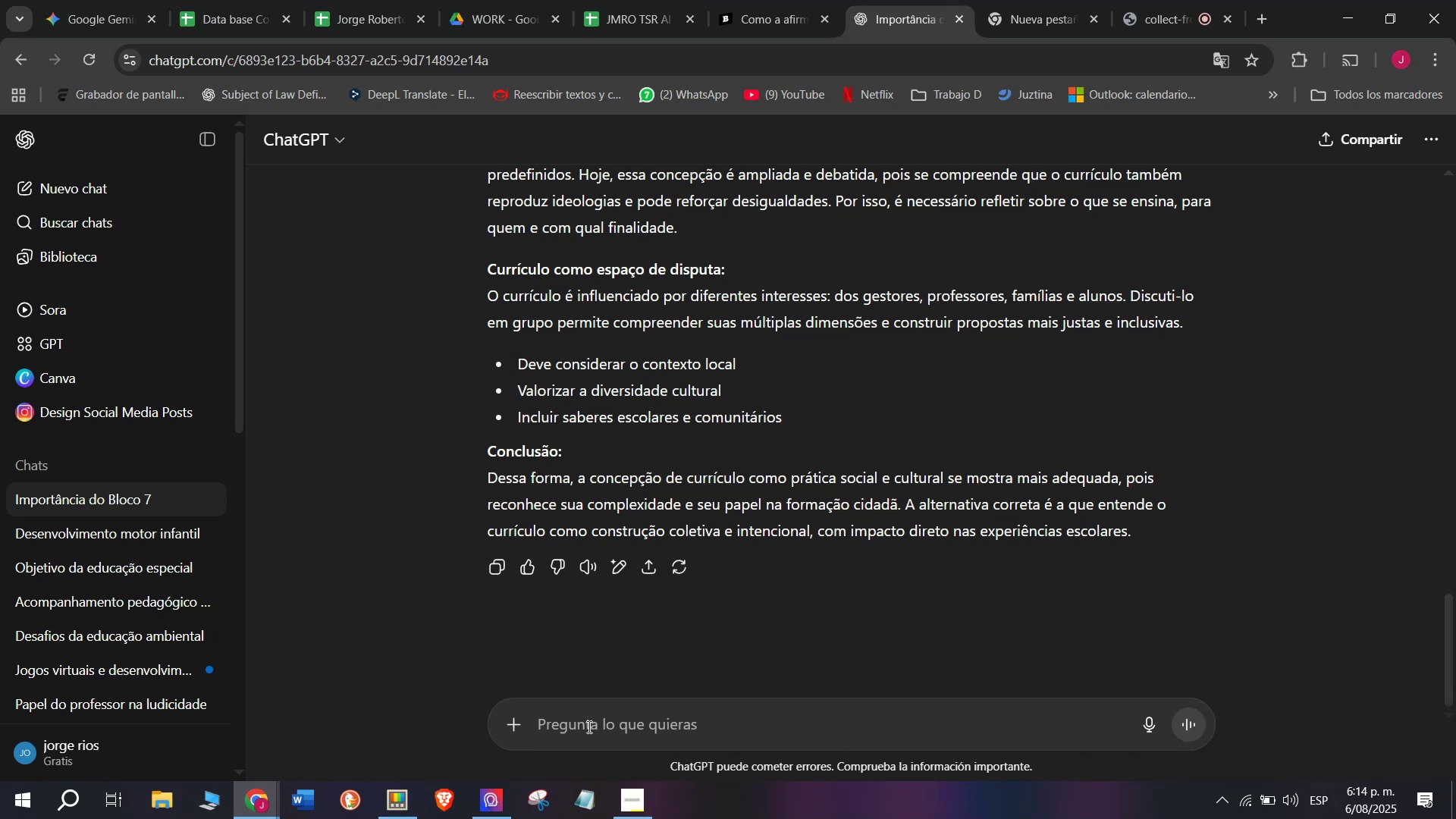 
wait(9.73)
 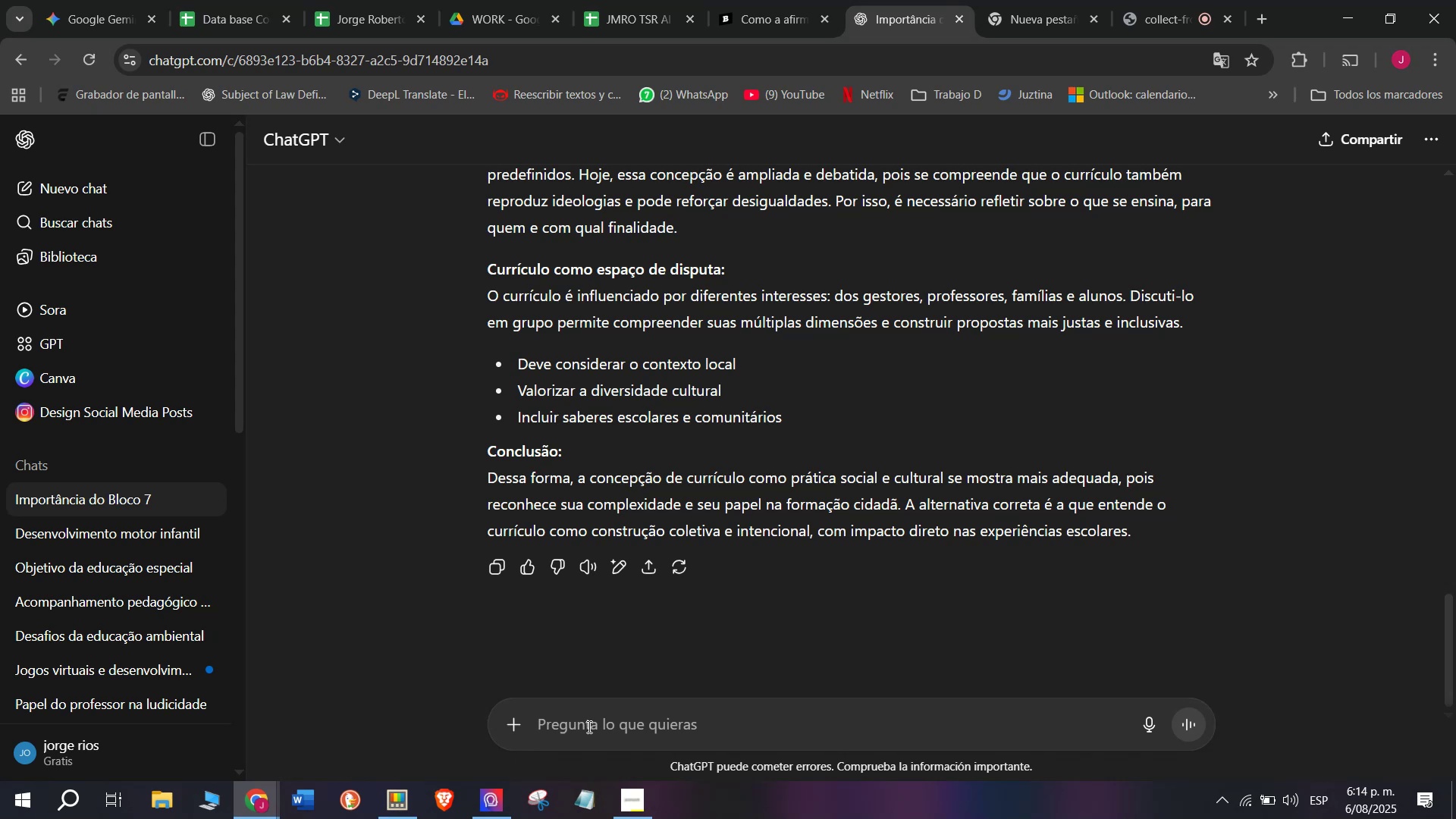 
key(C)
 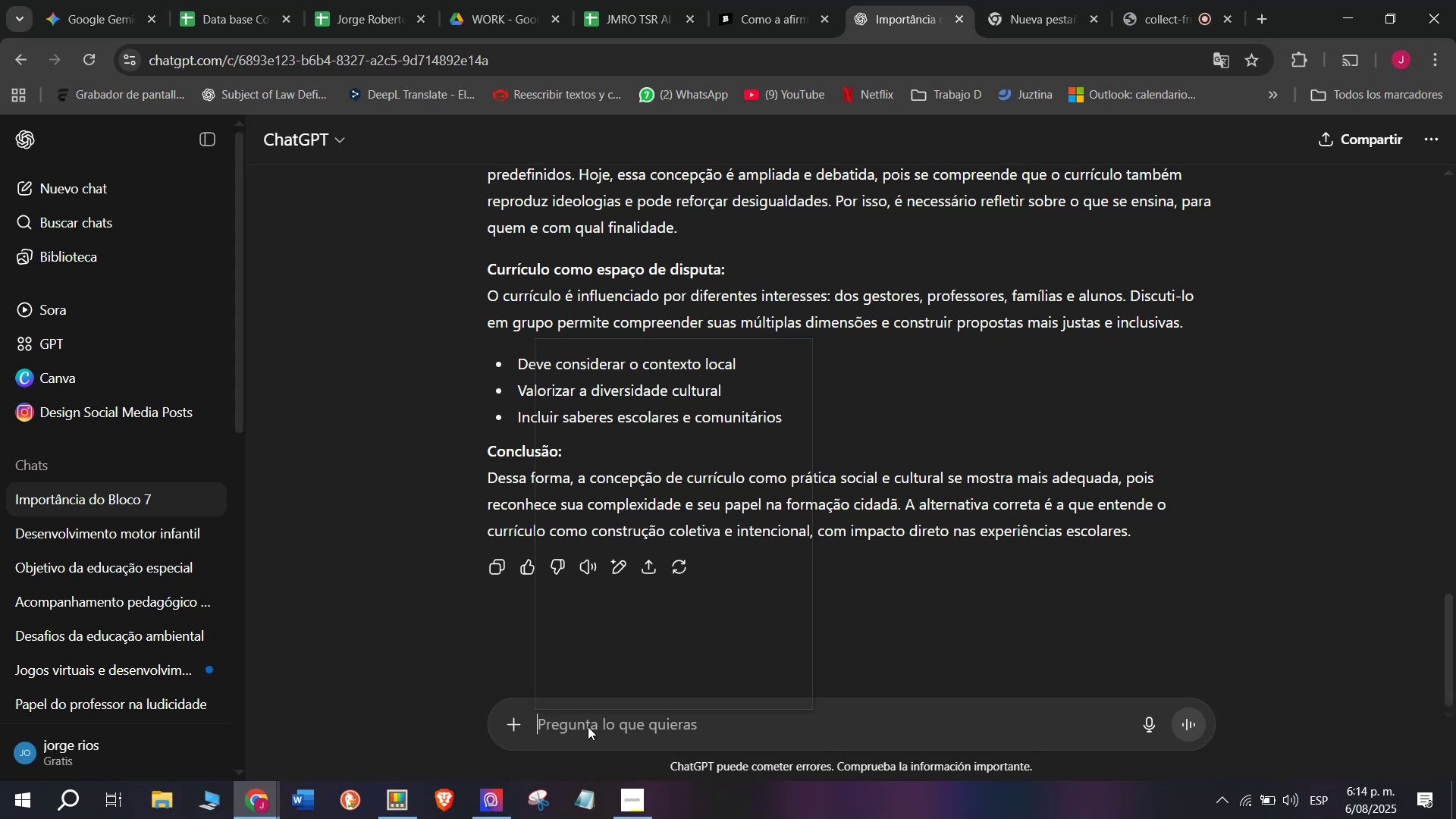 
key(Meta+MetaLeft)
 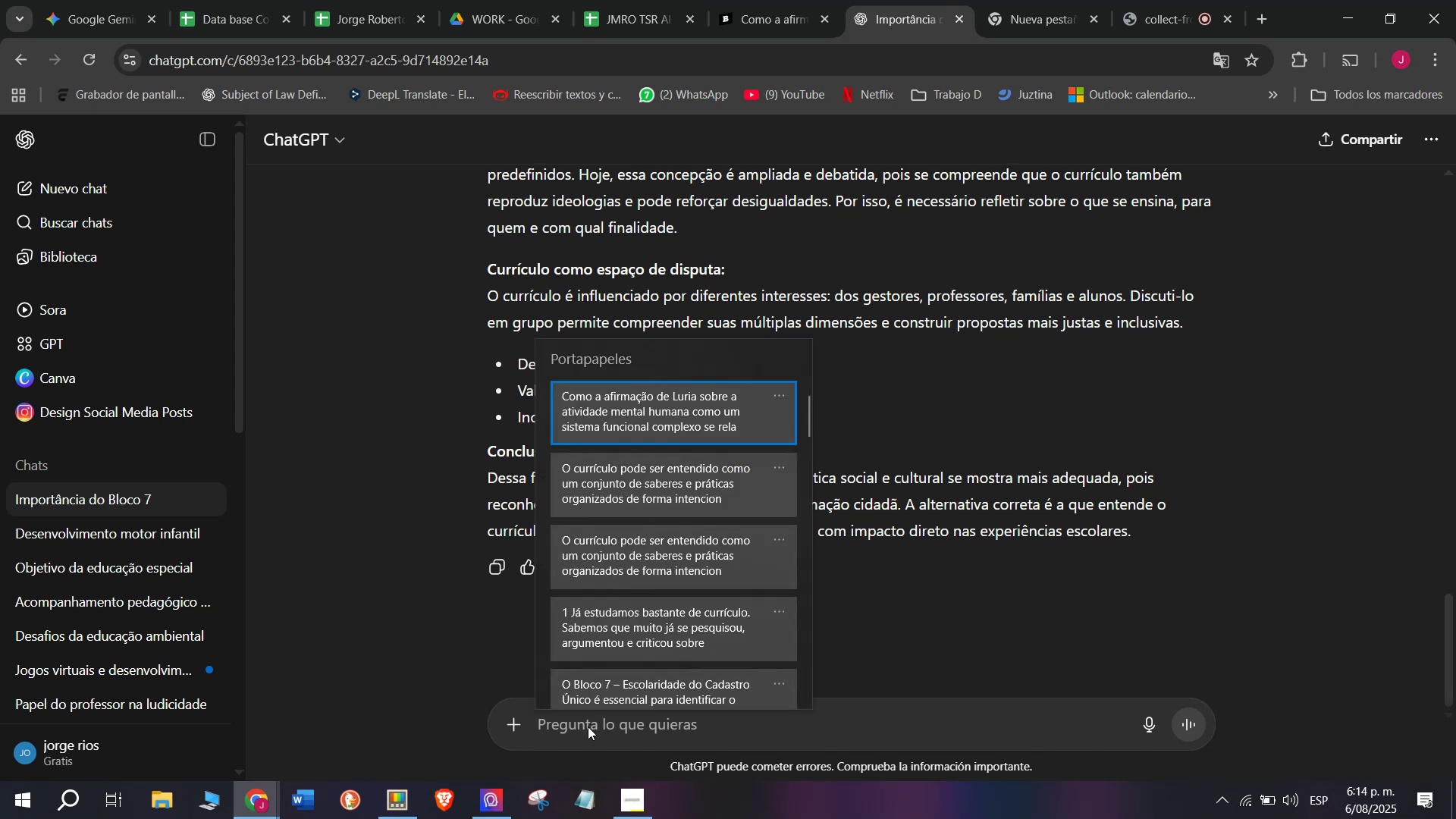 
key(Meta+V)
 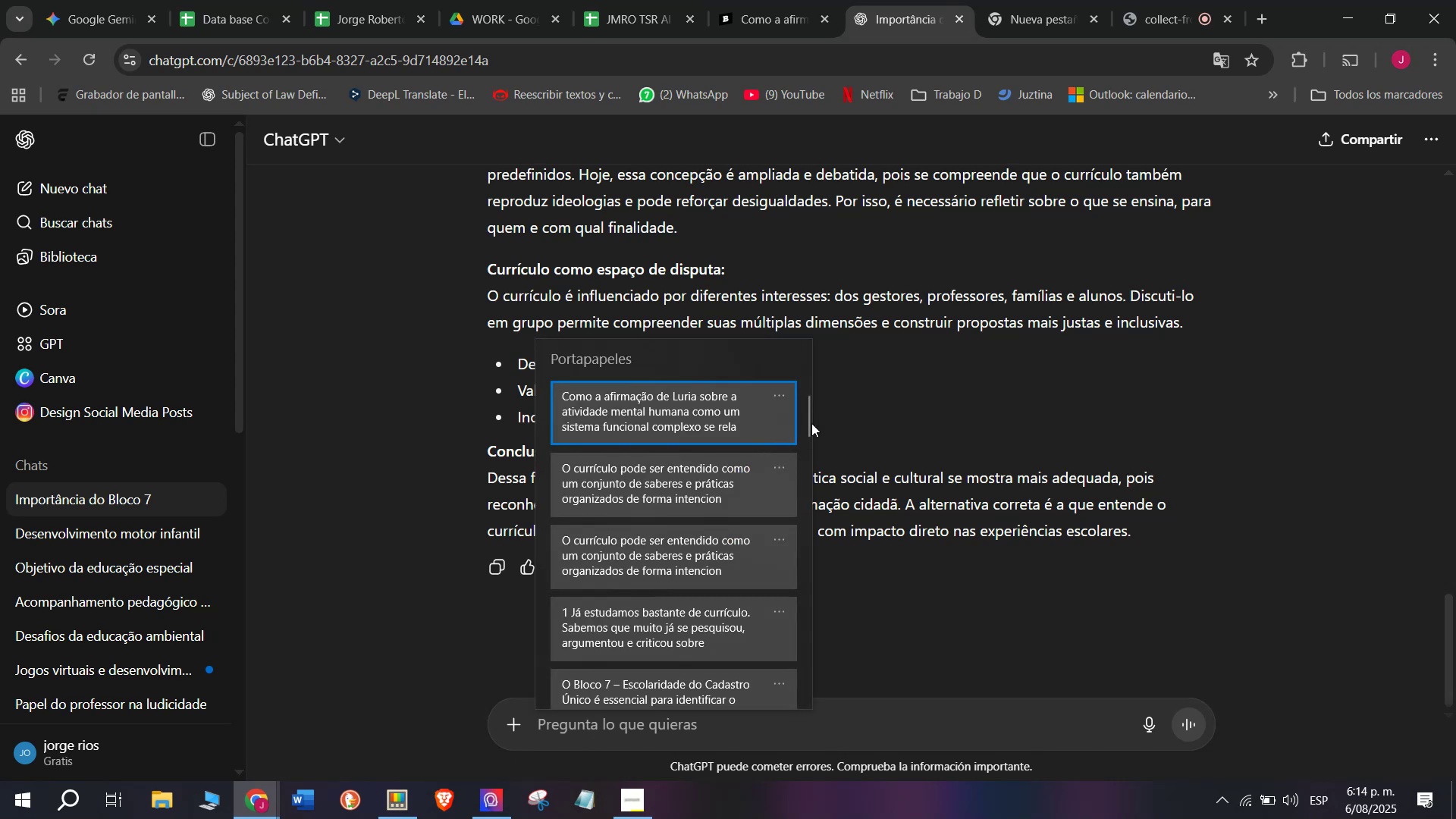 
left_click_drag(start_coordinate=[811, 420], to_coordinate=[734, 812])
 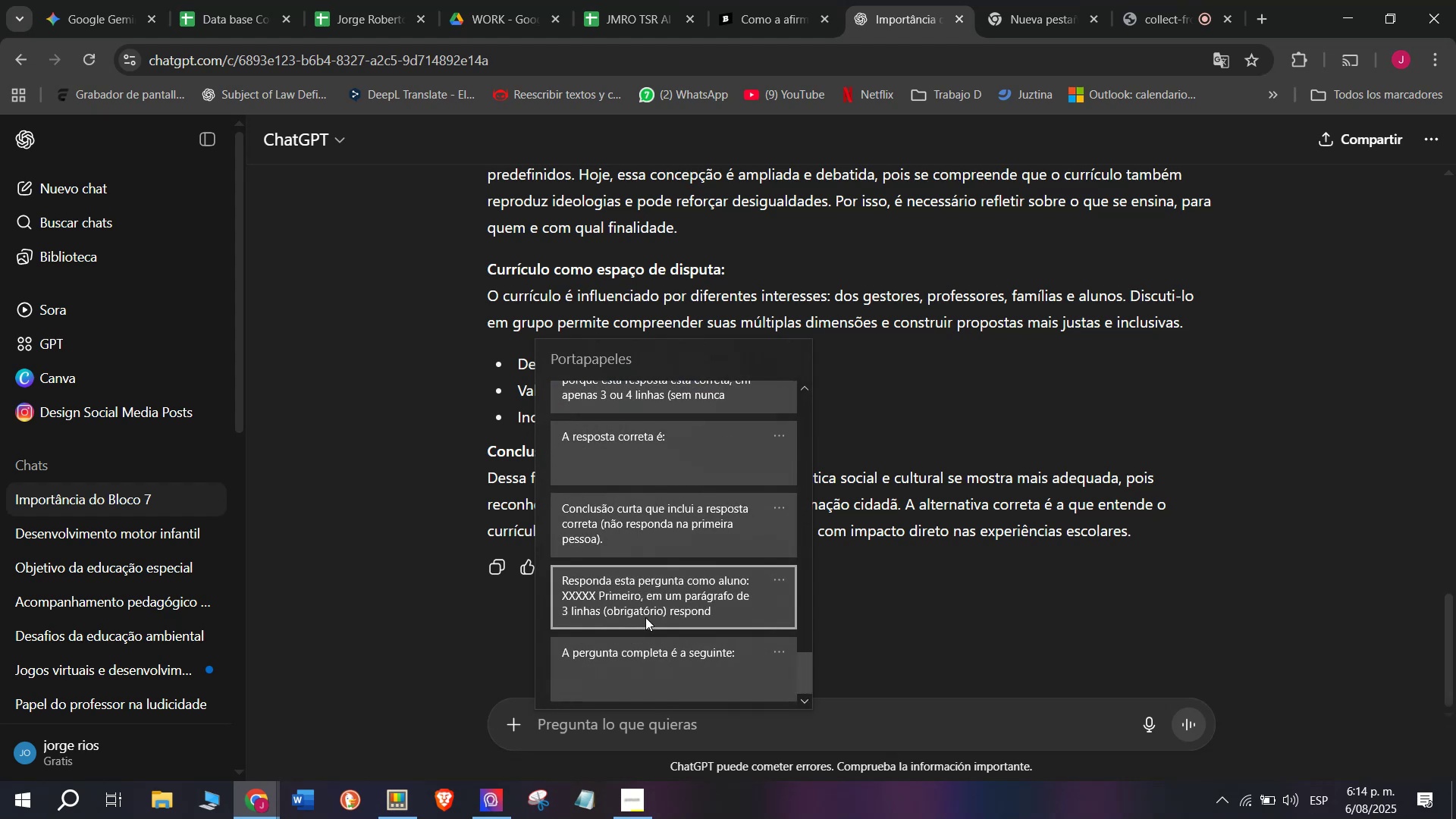 
key(Control+ControlLeft)
 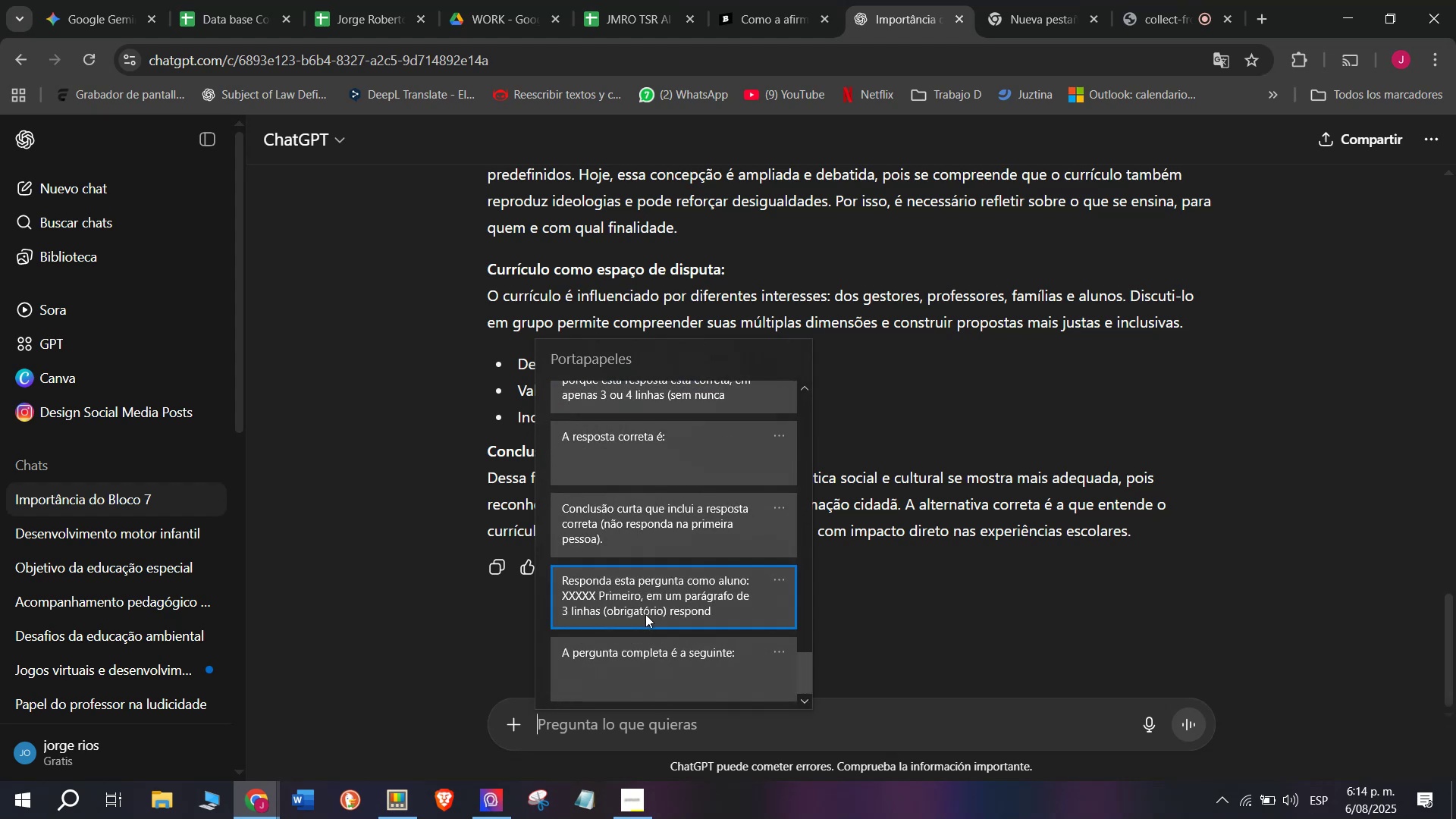 
key(Control+V)
 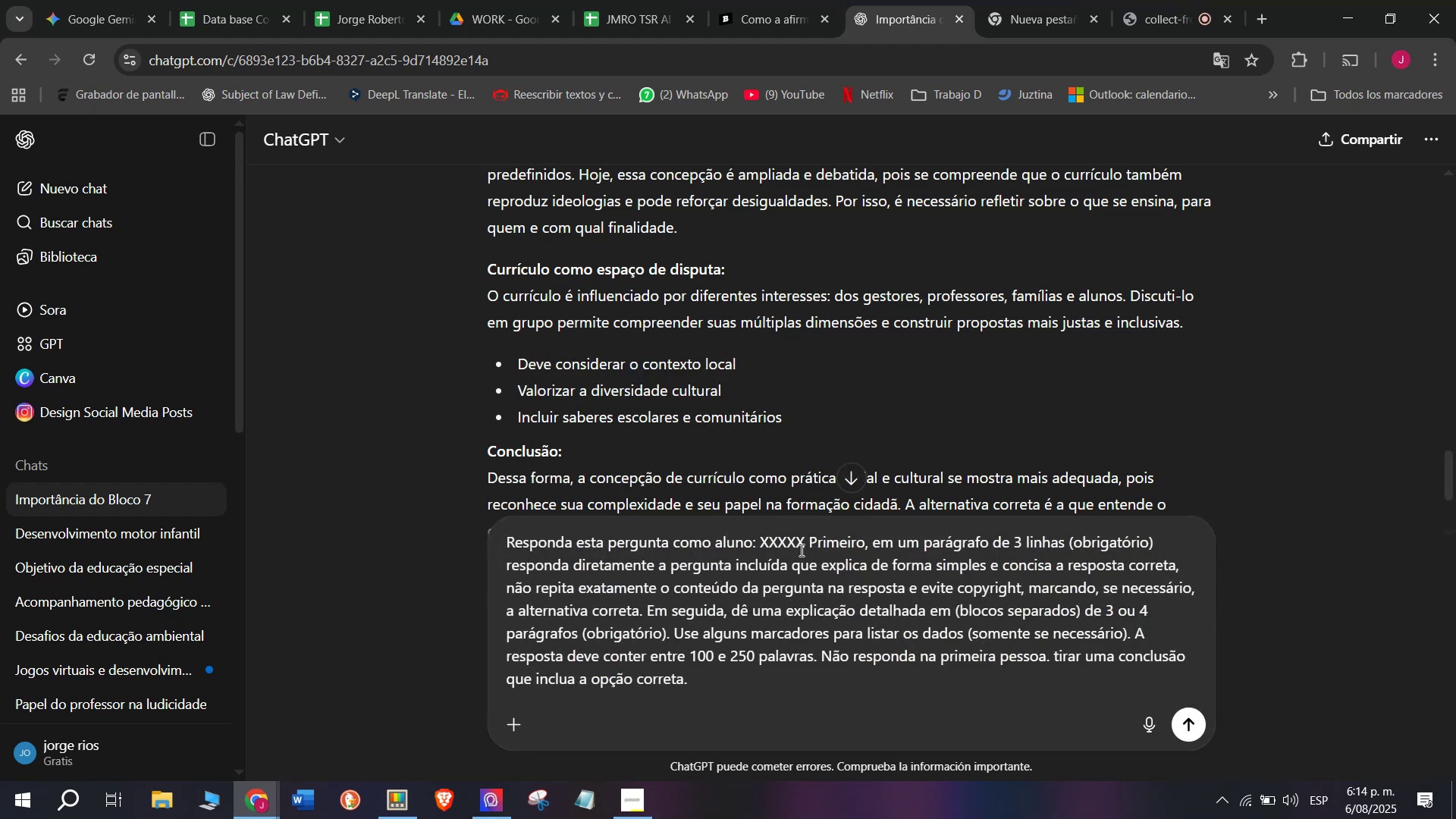 
left_click_drag(start_coordinate=[804, 542], to_coordinate=[764, 548])
 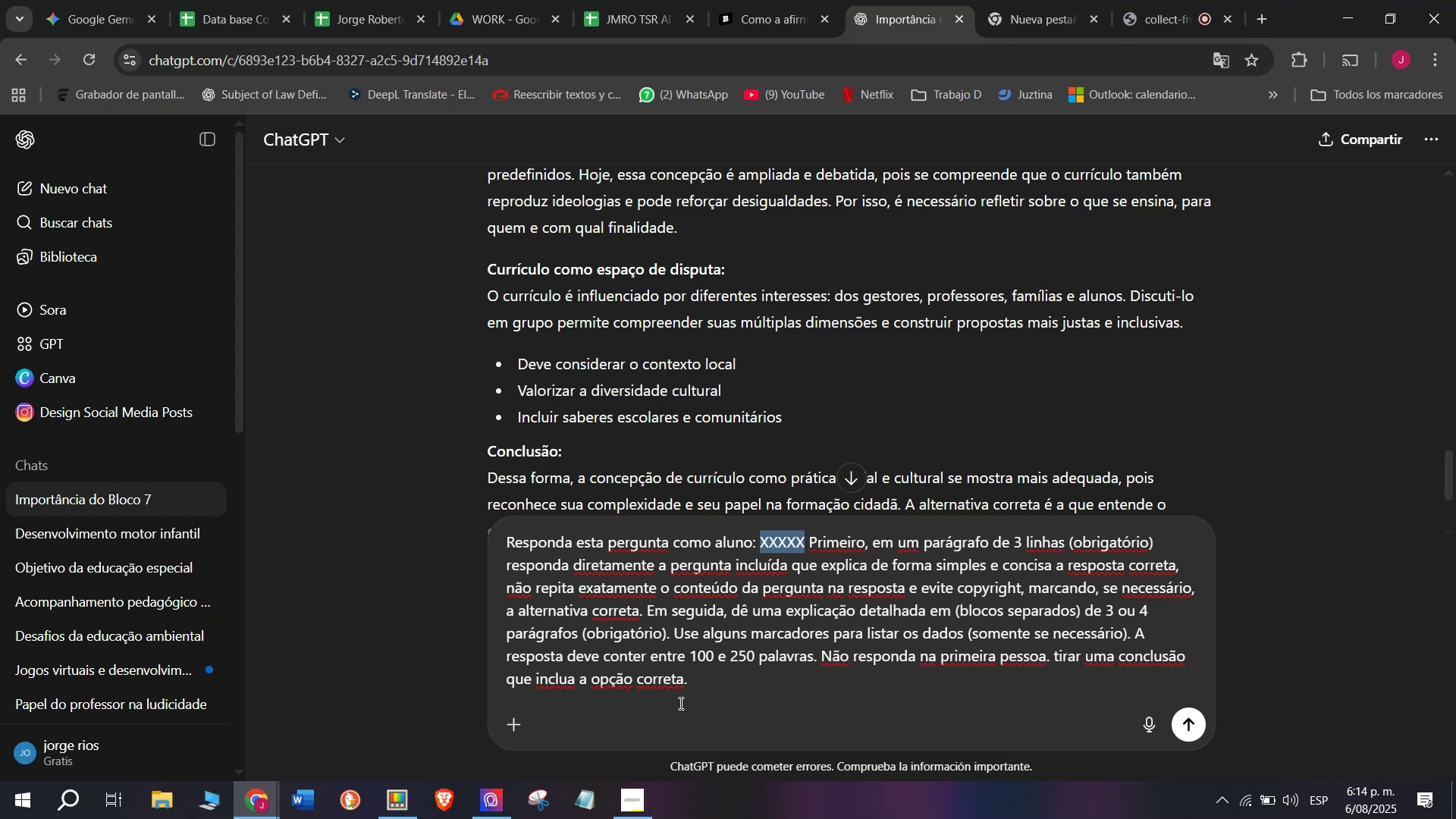 
wait(11.86)
 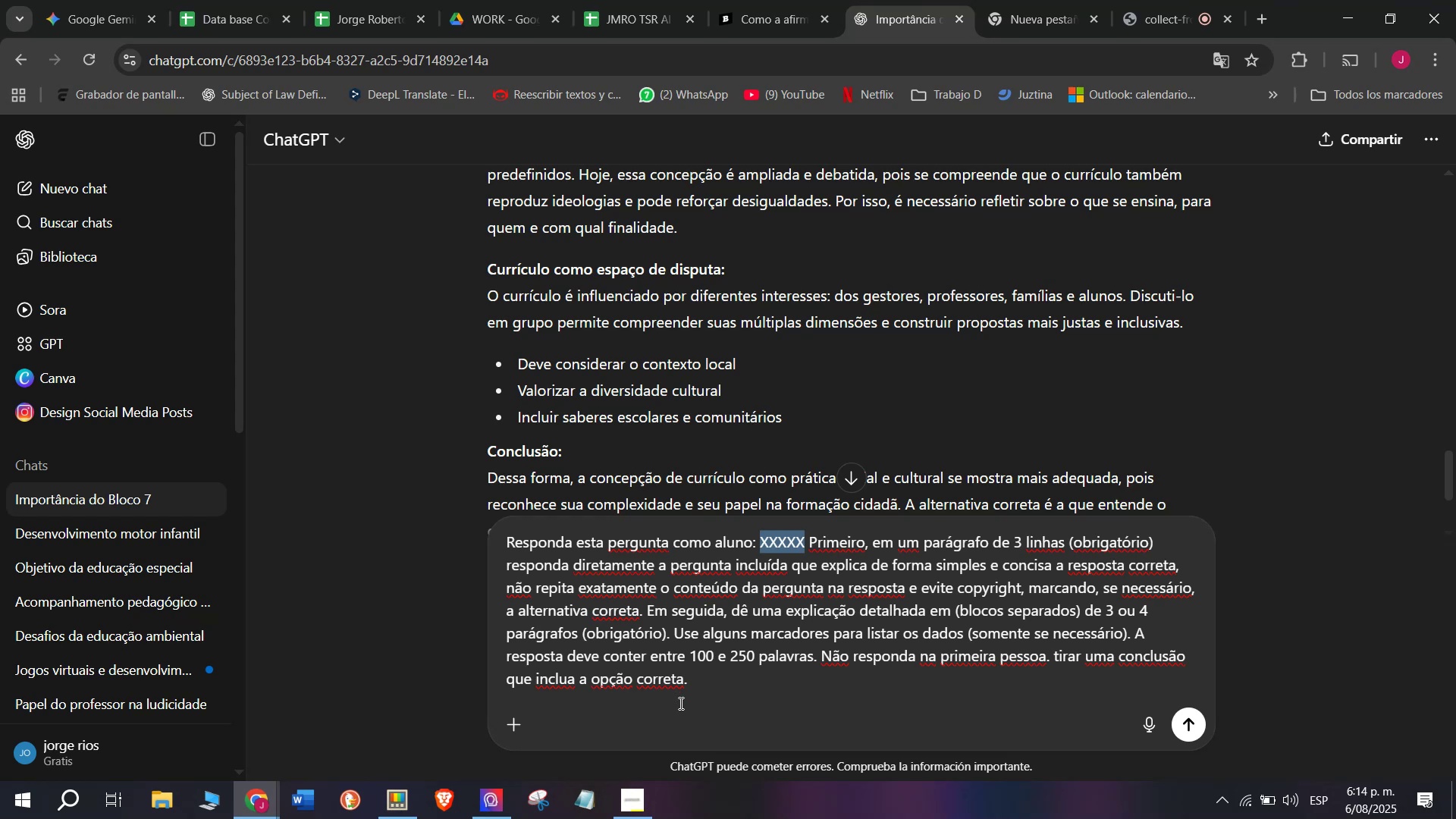 
key(Meta+MetaLeft)
 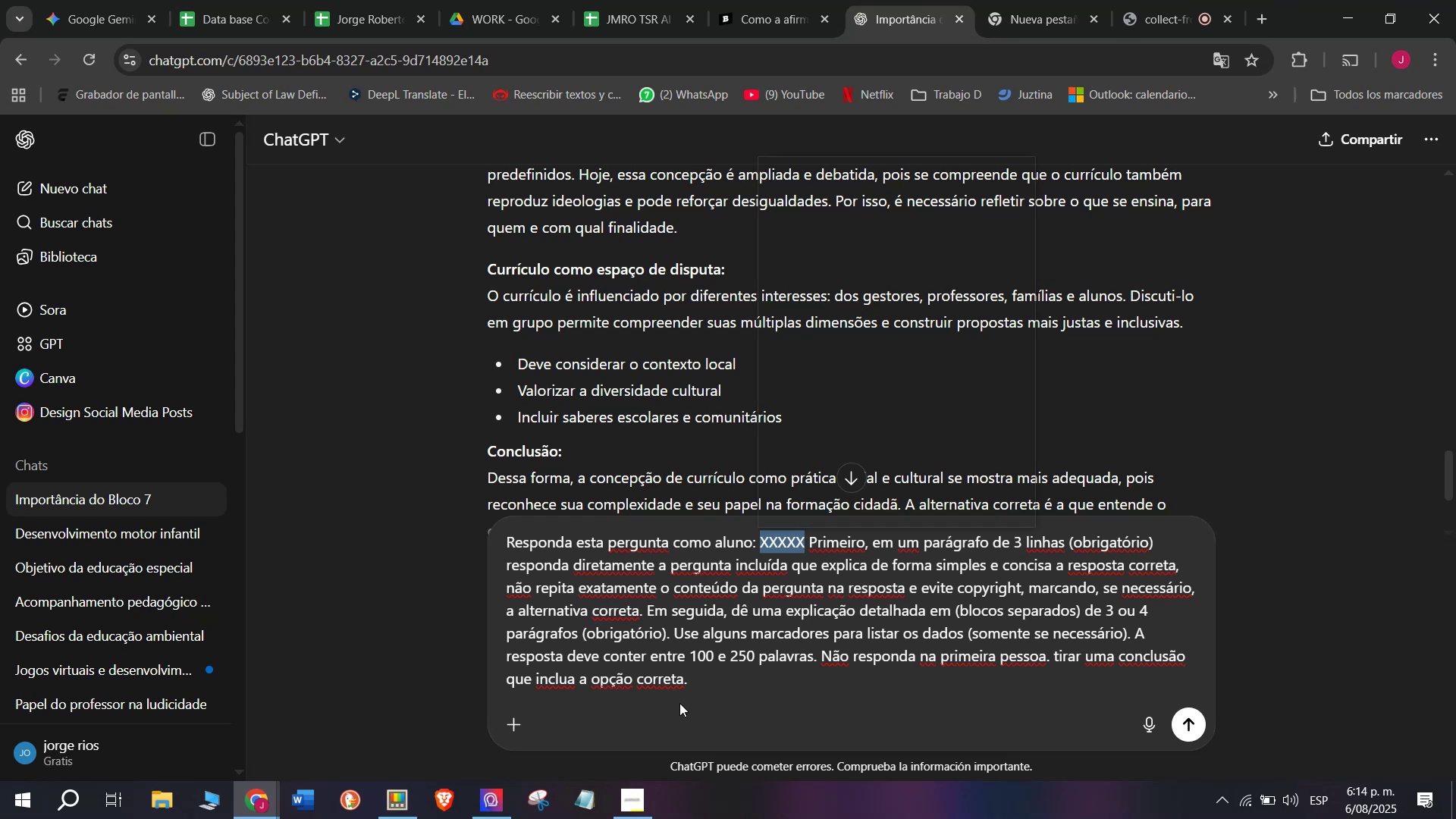 
key(C)
 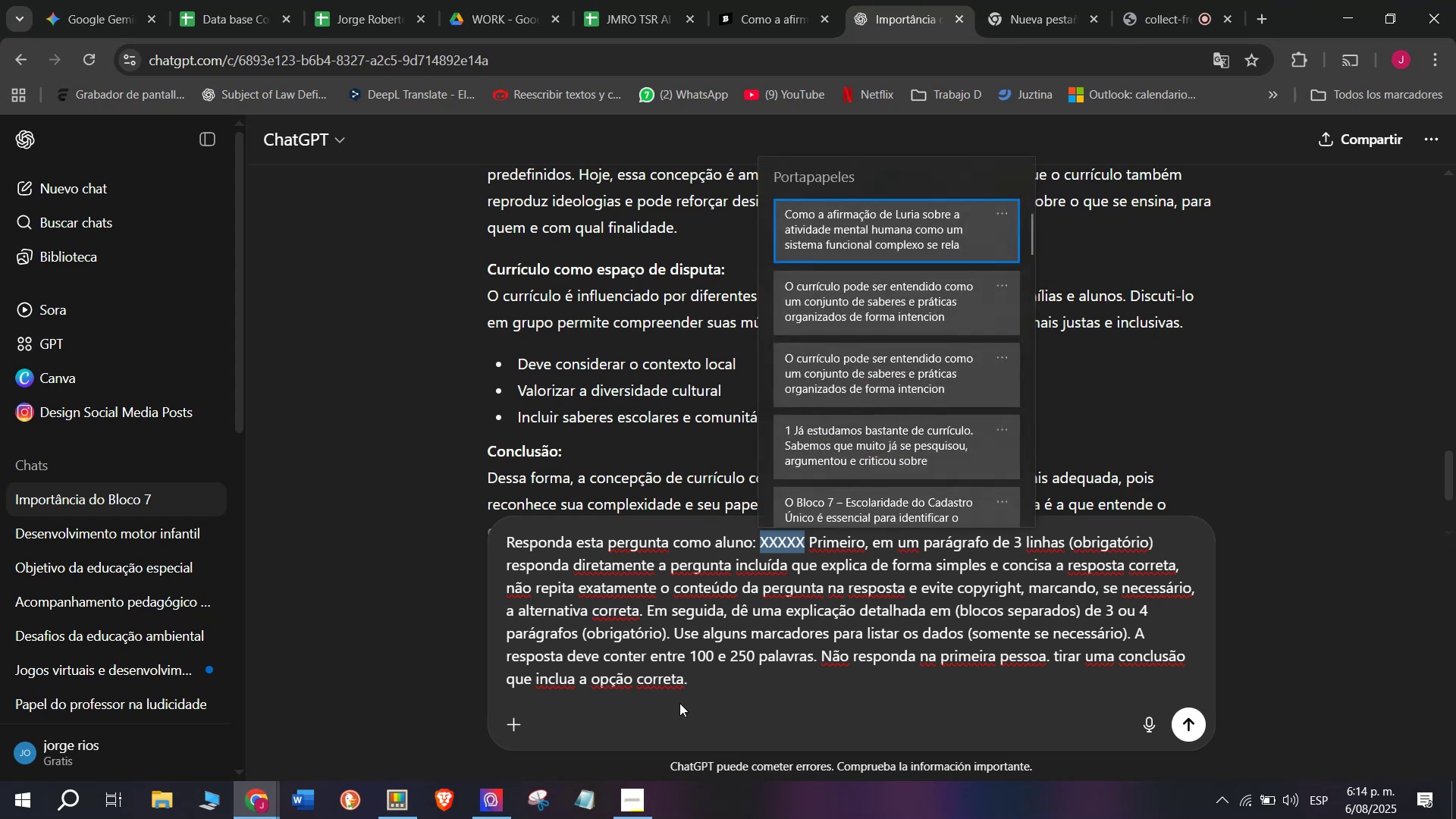 
key(Meta+V)
 